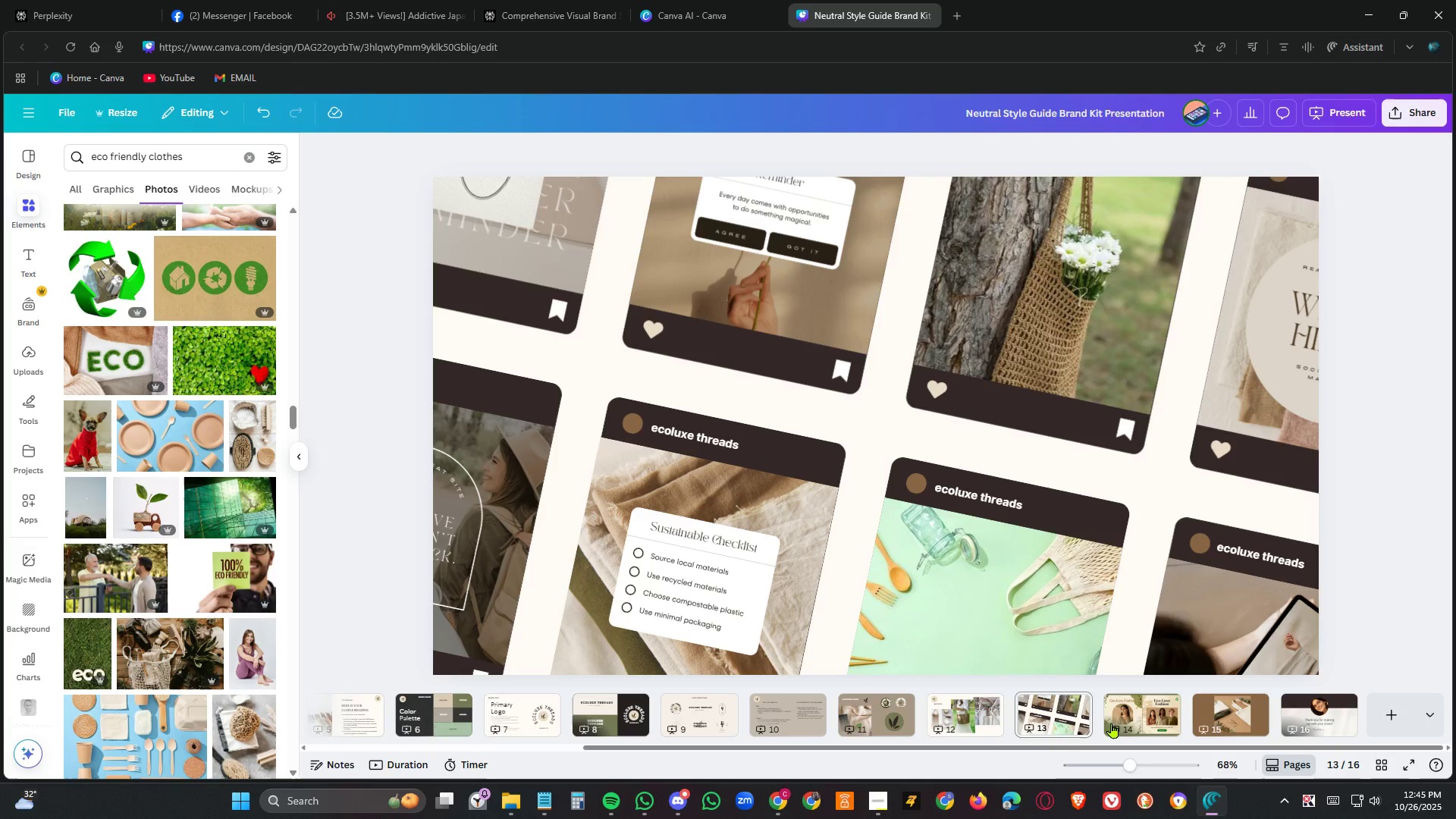 
left_click([1128, 712])
 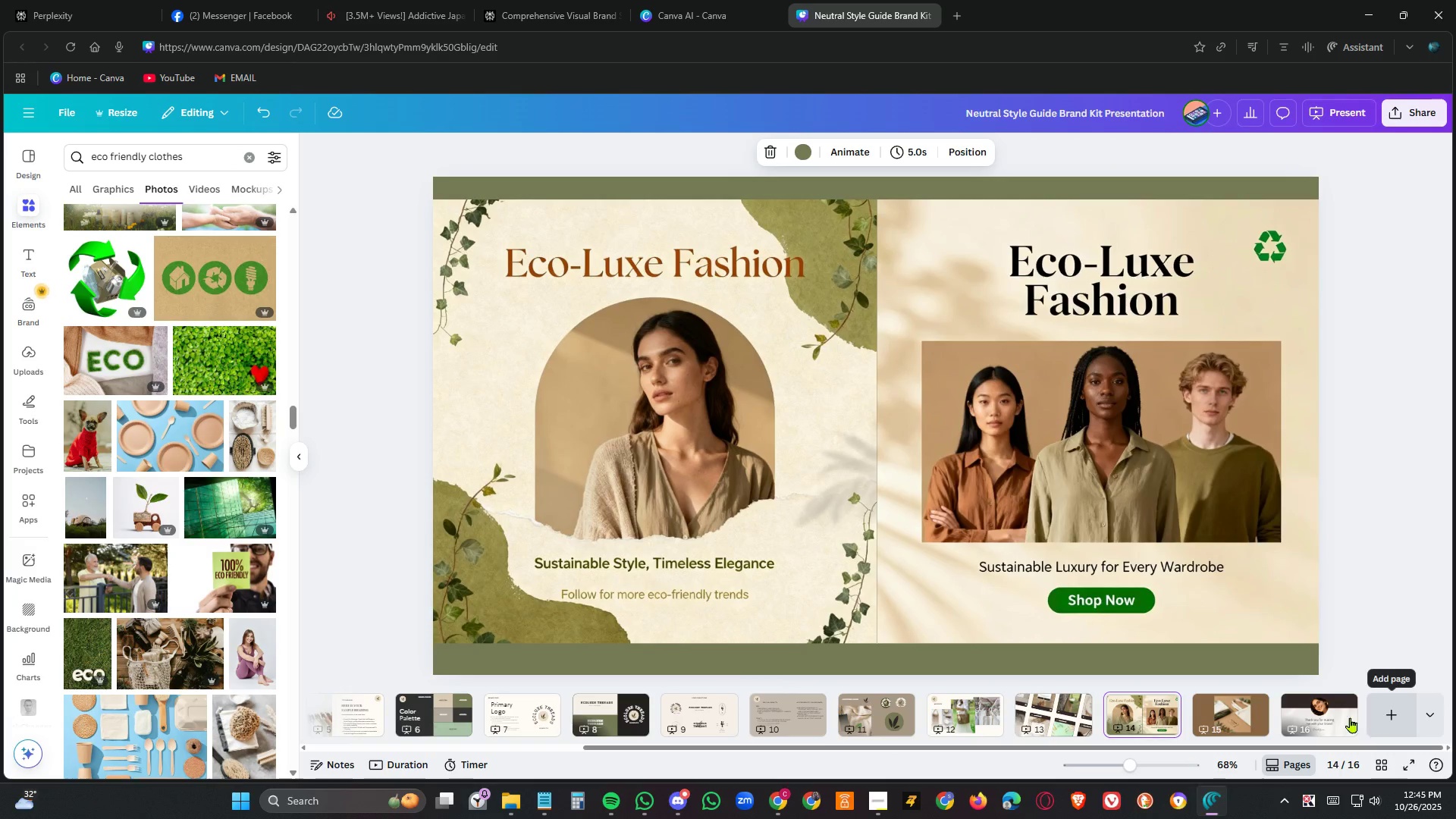 
left_click([1241, 714])
 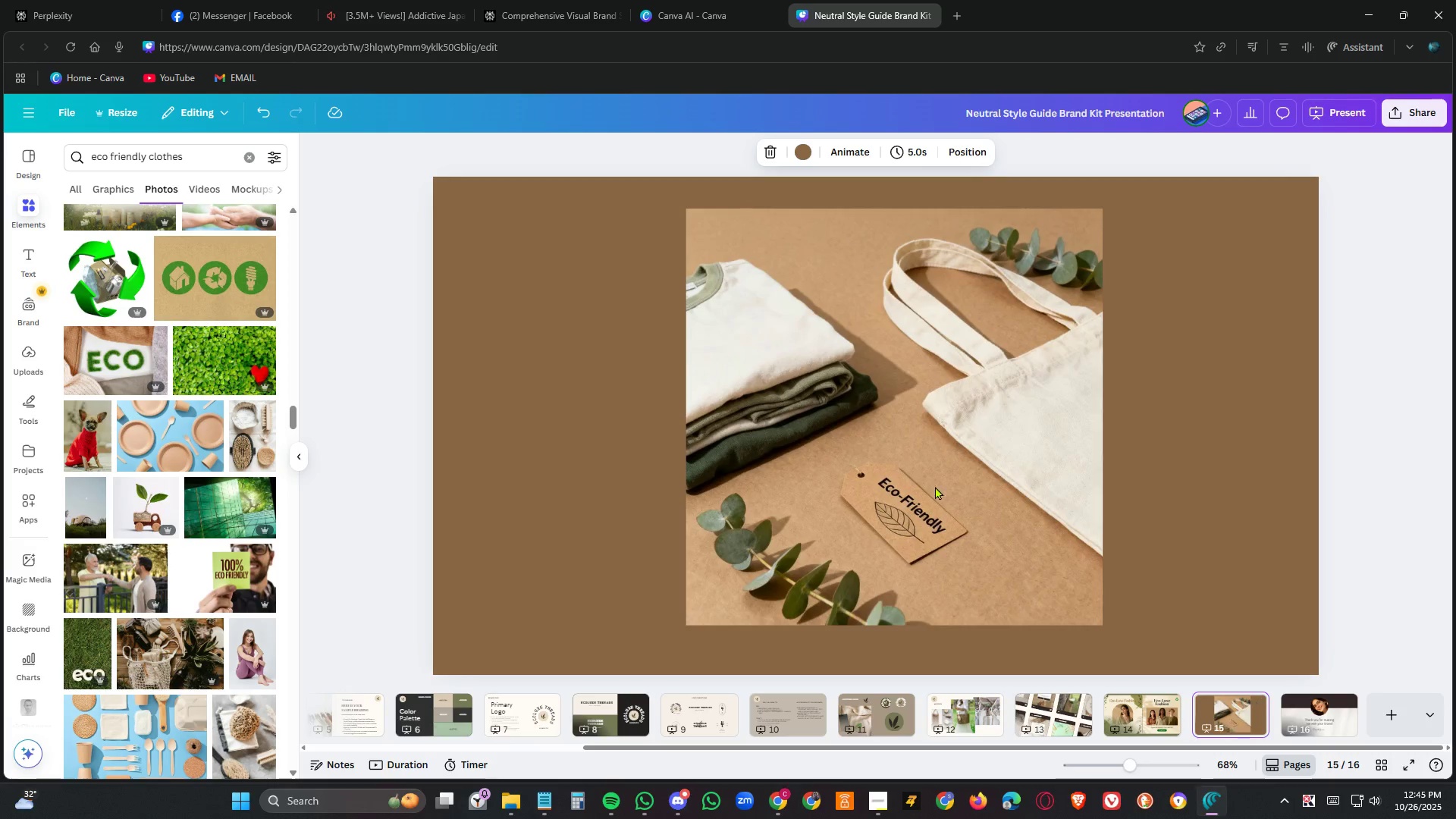 
left_click([799, 431])
 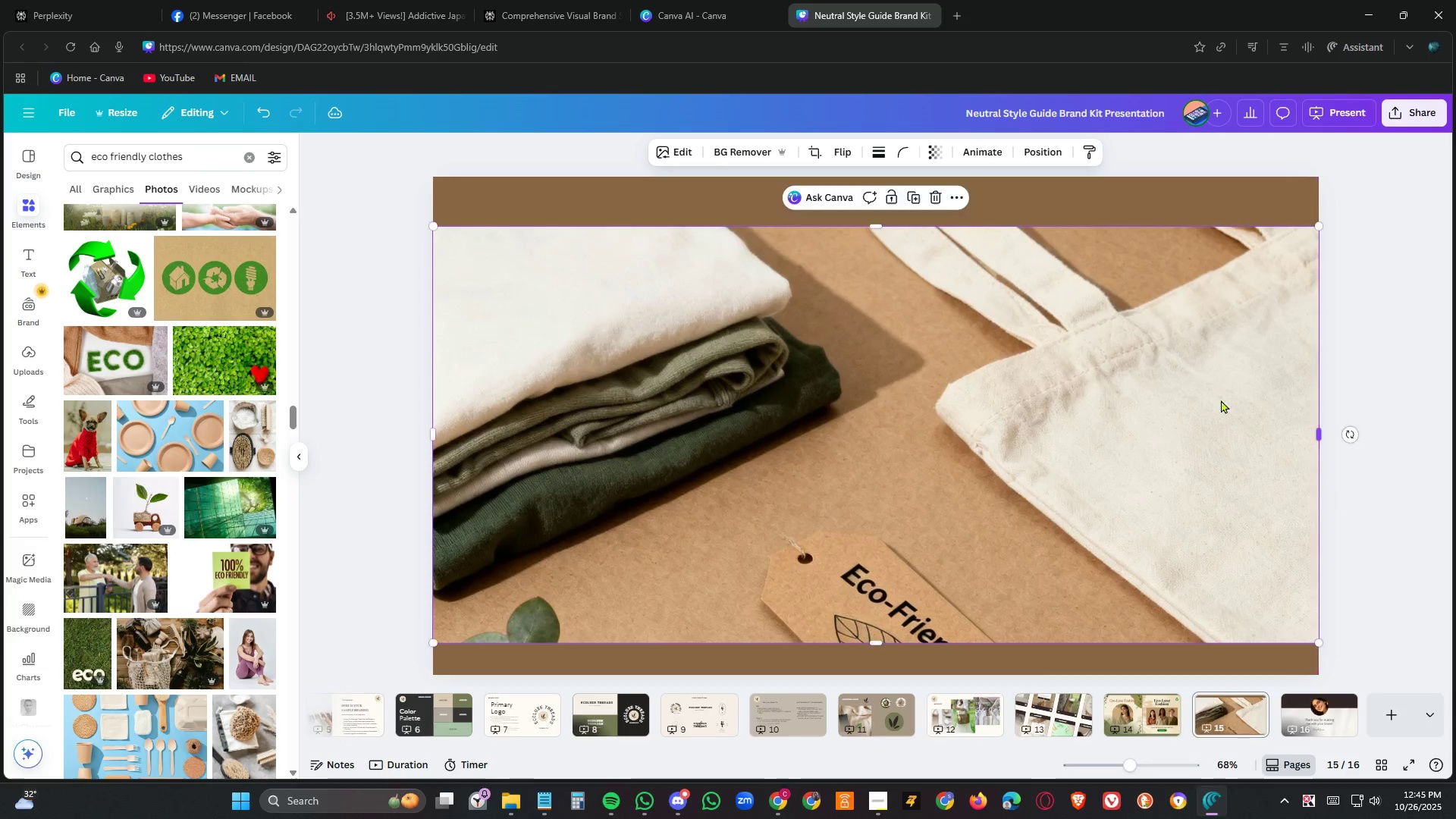 
wait(20.13)
 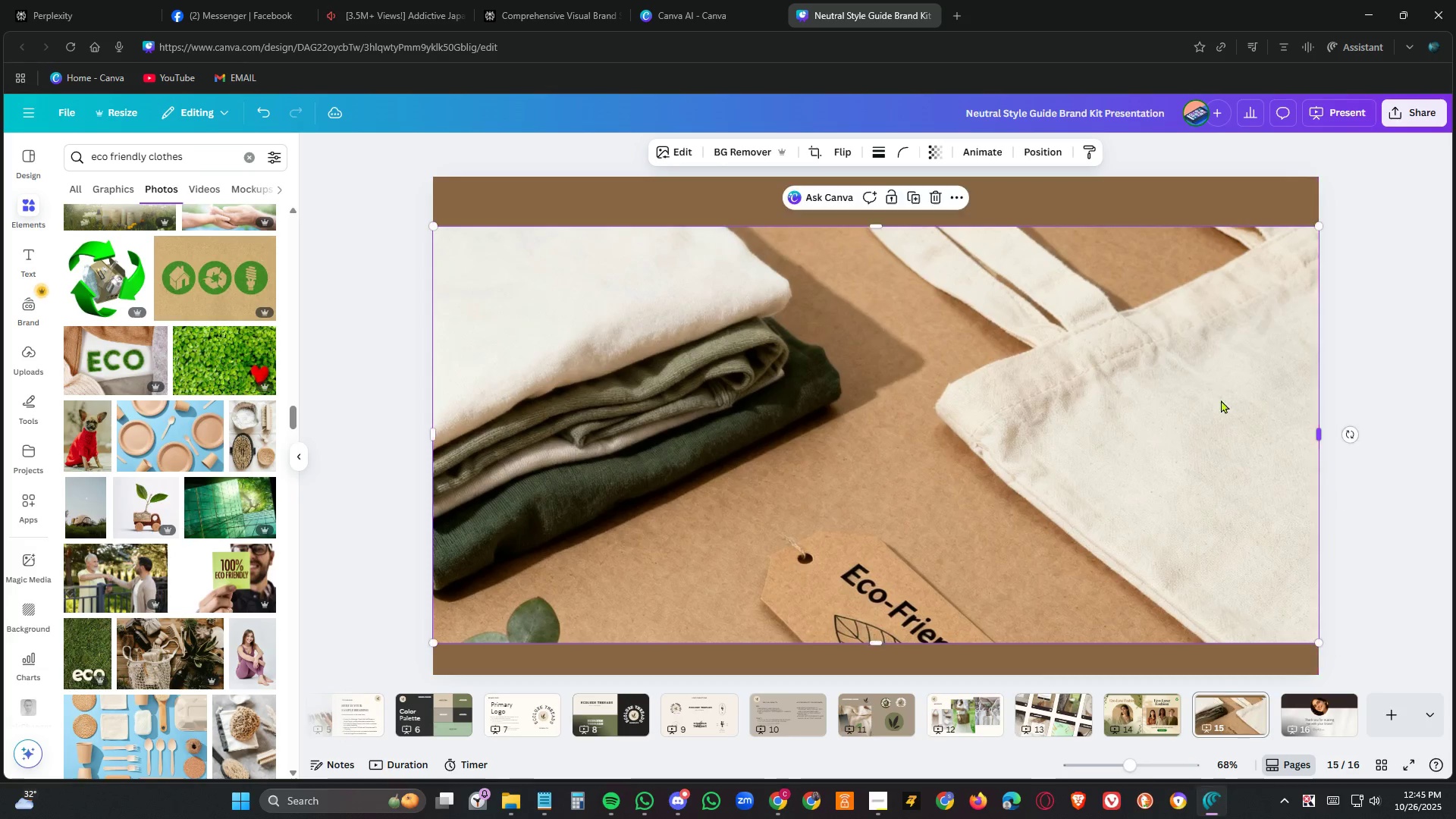 
mouse_move([874, 691])
 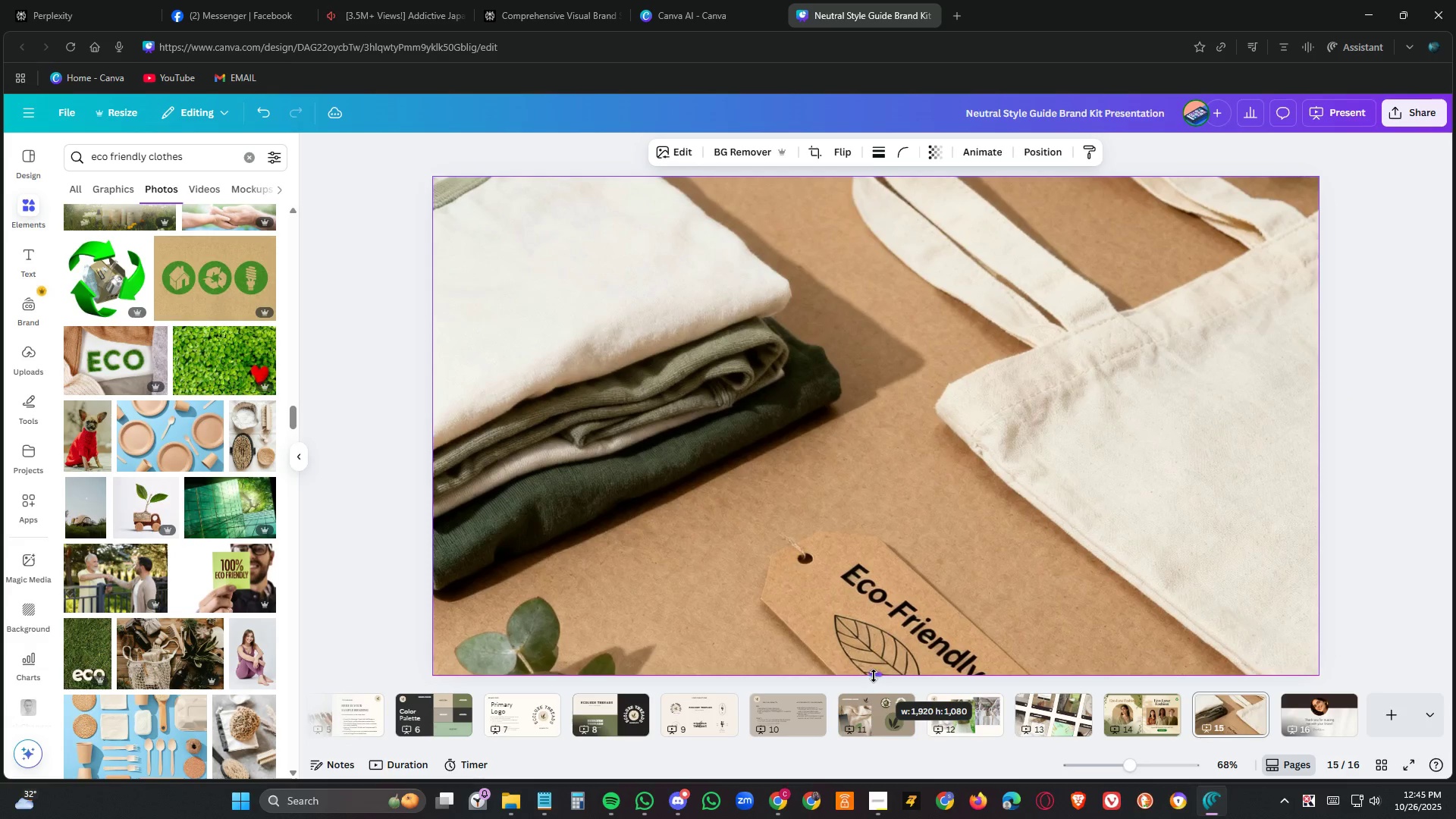 
left_click([1046, 503])
 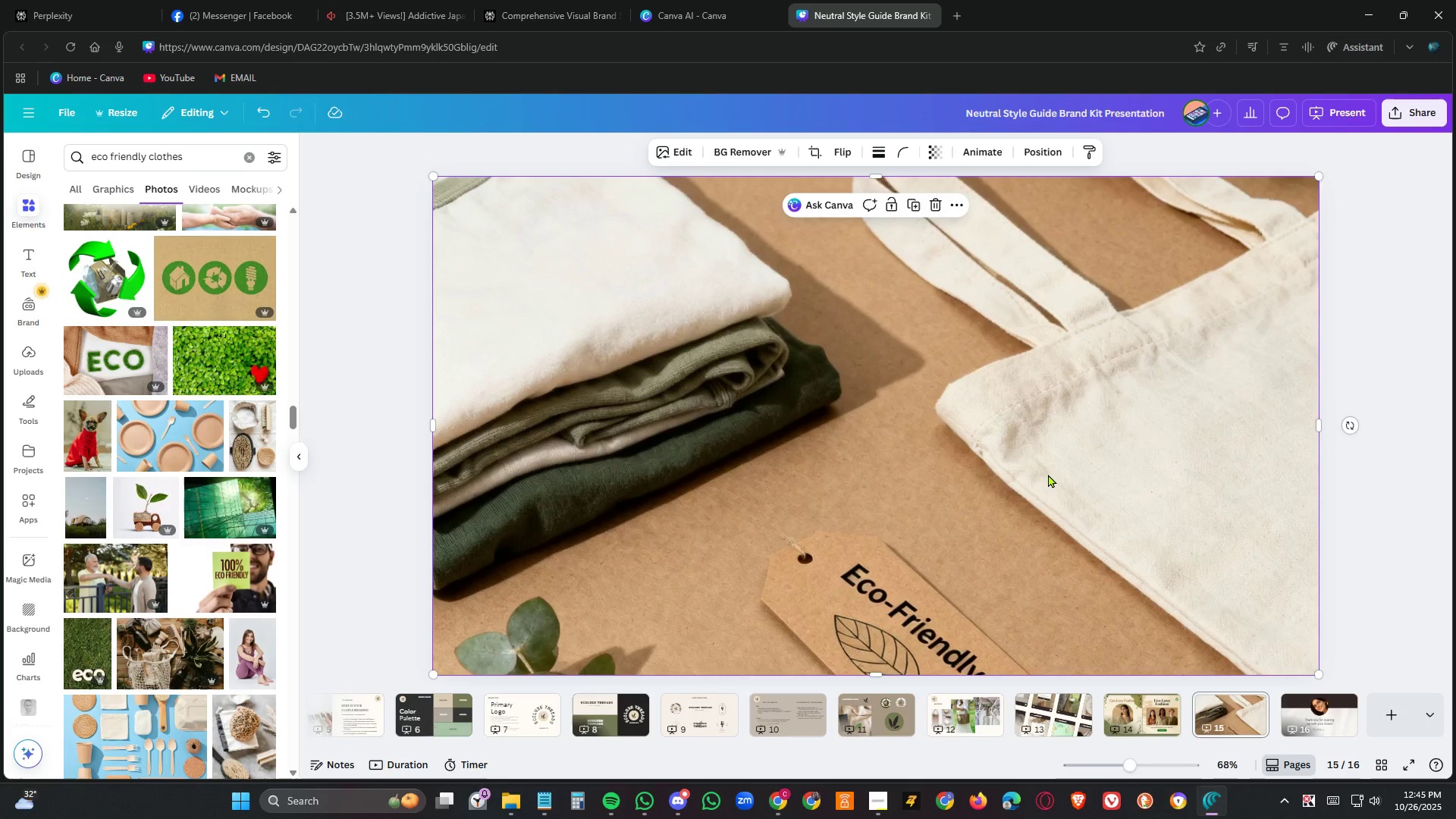 
left_click([825, 437])
 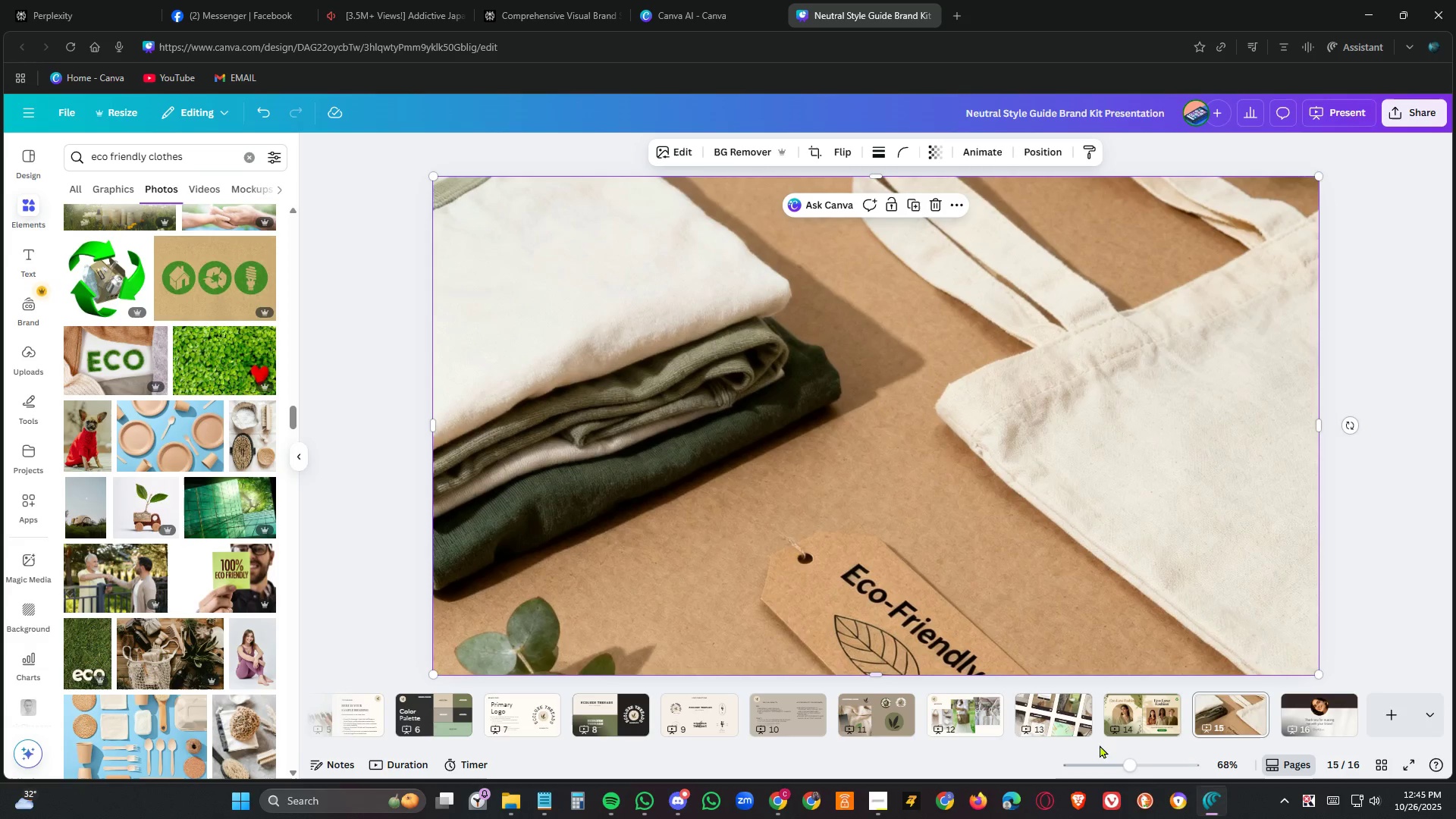 
left_click([1291, 708])
 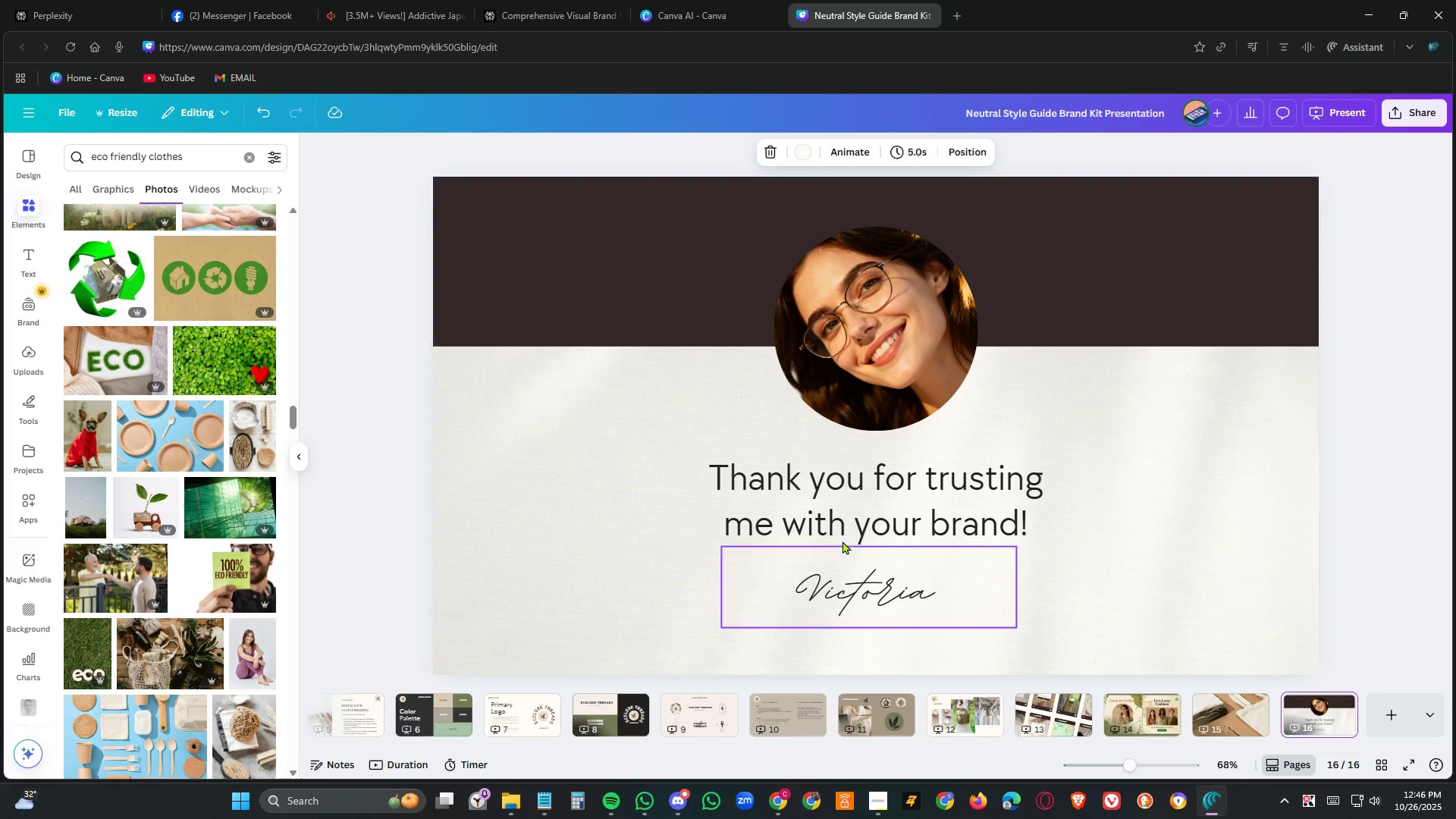 
scroll: coordinate [855, 536], scroll_direction: up, amount: 55.0
 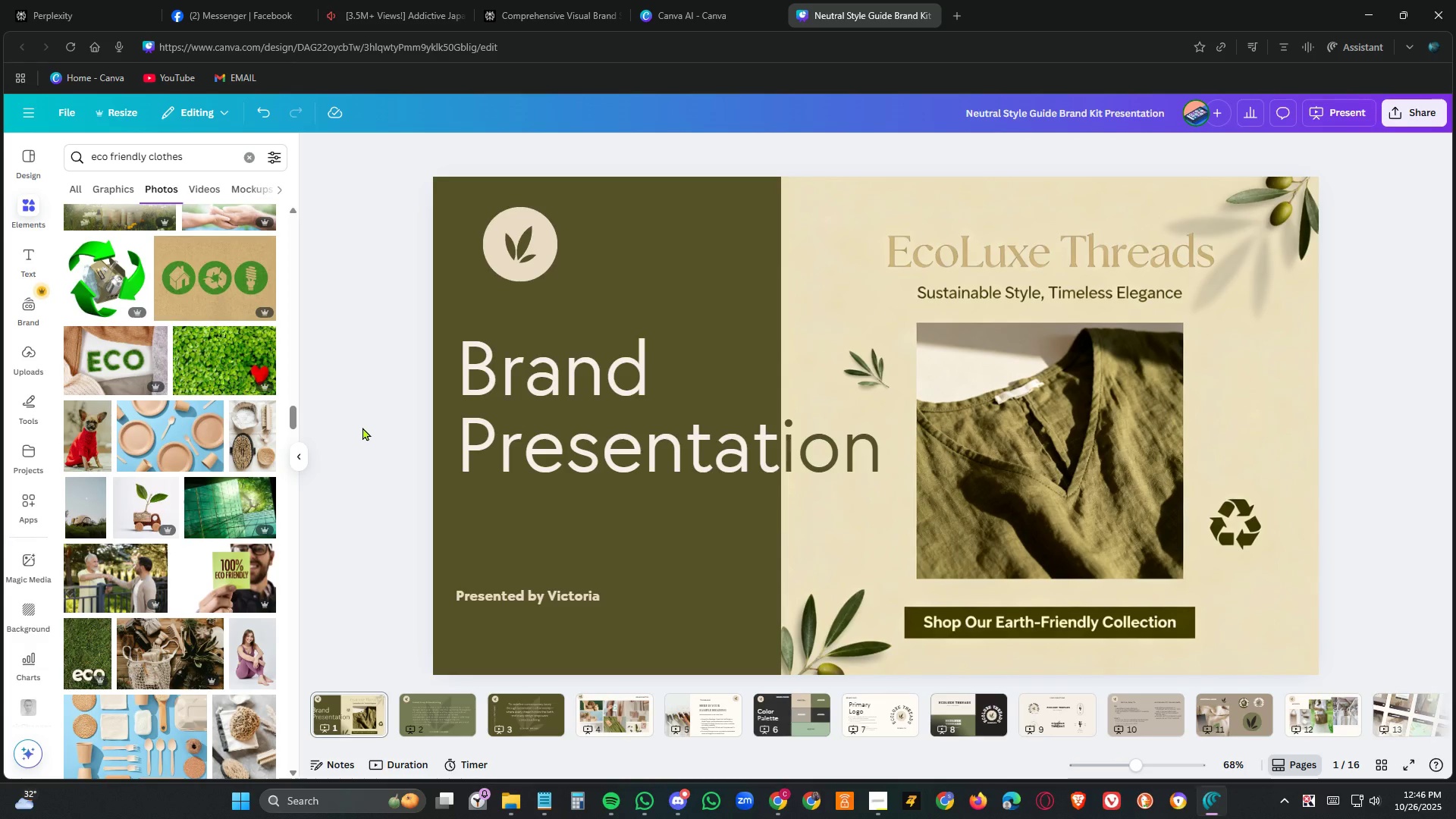 
wait(12.08)
 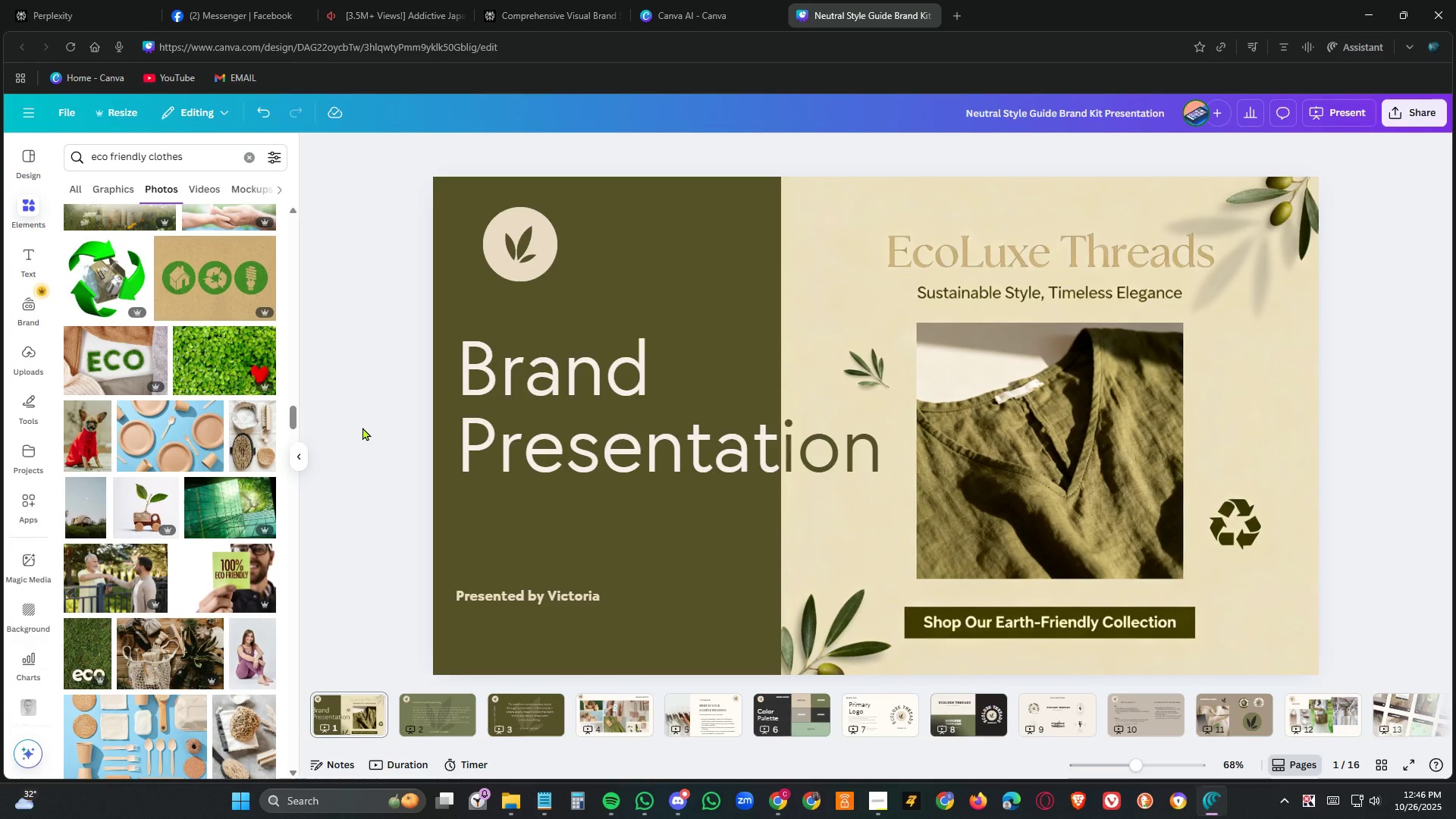 
left_click([524, 5])
 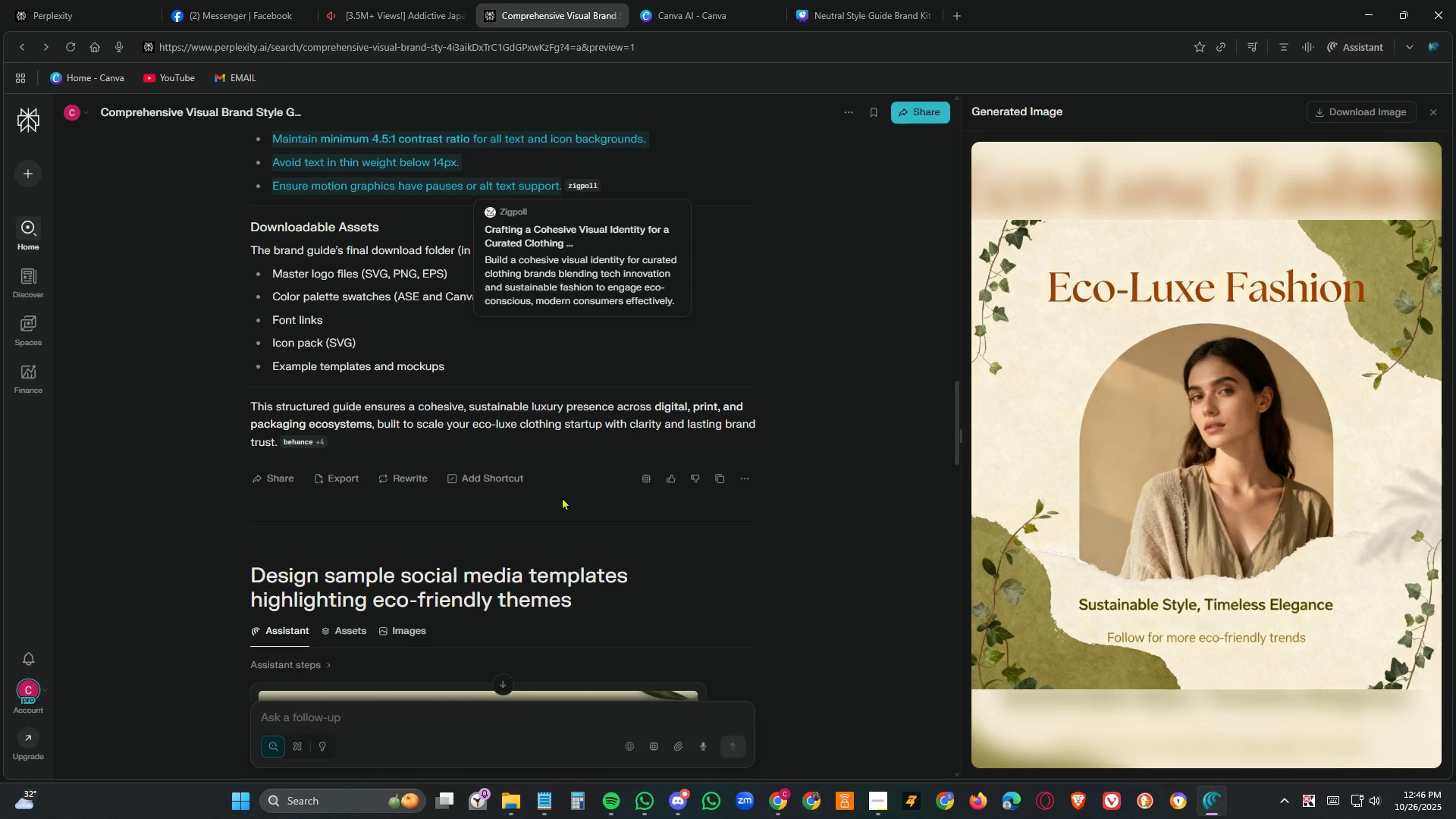 
scroll: coordinate [589, 450], scroll_direction: down, amount: 33.0
 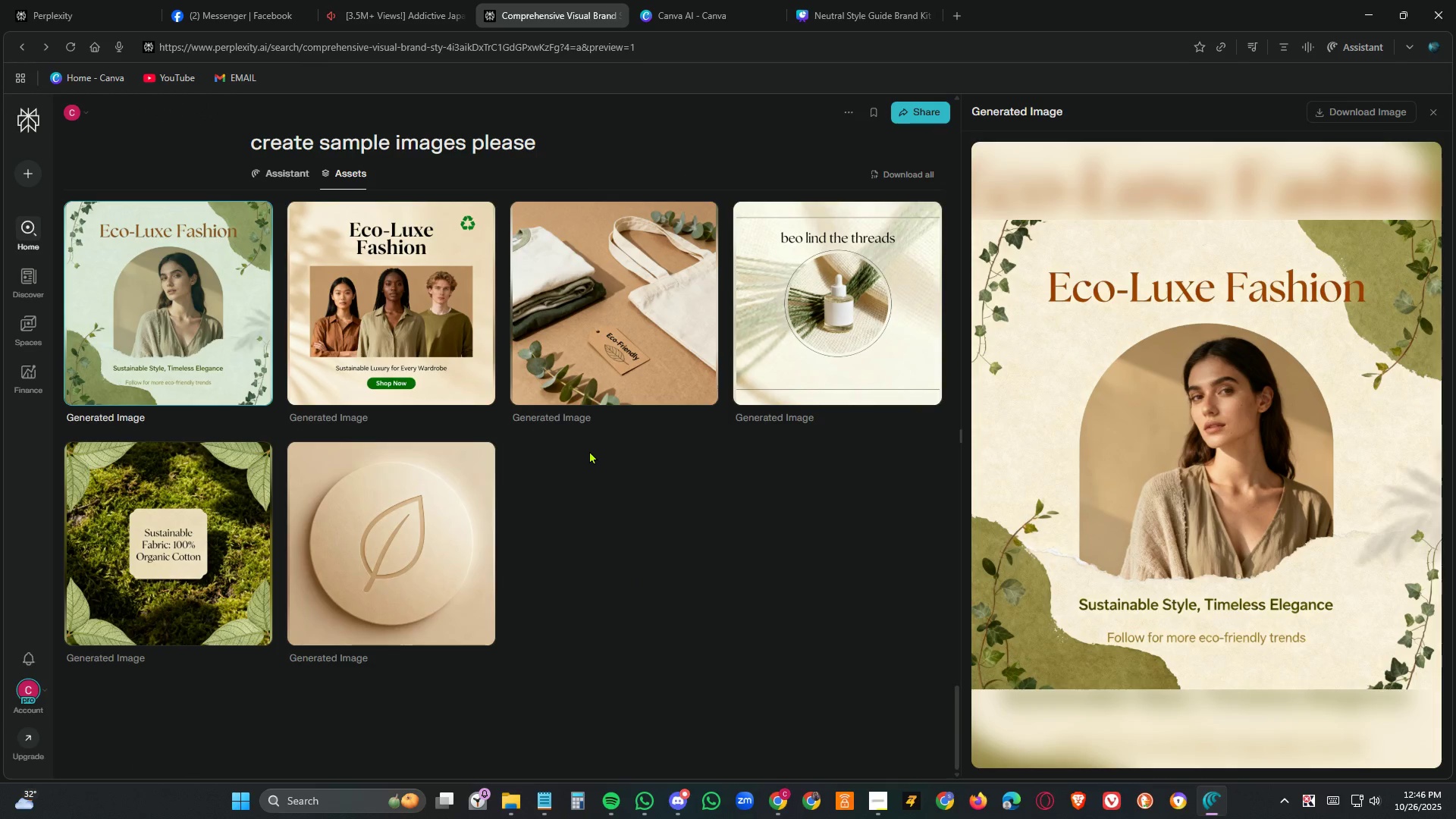 
scroll: coordinate [592, 414], scroll_direction: up, amount: 25.0
 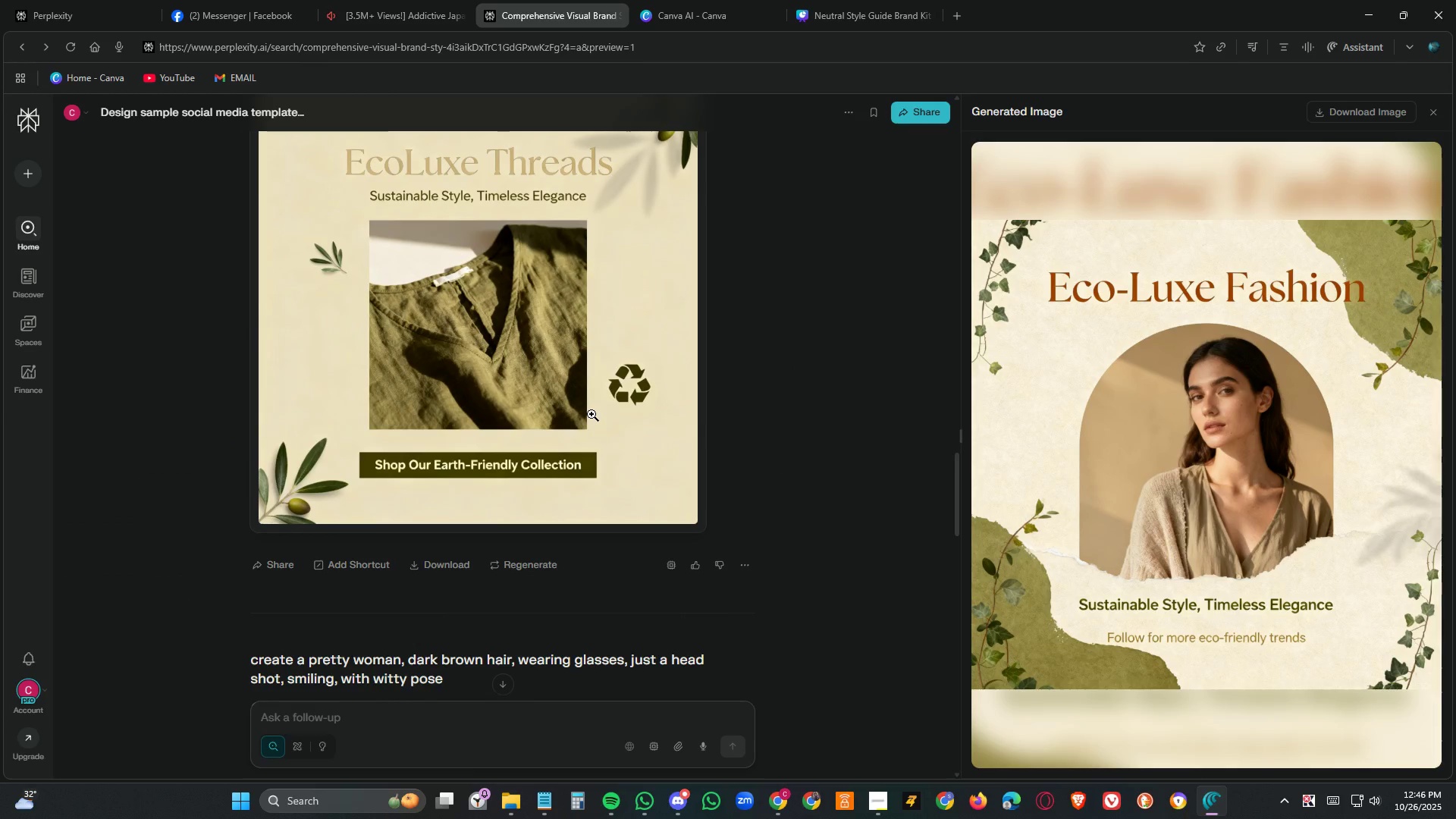 
scroll: coordinate [592, 414], scroll_direction: down, amount: 8.0
 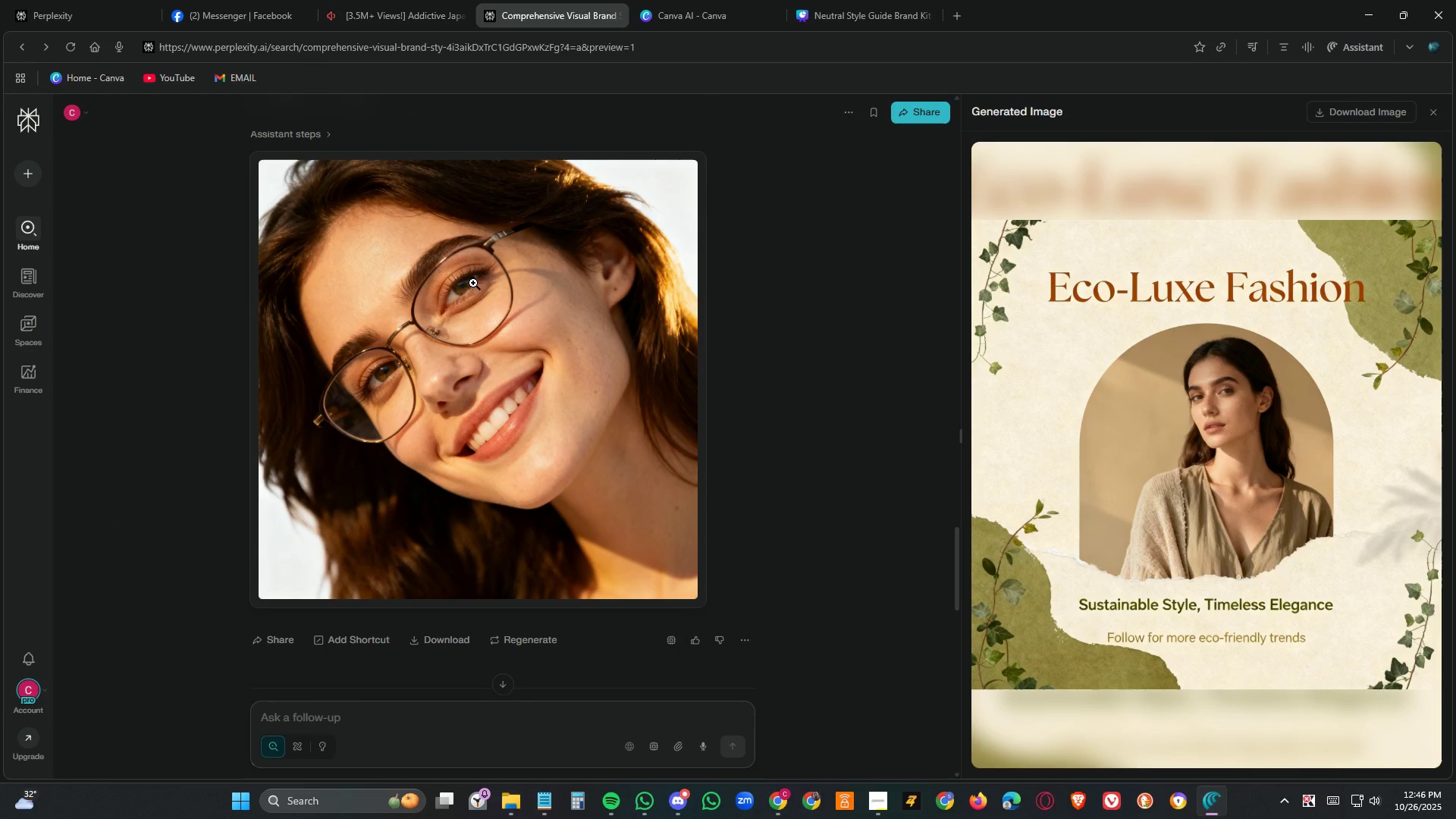 
scroll: coordinate [503, 304], scroll_direction: up, amount: 10.0
 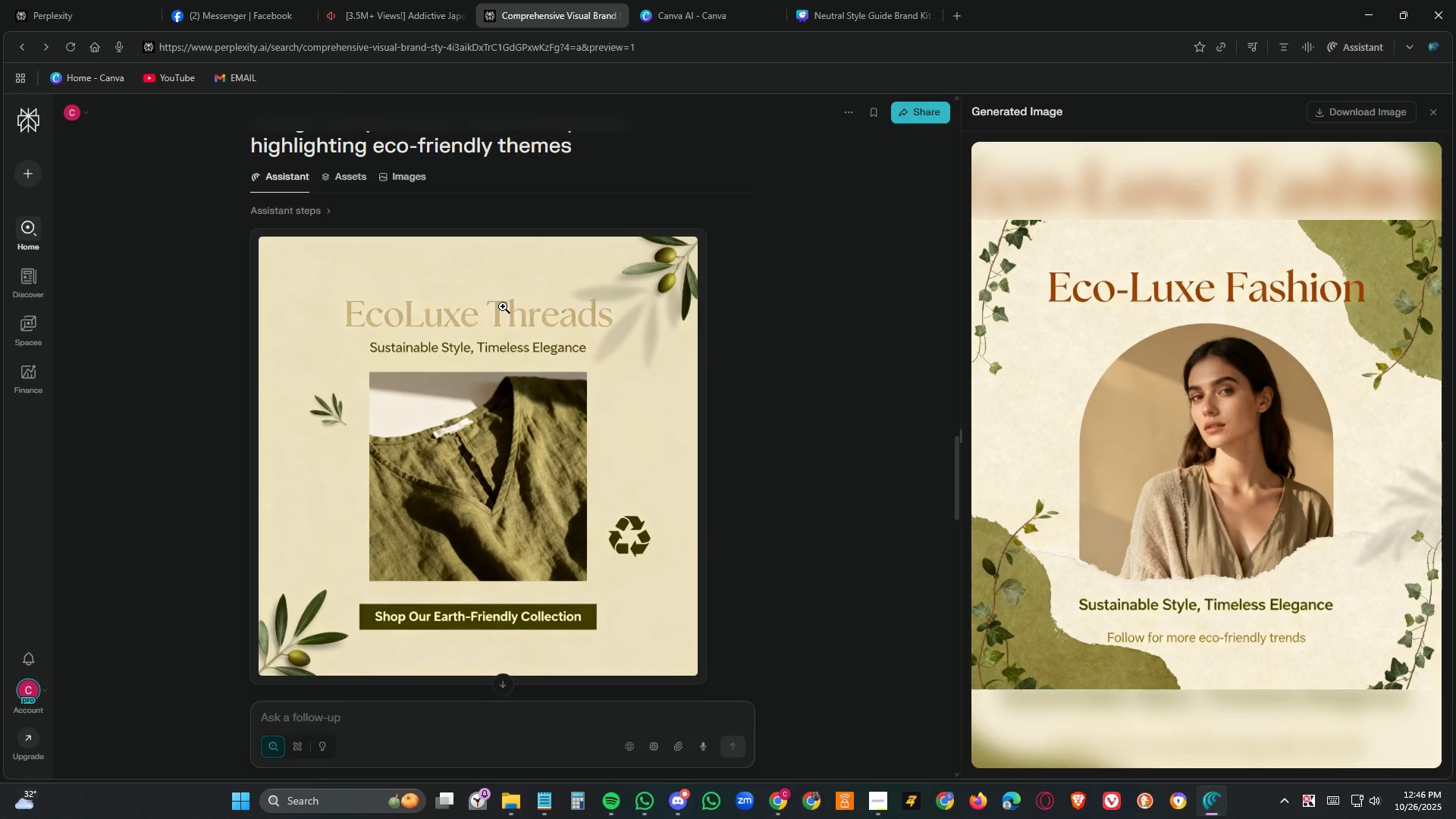 
right_click([503, 306])
 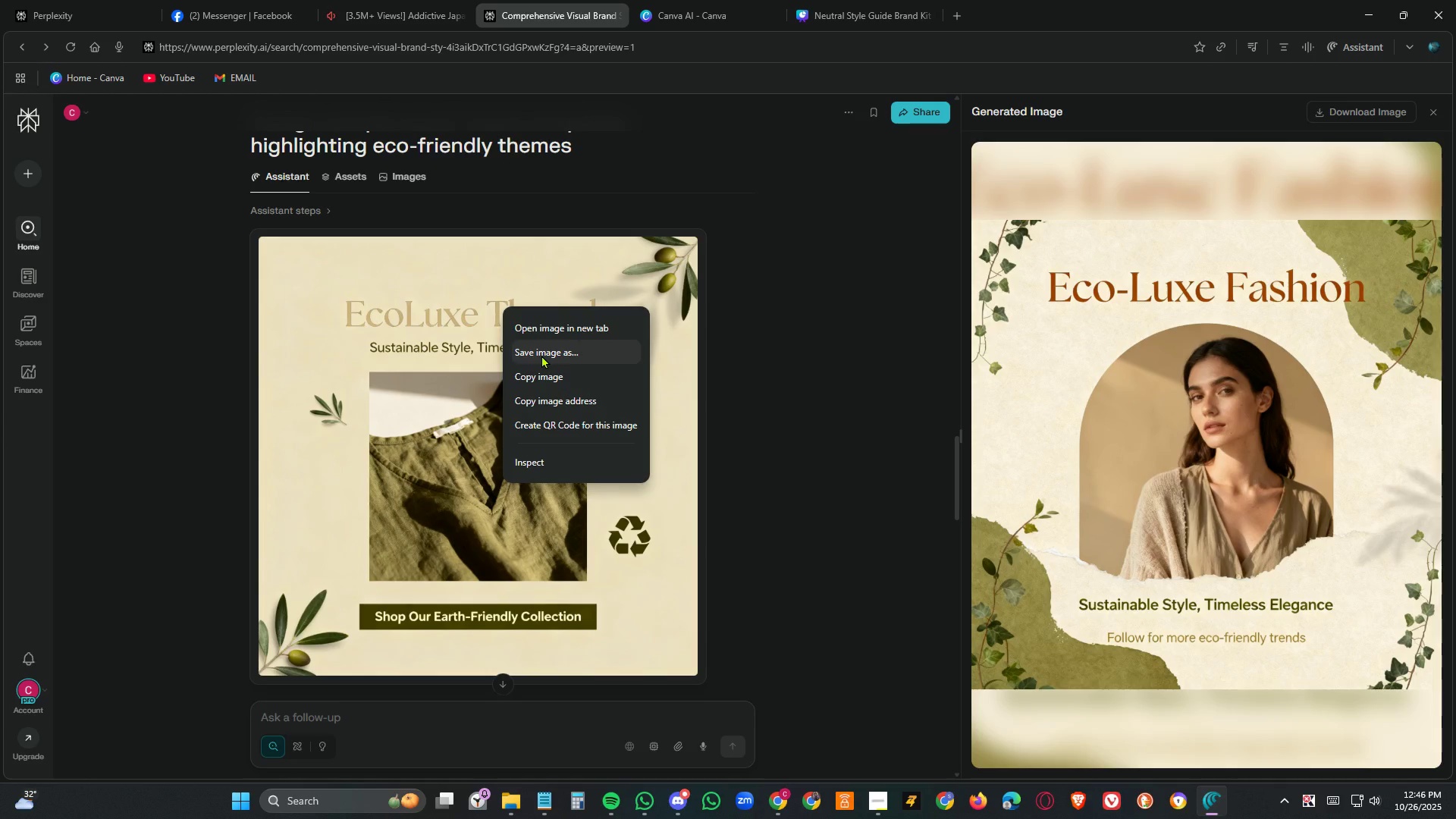 
left_click([541, 355])
 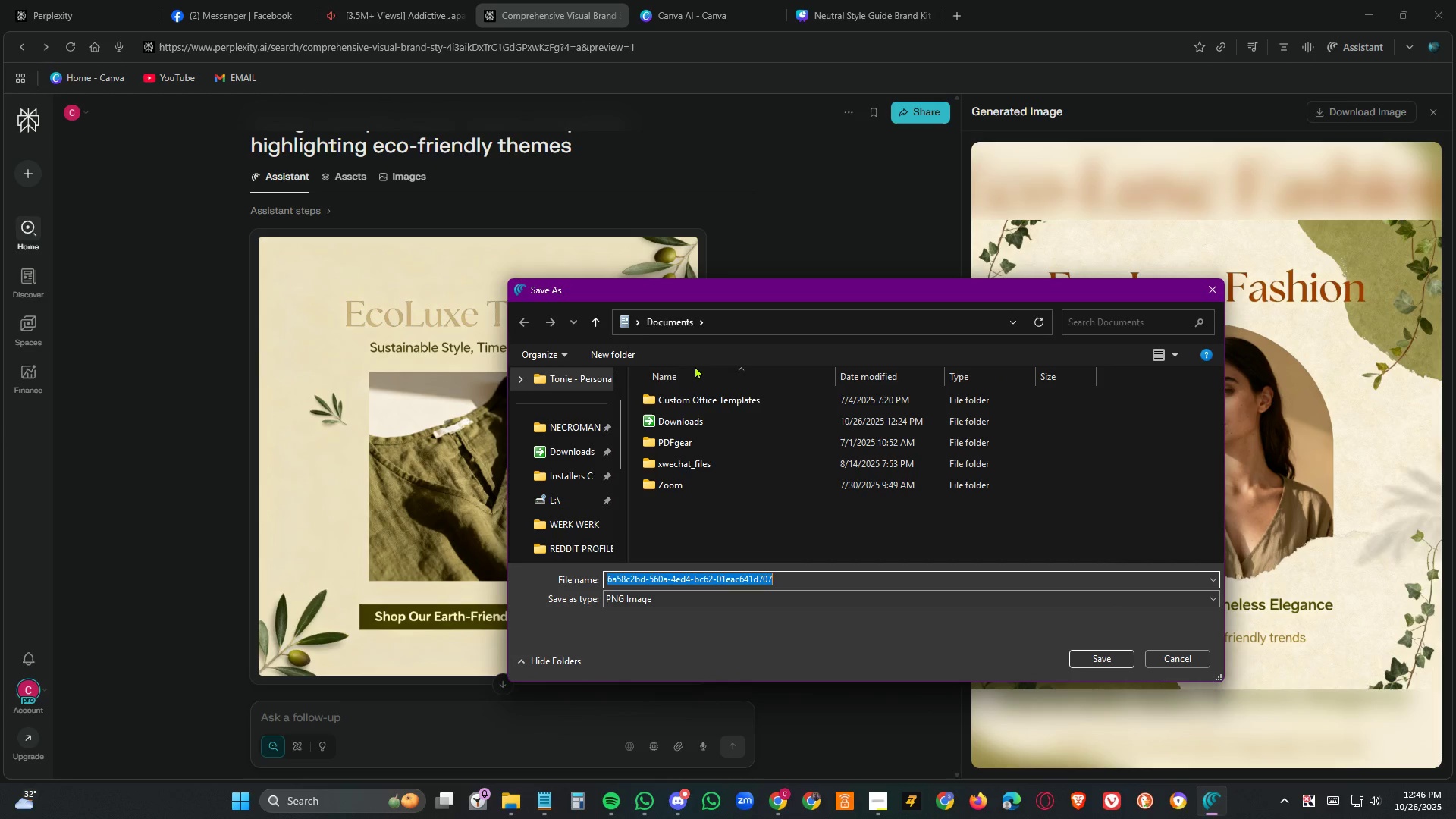 
left_click([698, 416])
 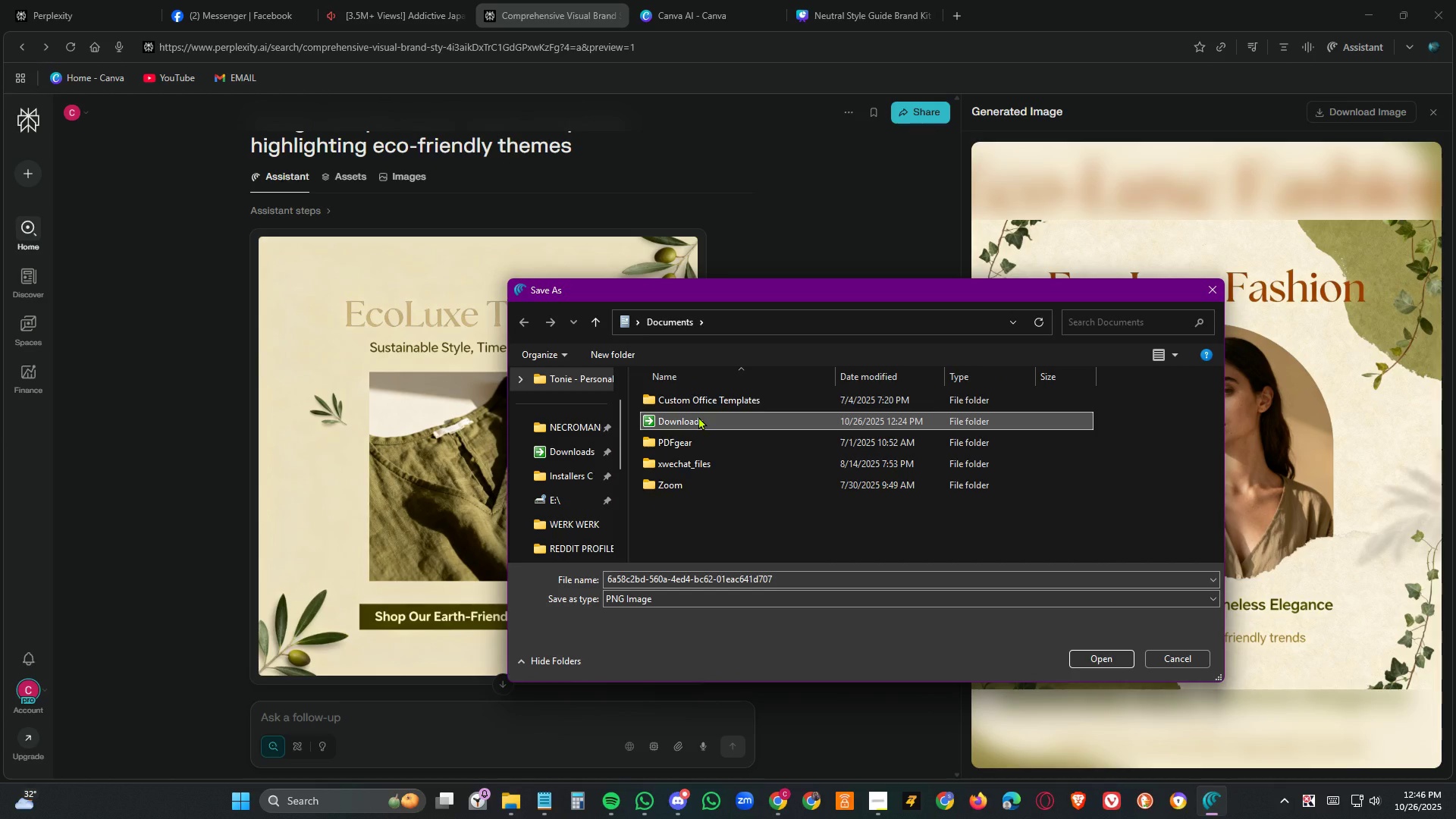 
double_click([698, 416])
 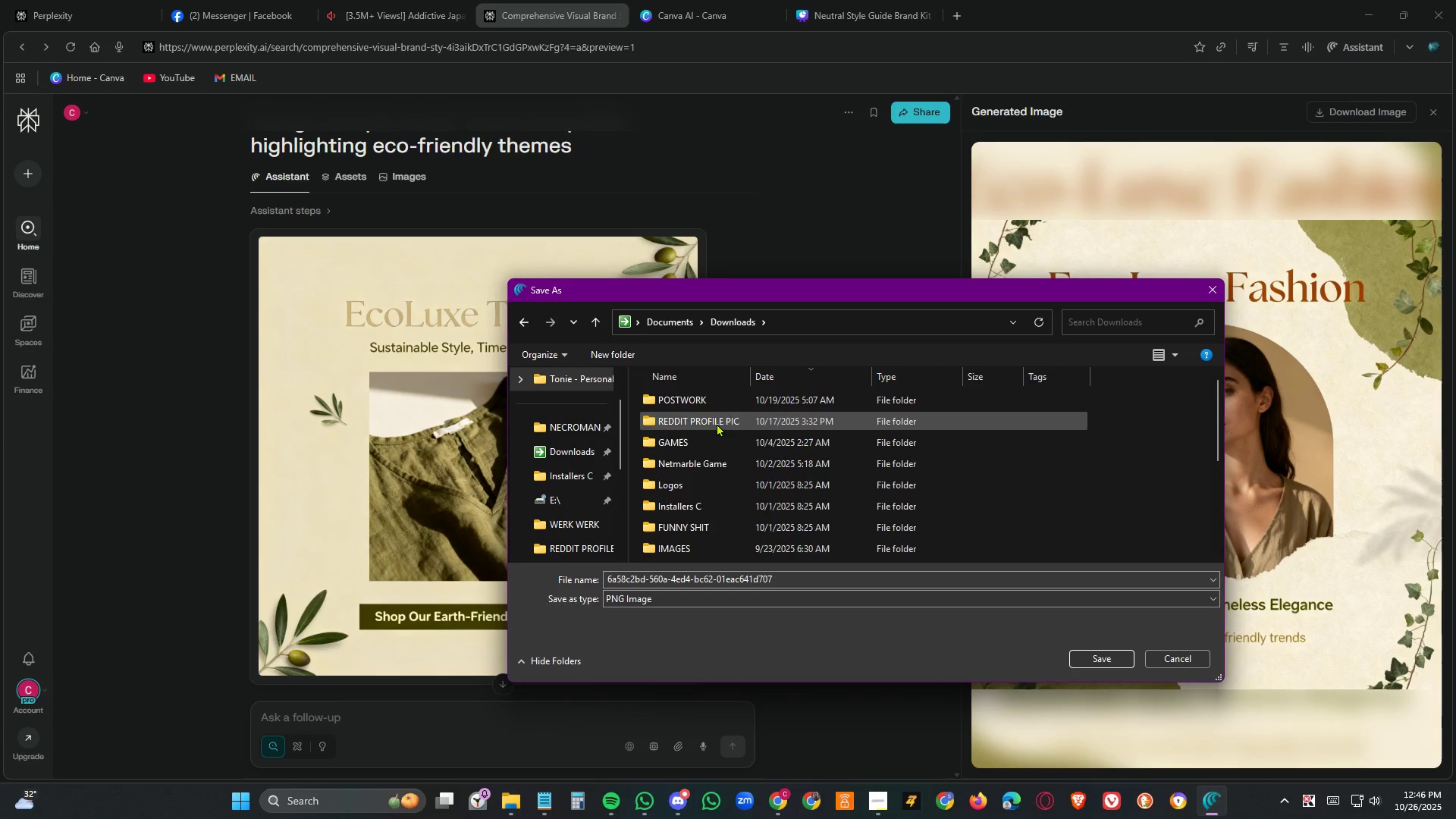 
scroll: coordinate [723, 423], scroll_direction: down, amount: 3.0
 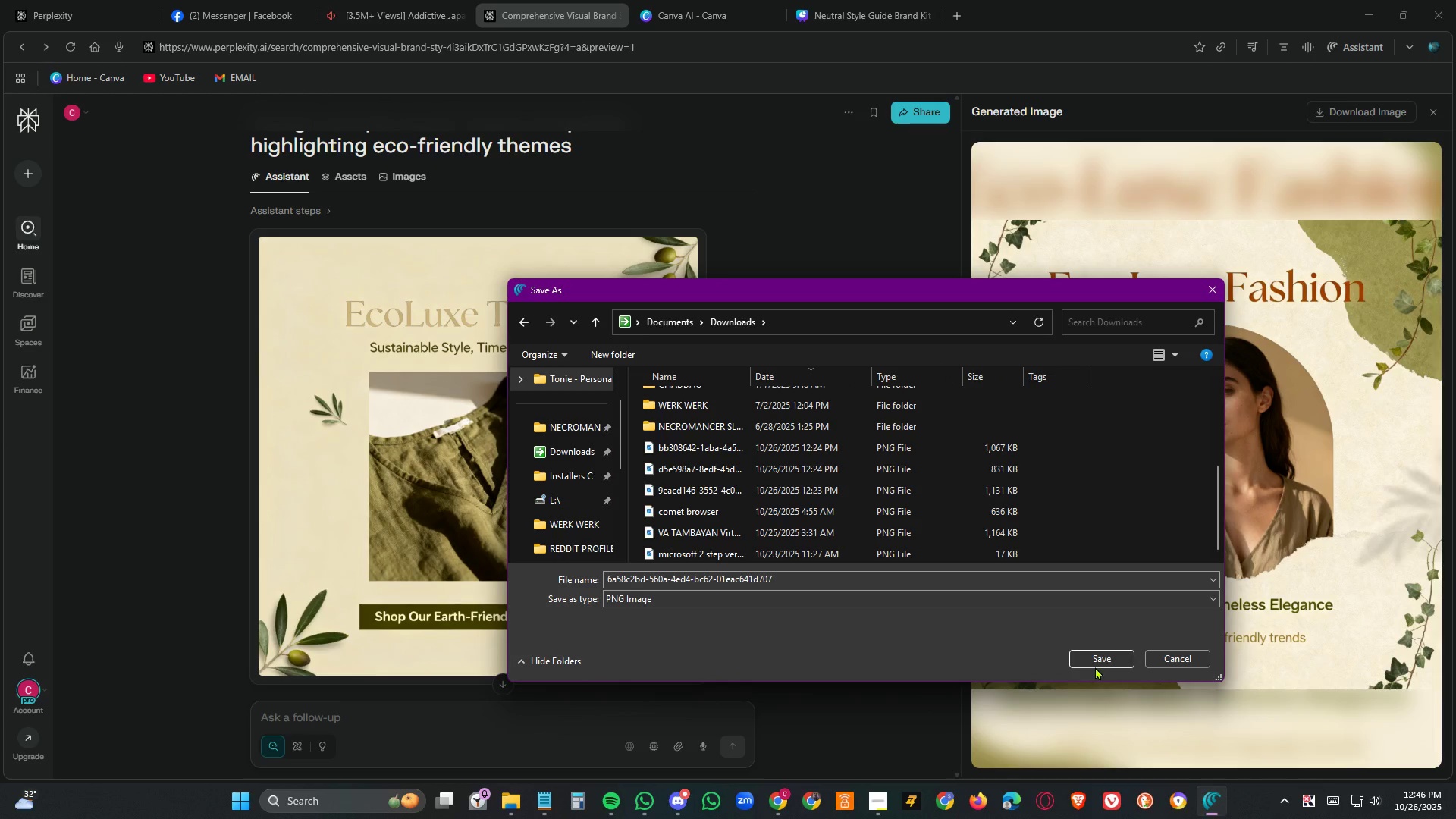 
left_click([1096, 664])
 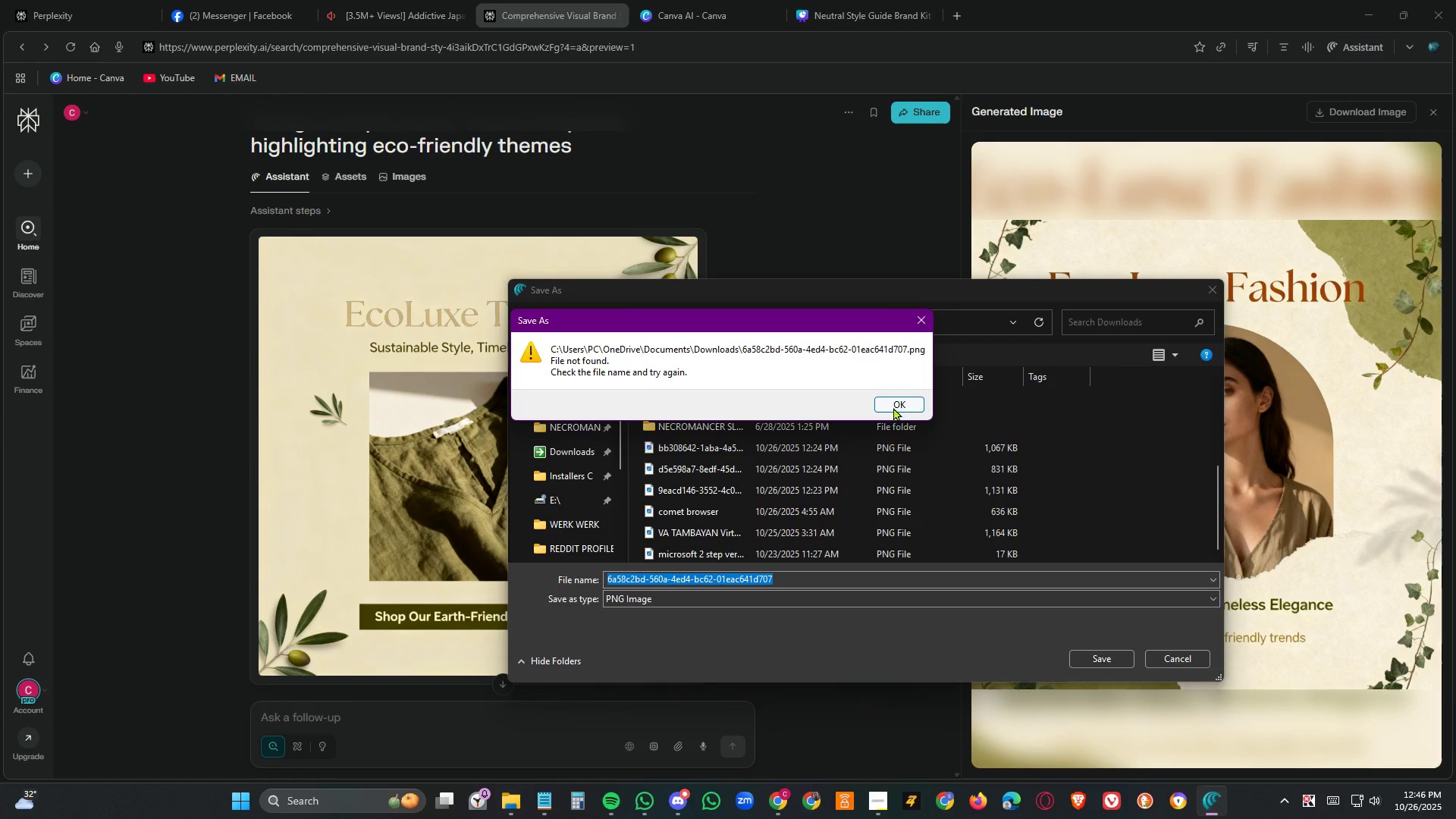 
left_click([890, 400])
 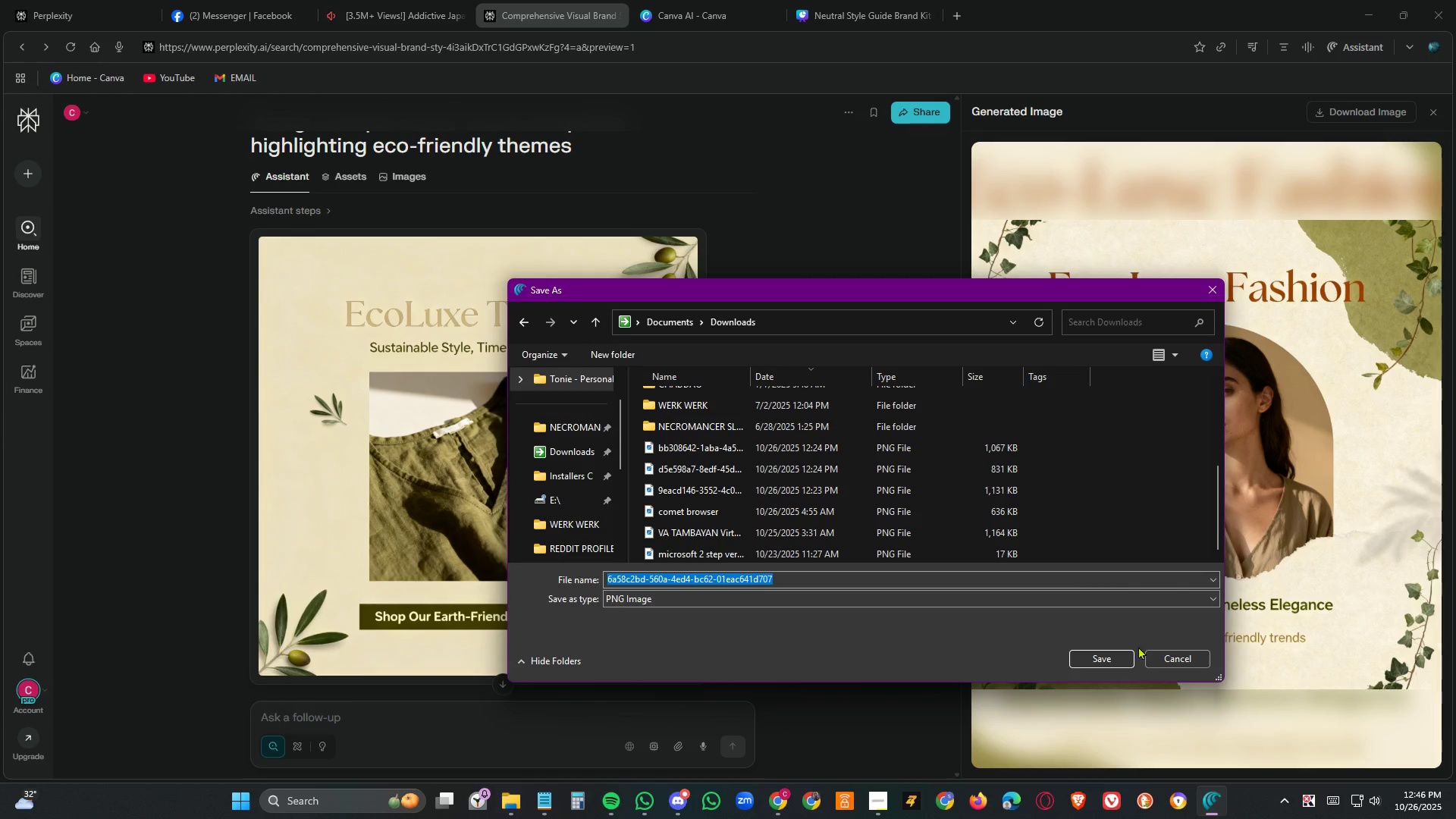 
left_click([1166, 659])
 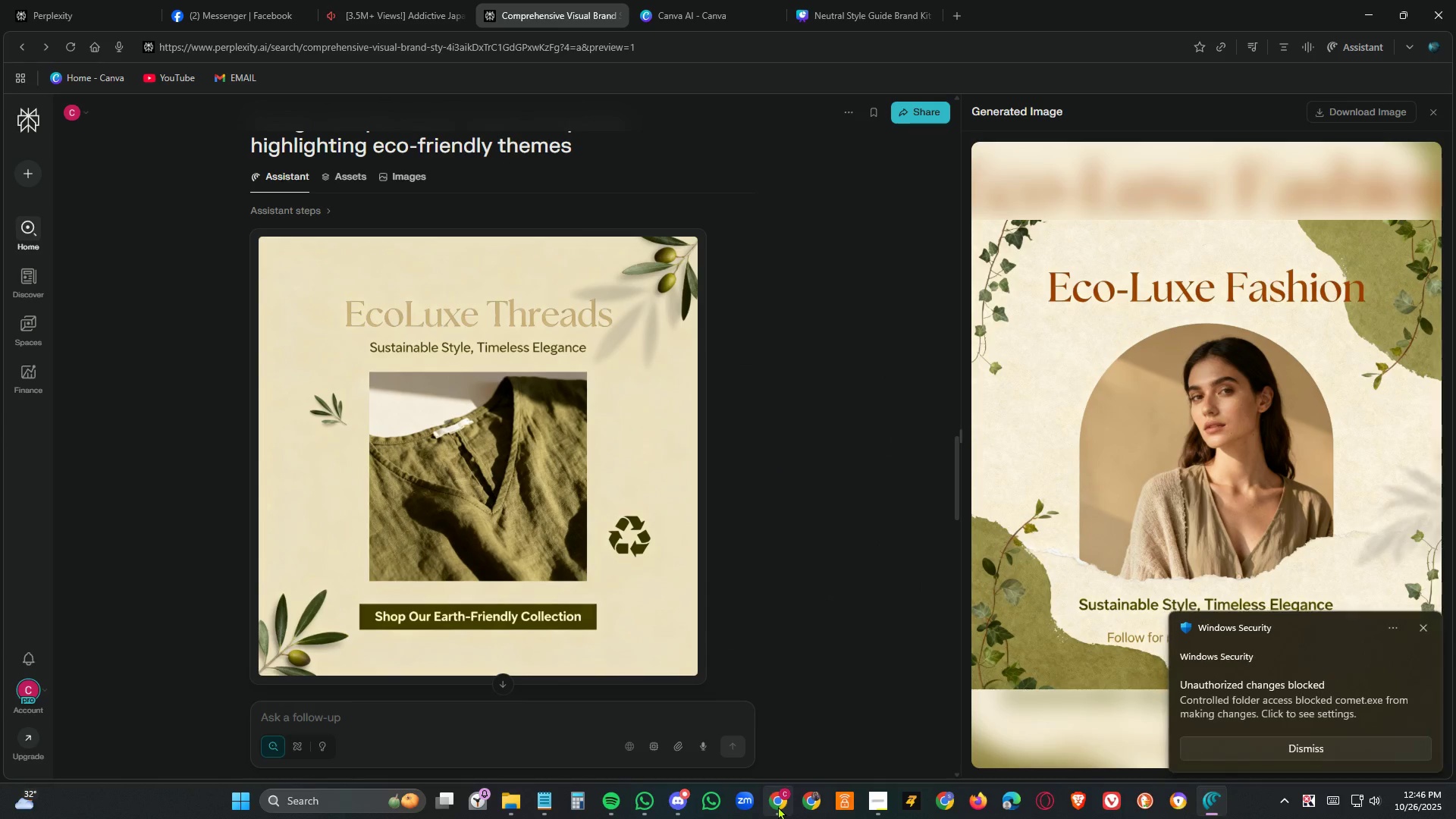 
left_click([778, 806])
 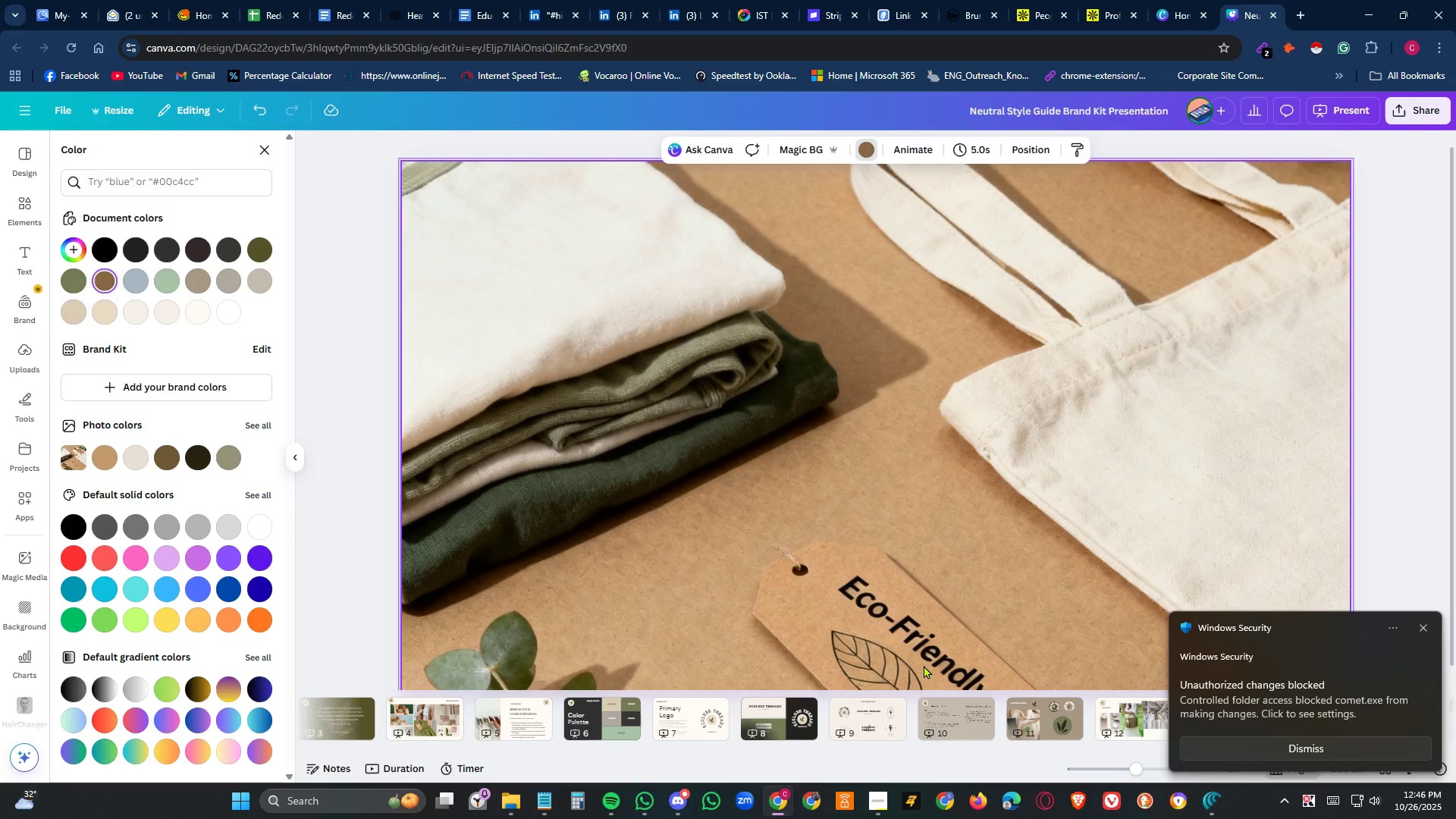 
left_click([1360, 5])
 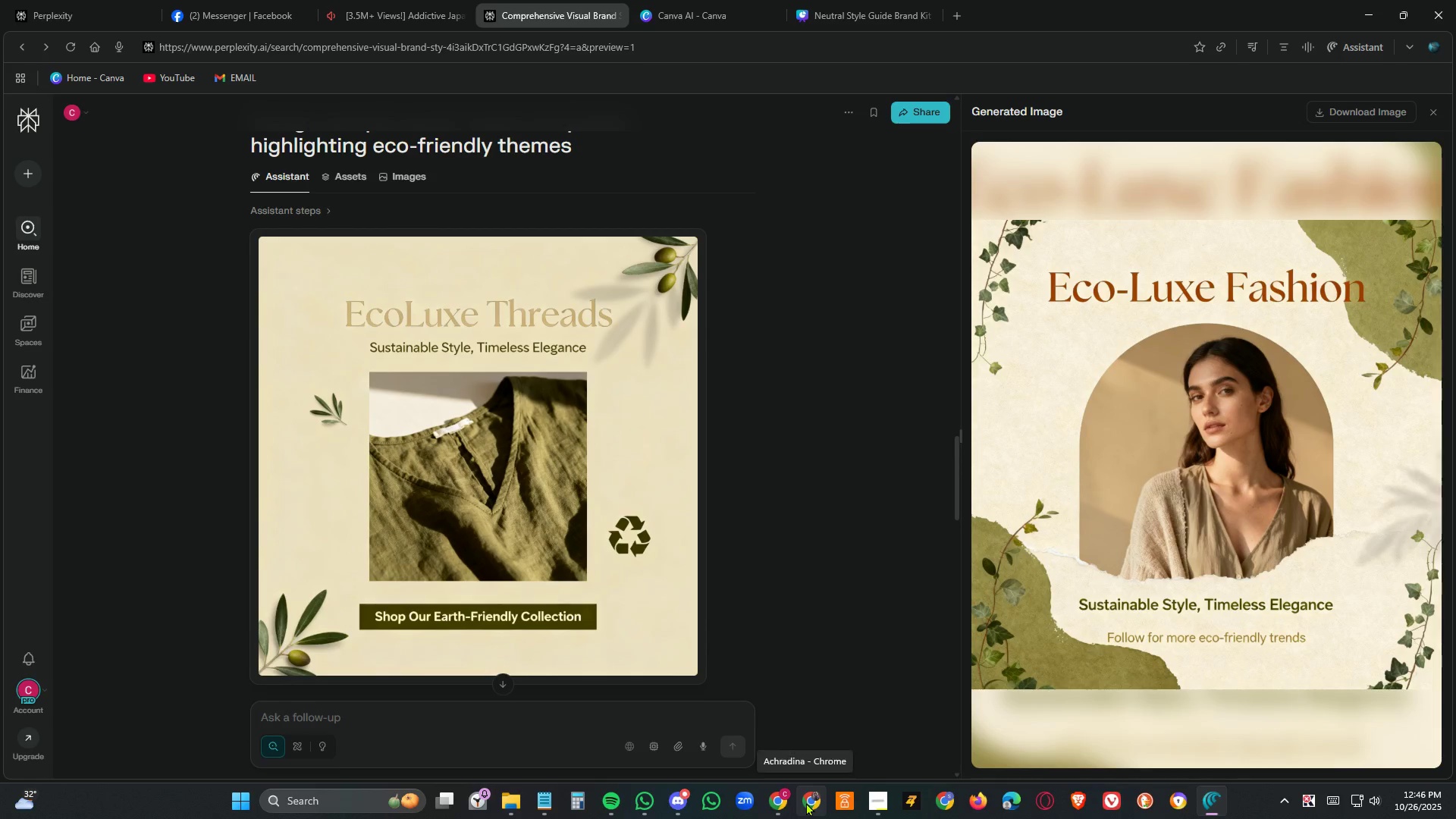 
left_click([806, 802])
 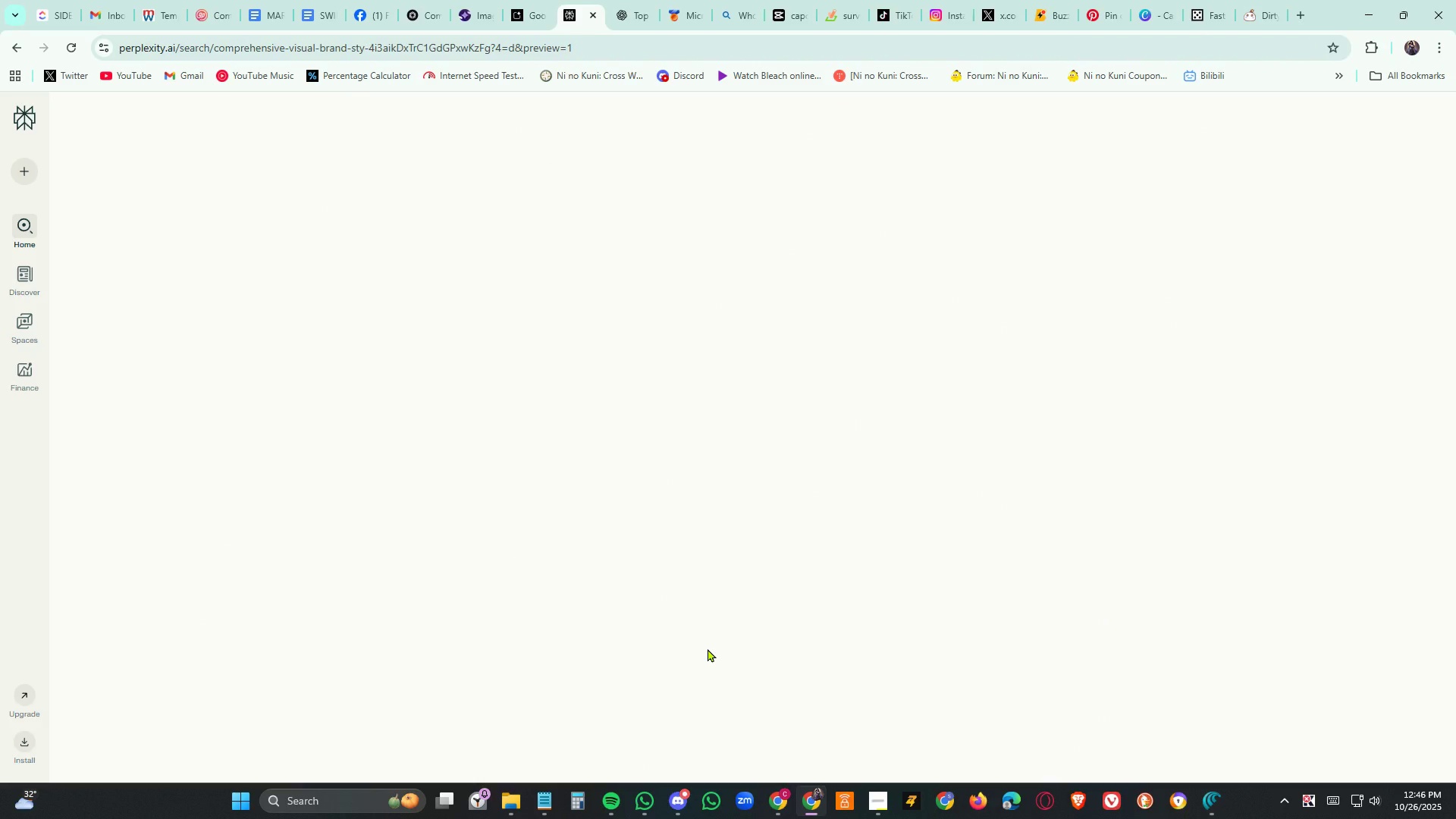 
wait(9.11)
 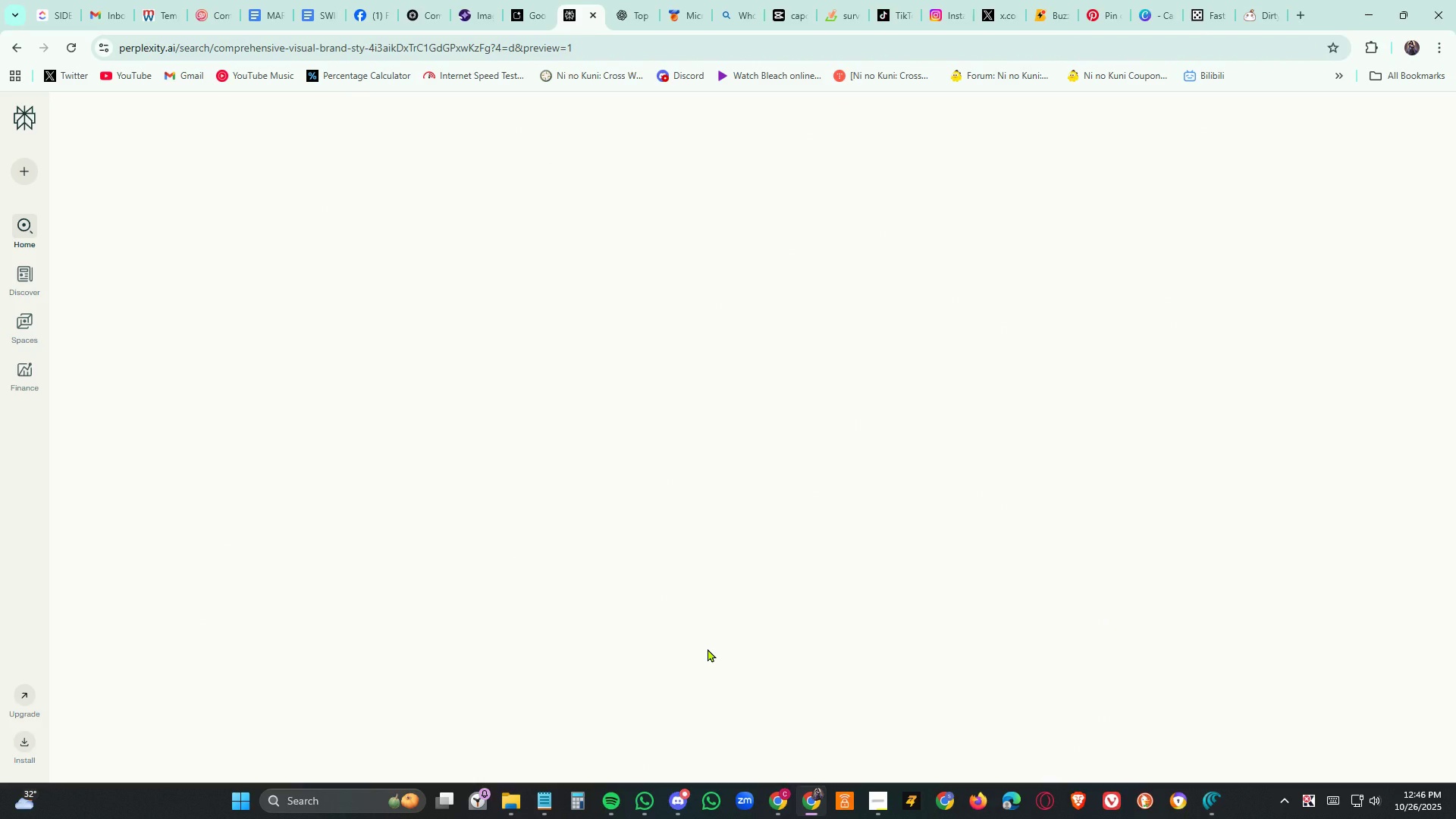 
scroll: coordinate [736, 566], scroll_direction: down, amount: 38.0
 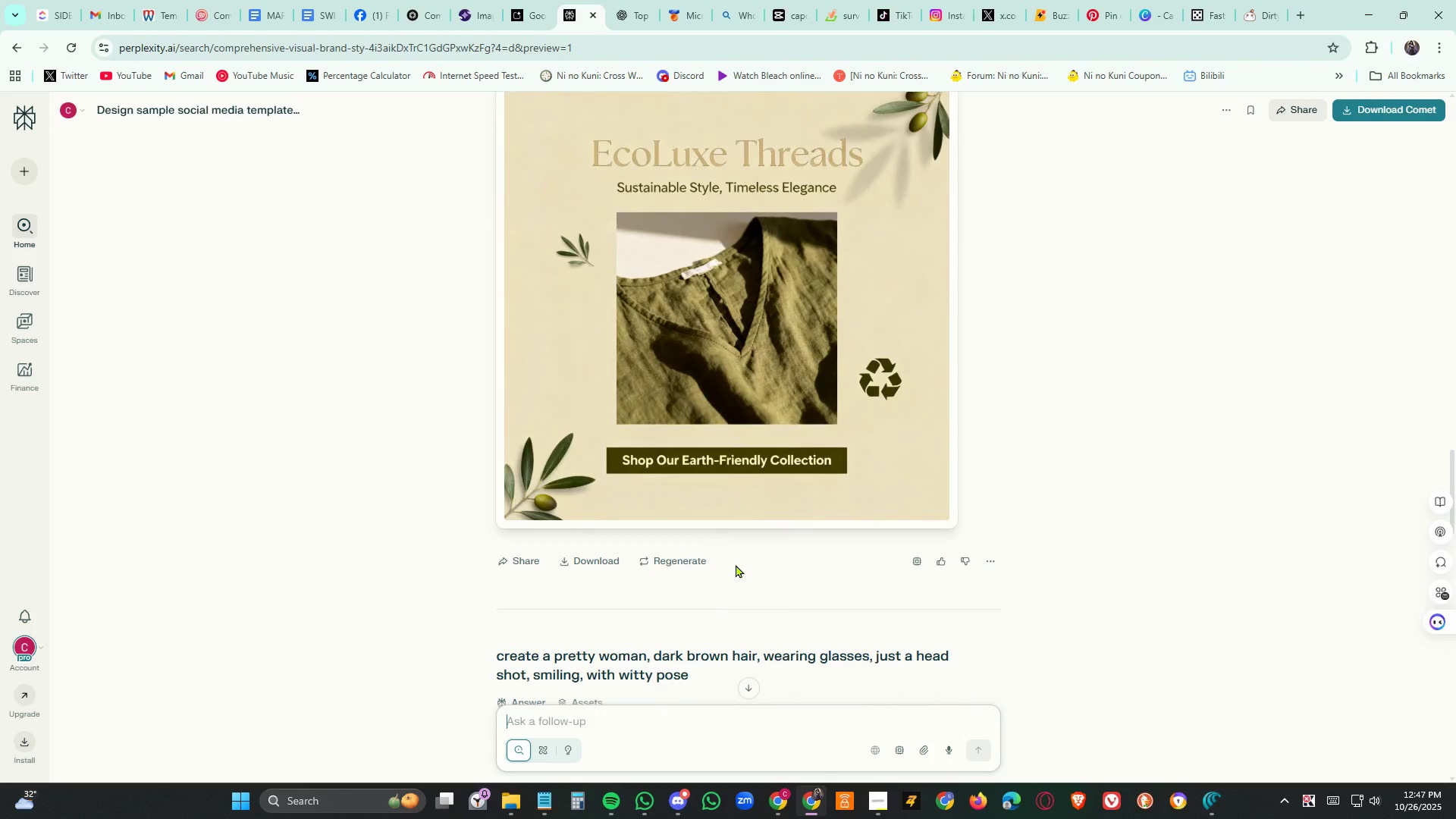 
scroll: coordinate [735, 563], scroll_direction: up, amount: 2.0
 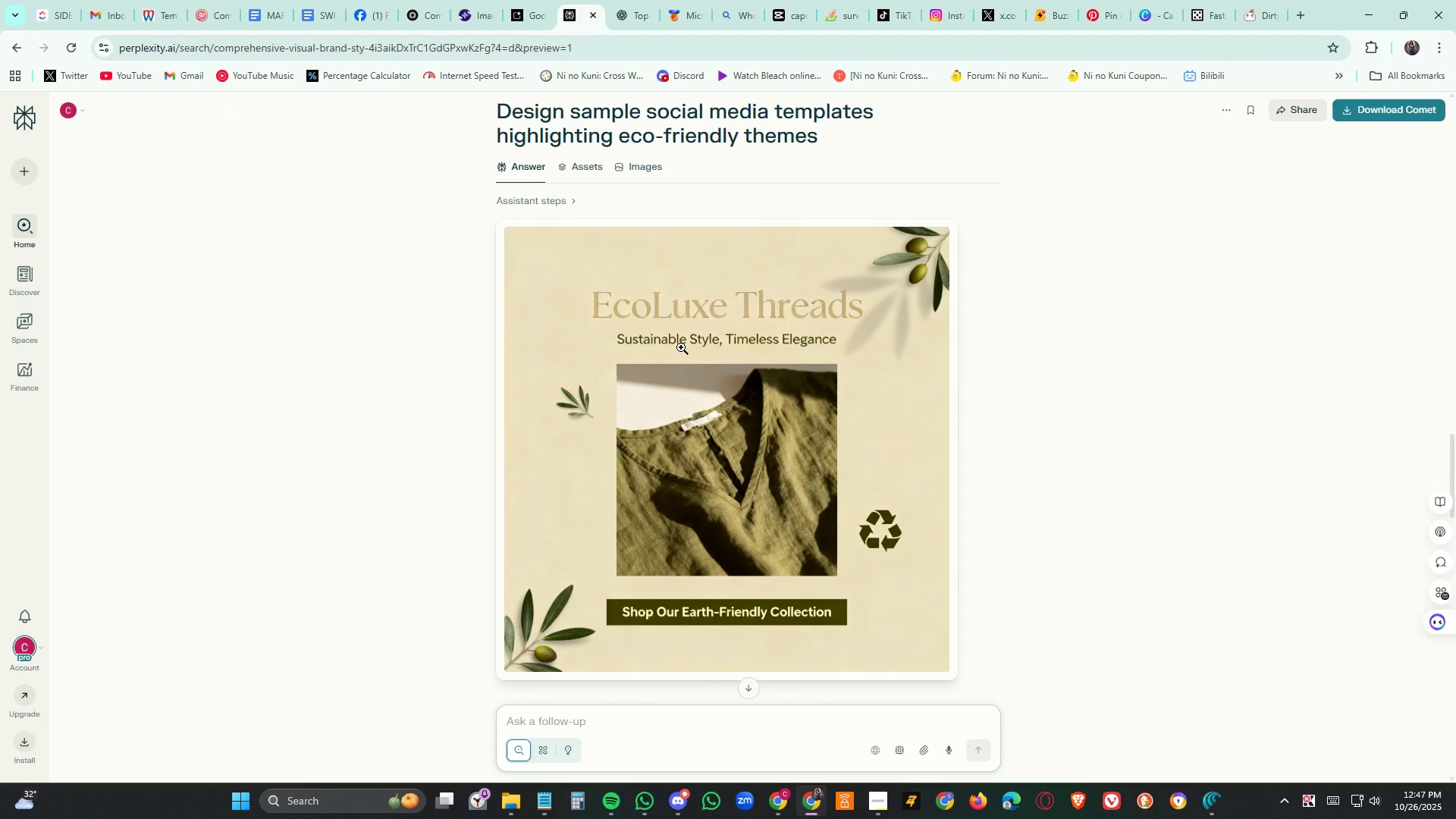 
right_click([681, 347])
 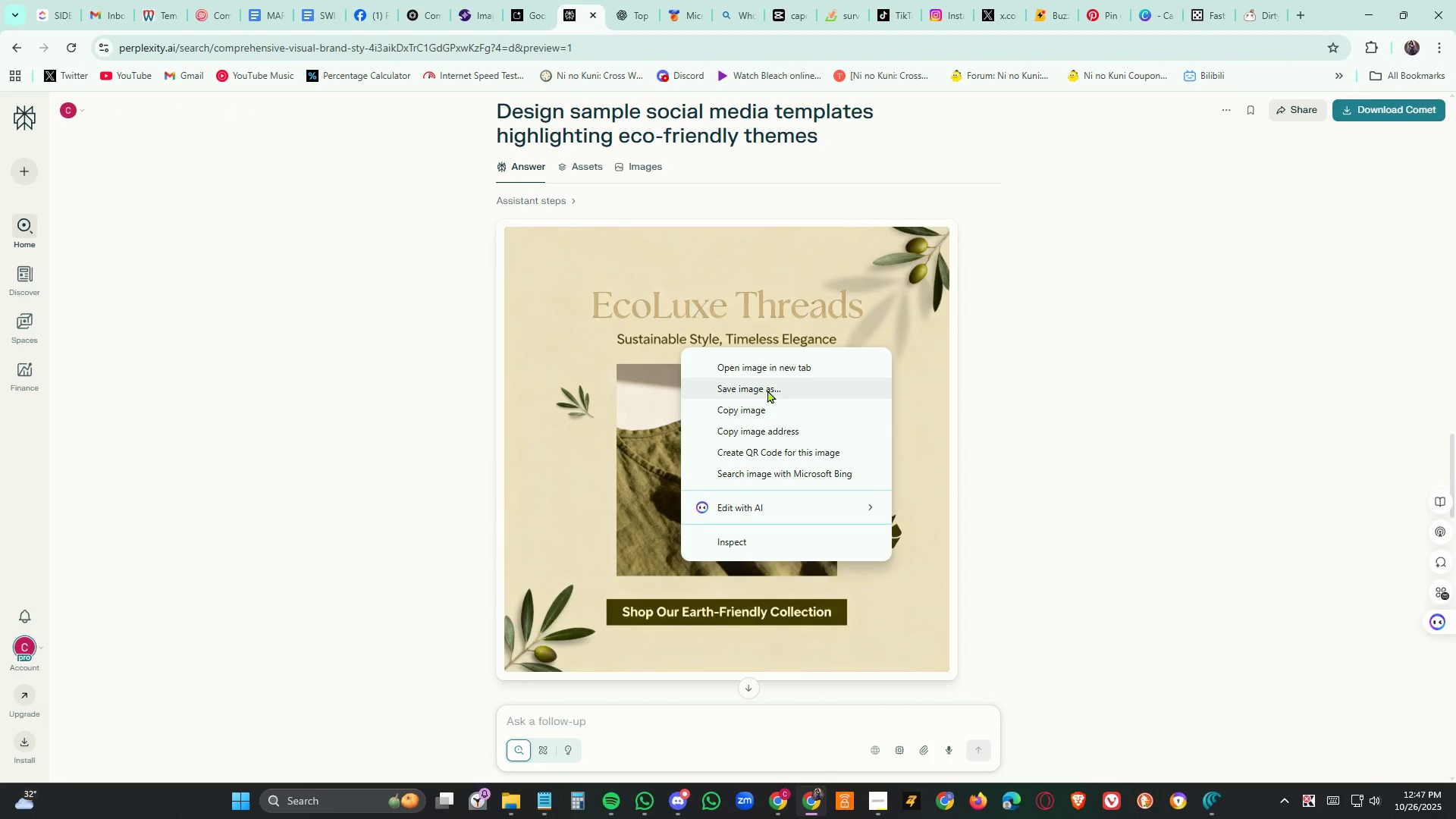 
left_click([767, 390])
 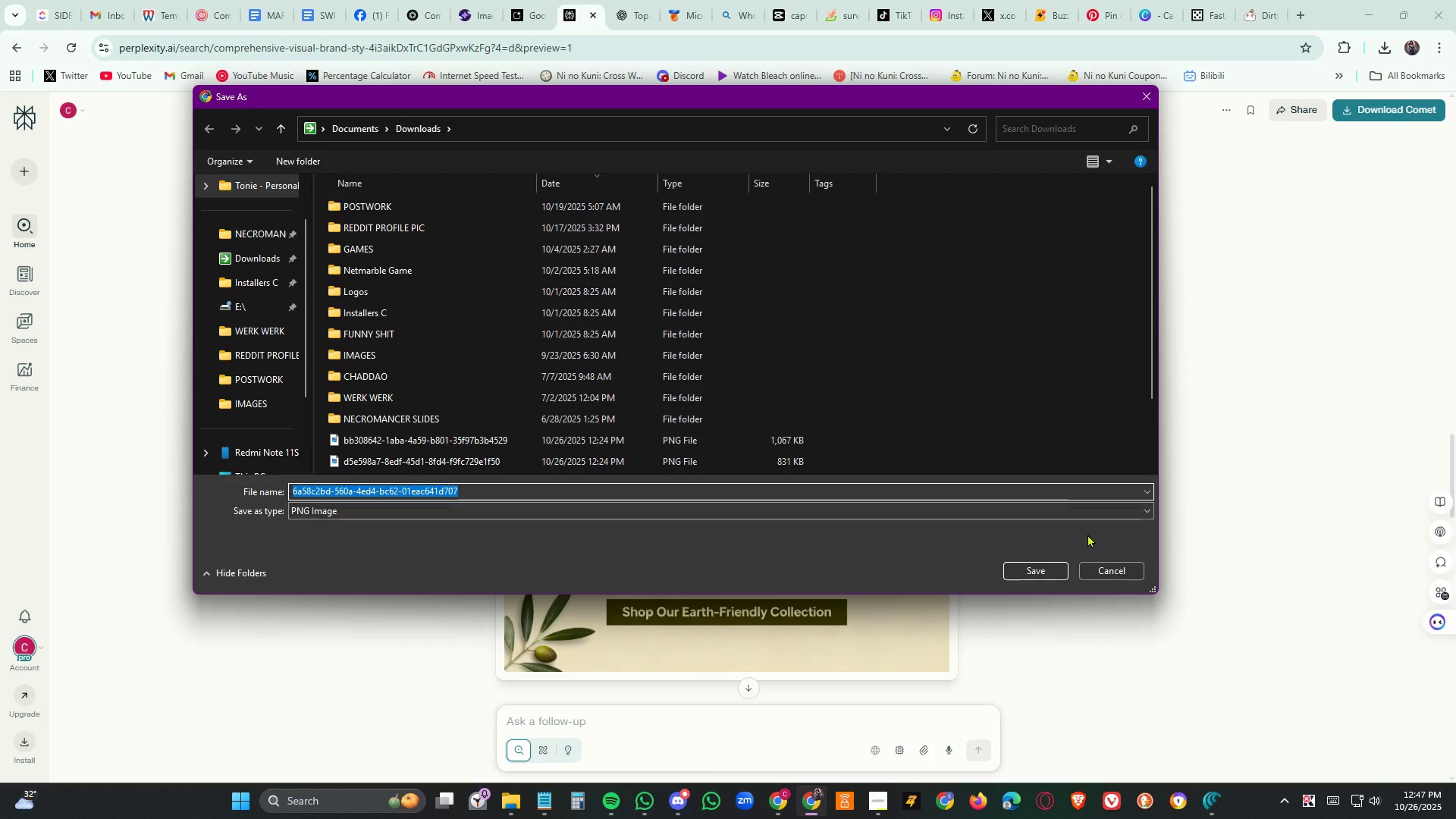 
left_click([1047, 567])
 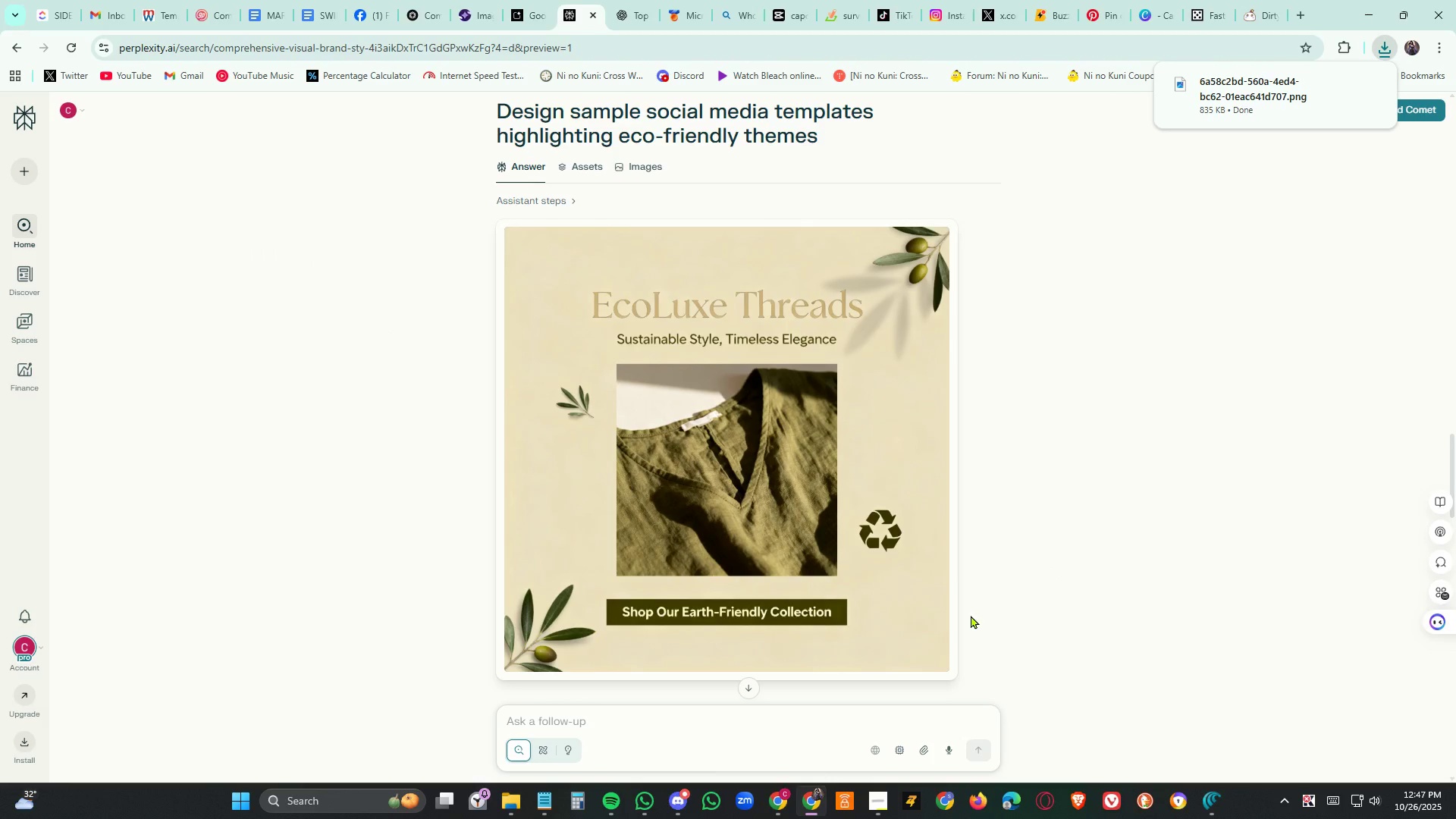 
wait(5.03)
 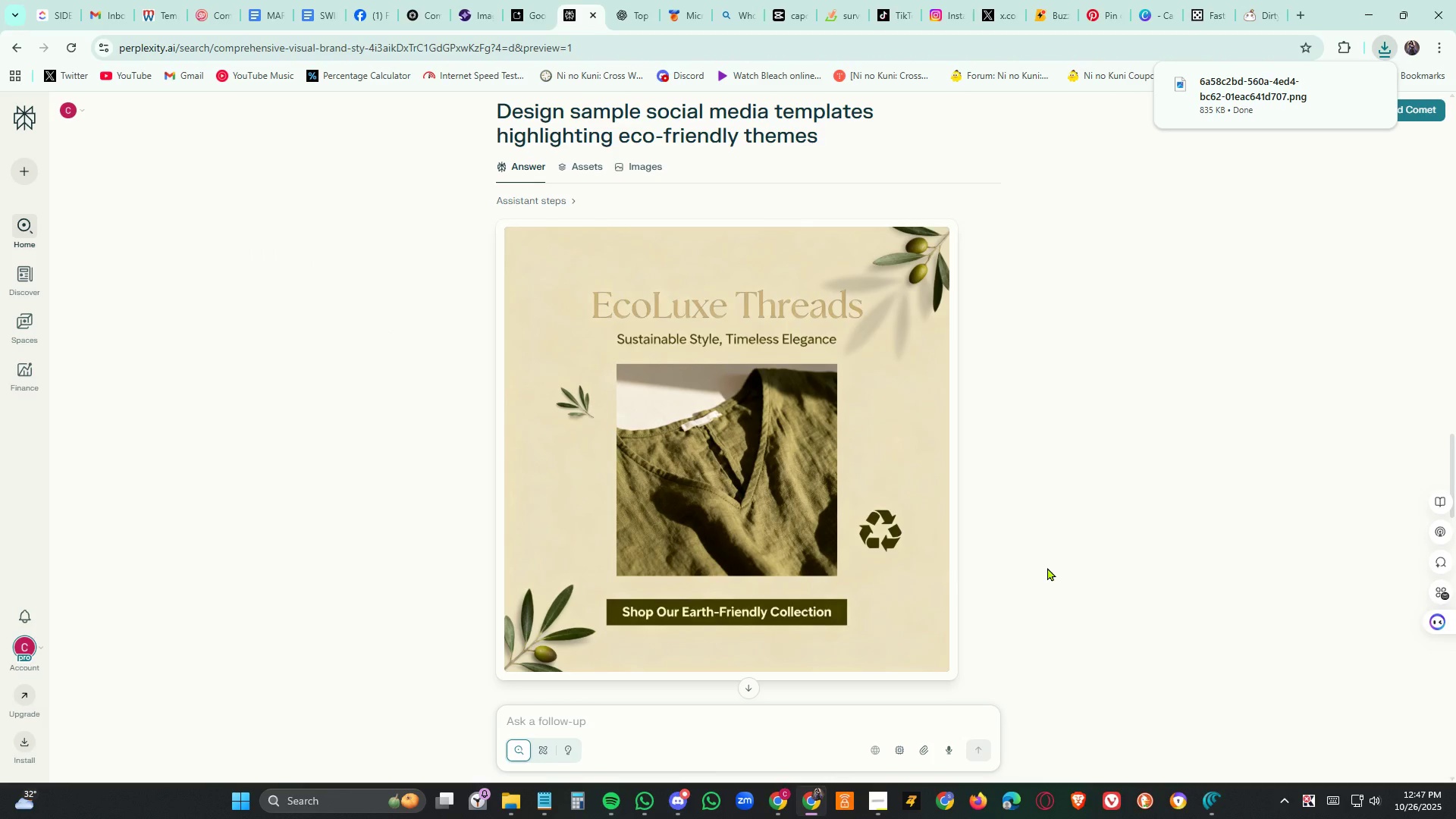 
left_click([512, 802])
 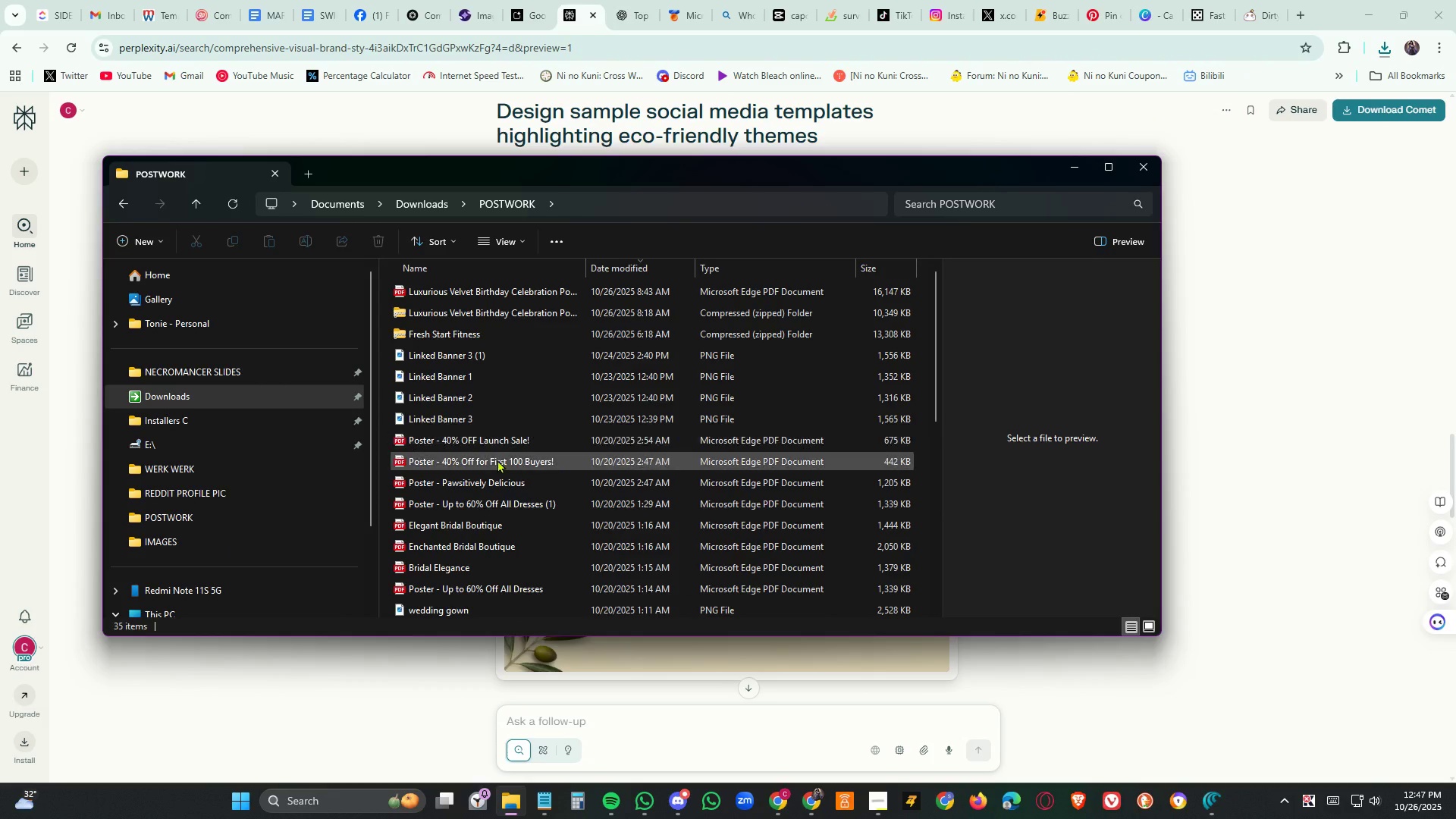 
left_click([424, 205])
 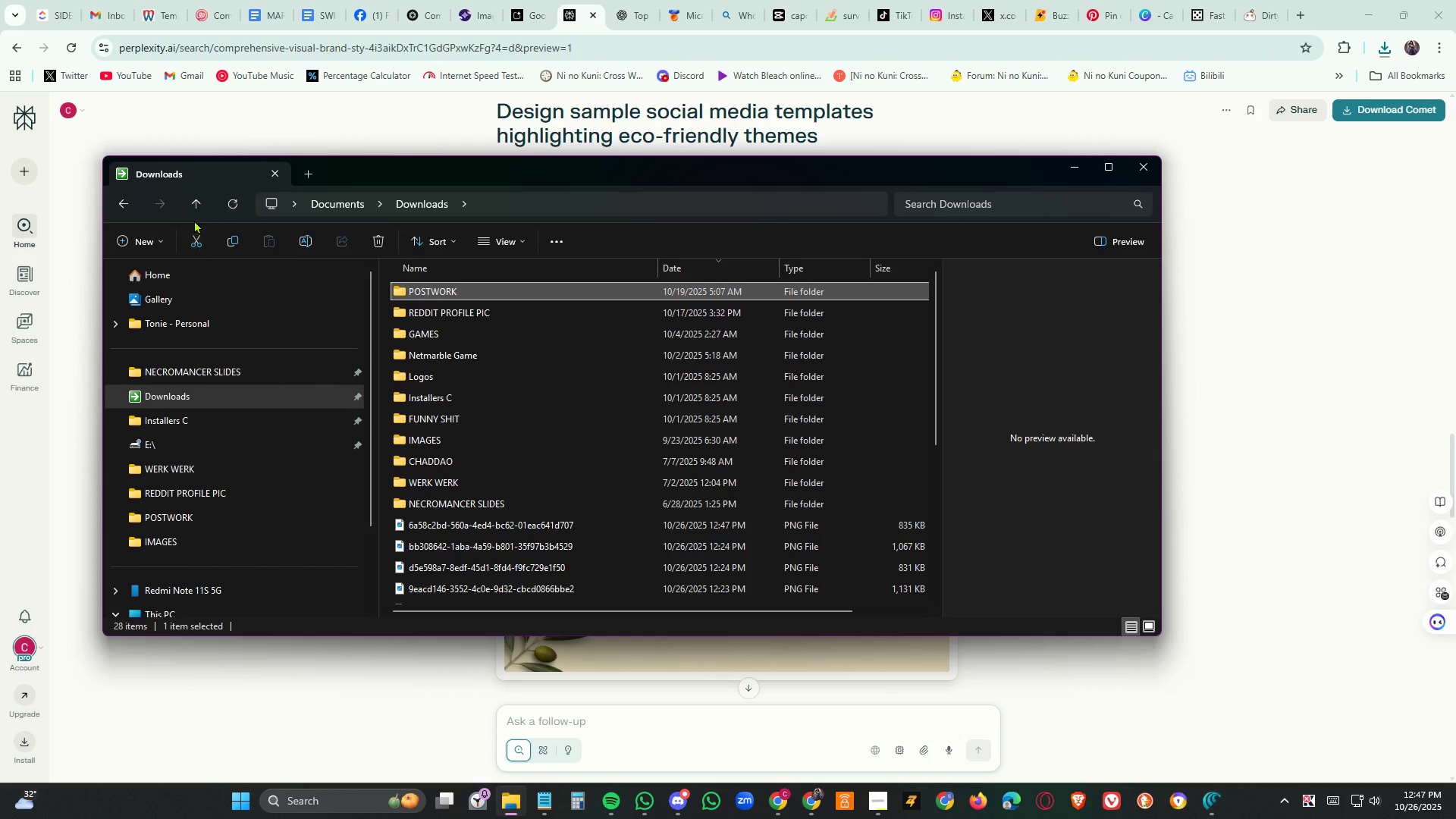 
wait(6.09)
 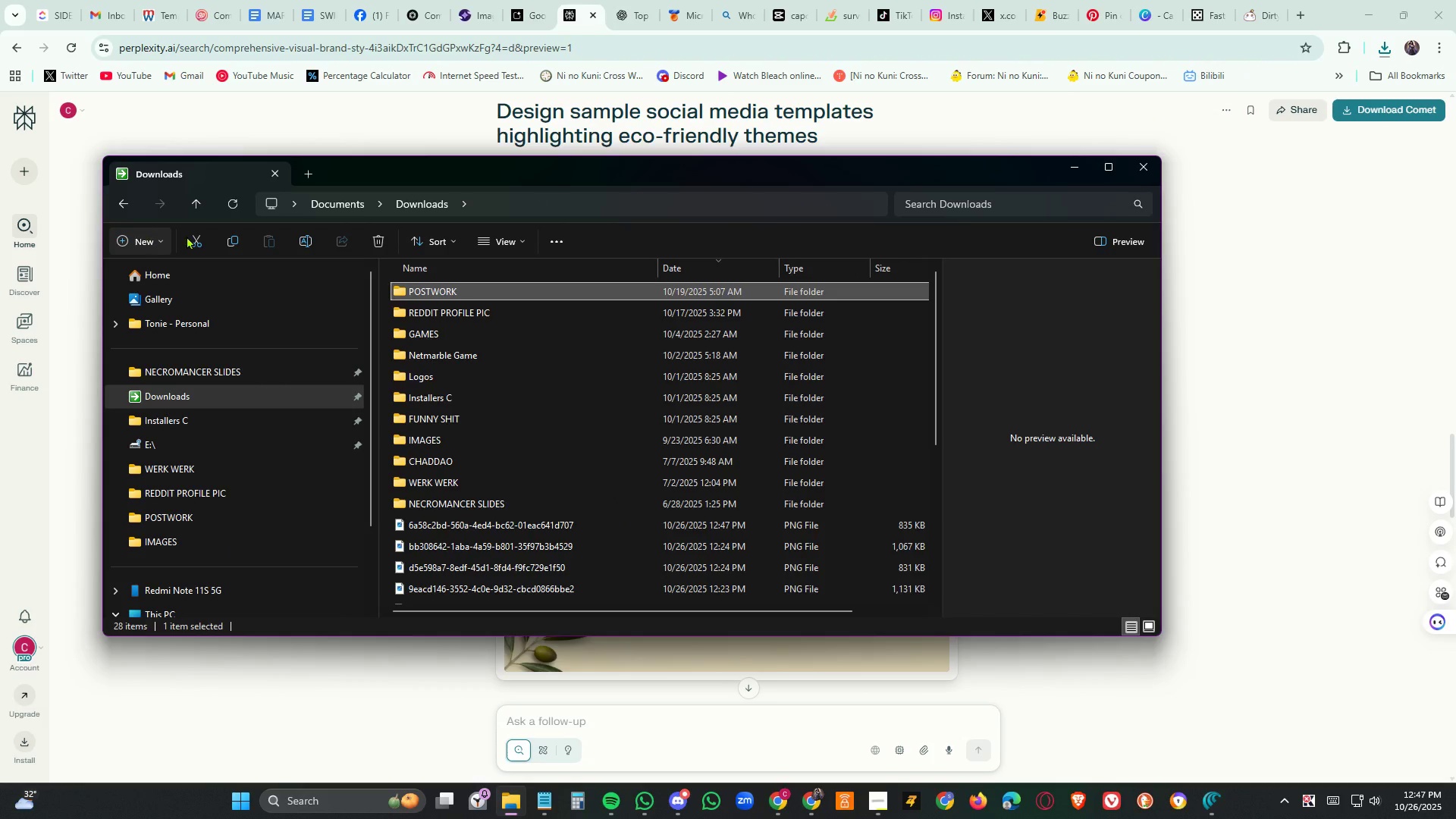 
left_click([152, 239])
 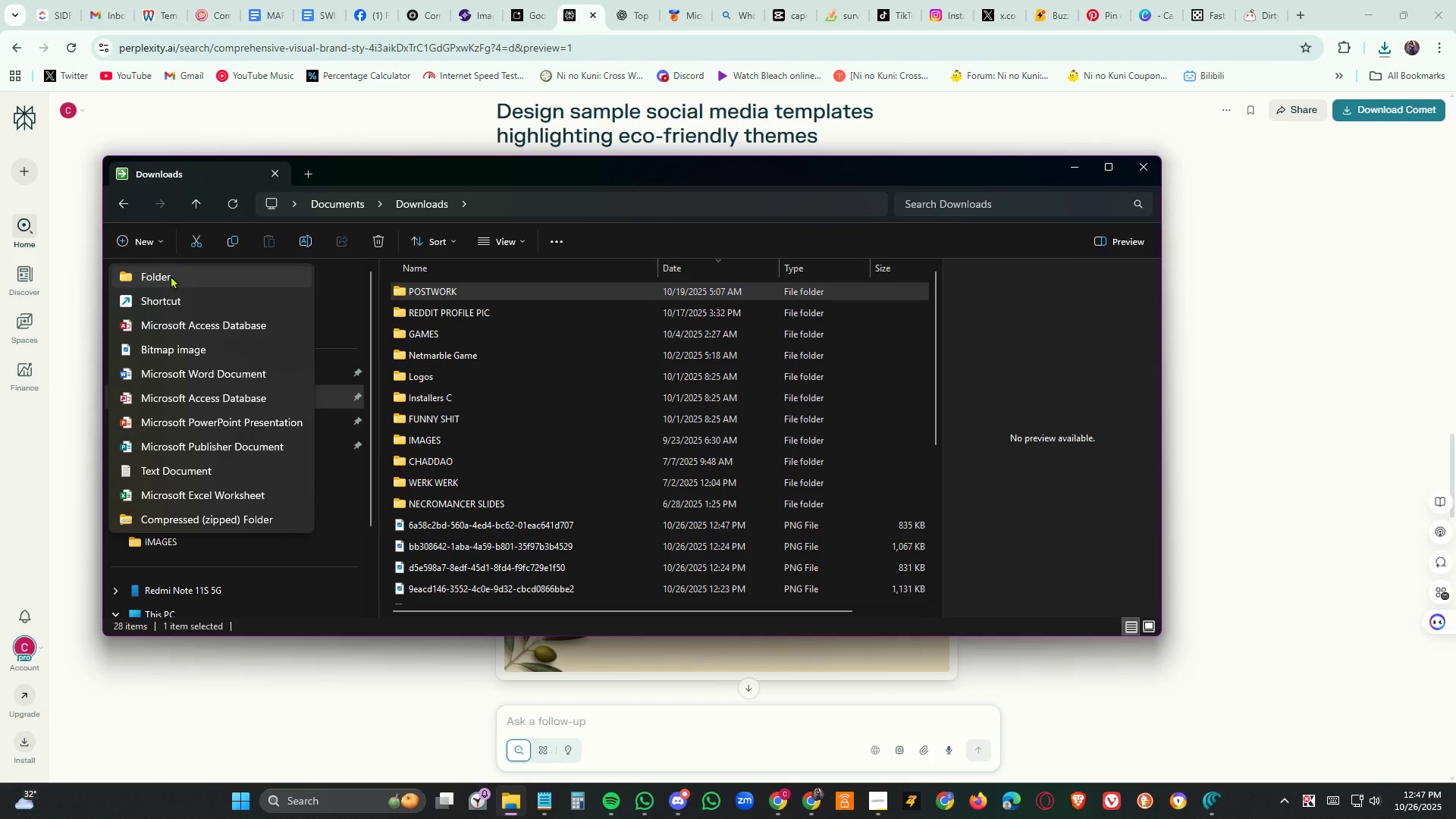 
left_click([171, 275])
 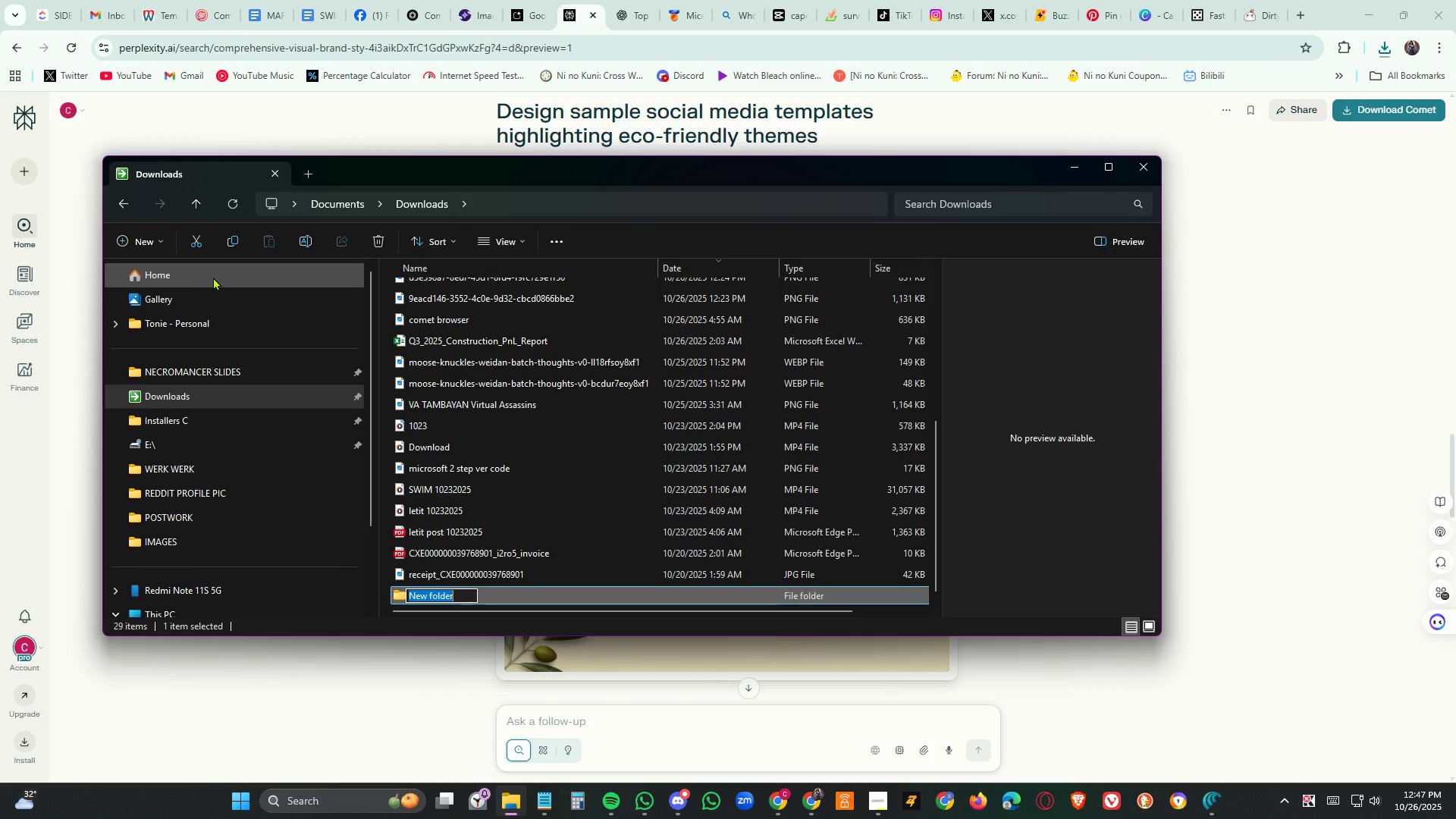 
type(Ecoluxe Threads)
key(NumpadEnter)
 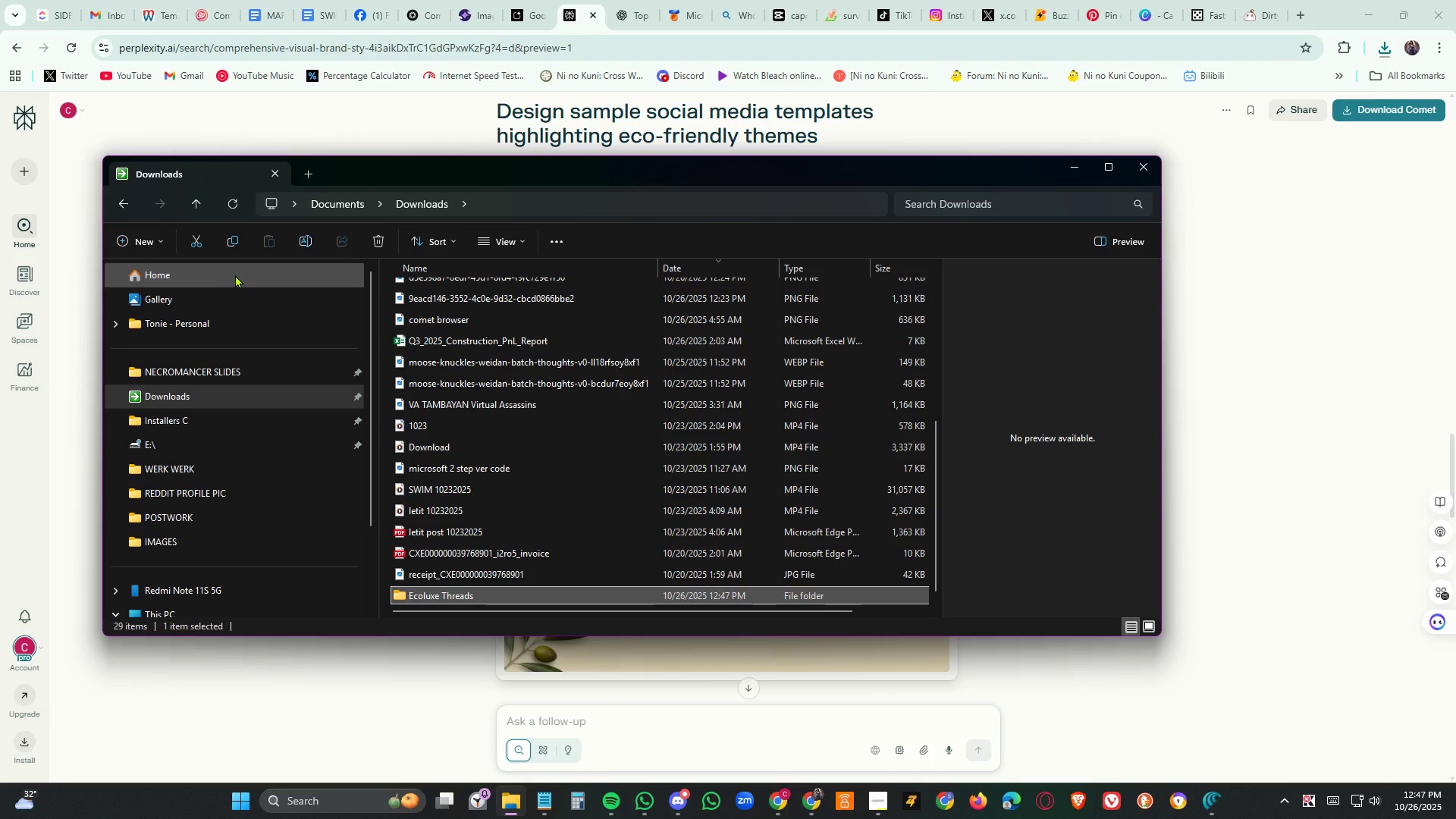 
wait(6.83)
 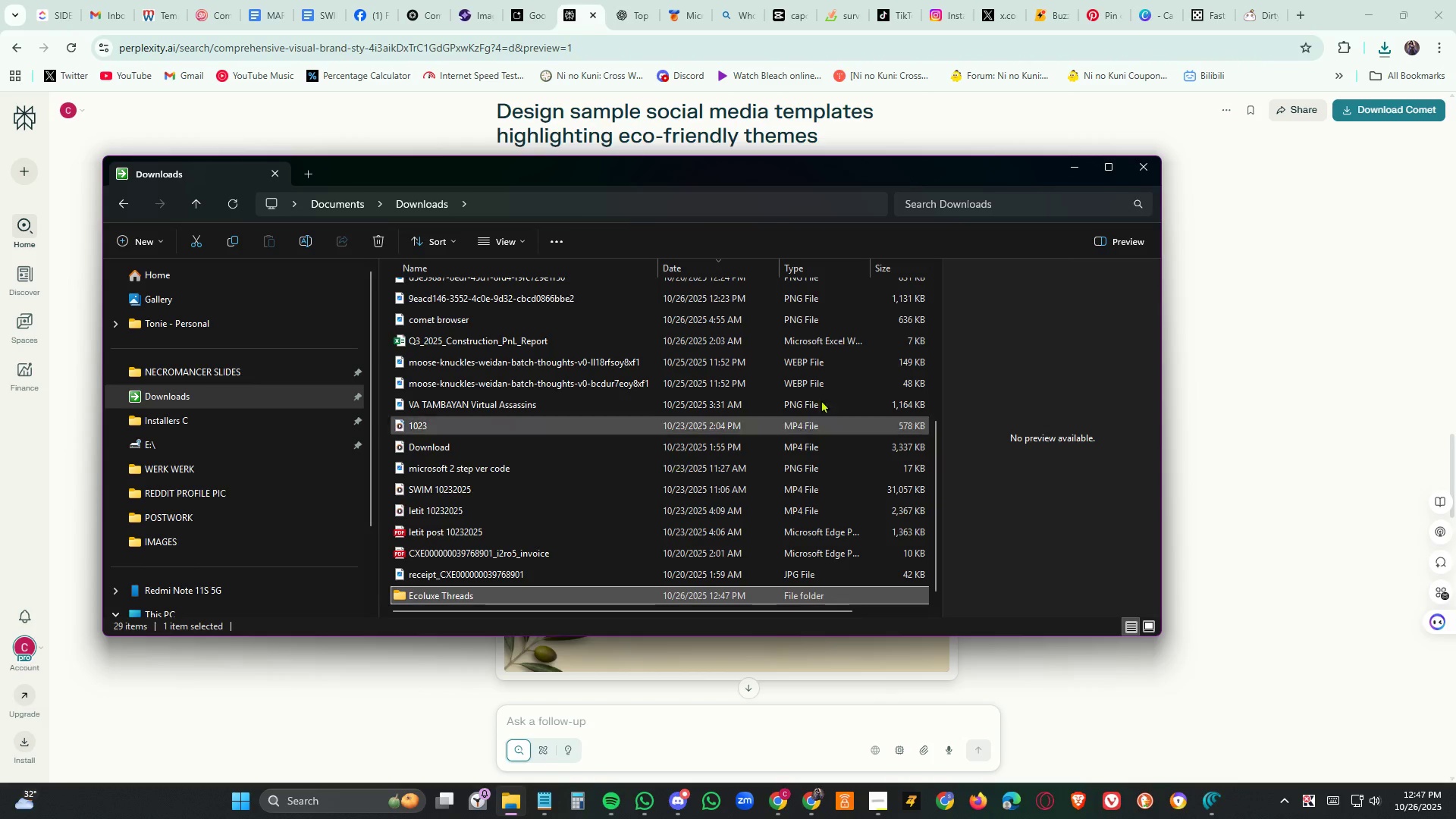 
left_click([493, 373])
 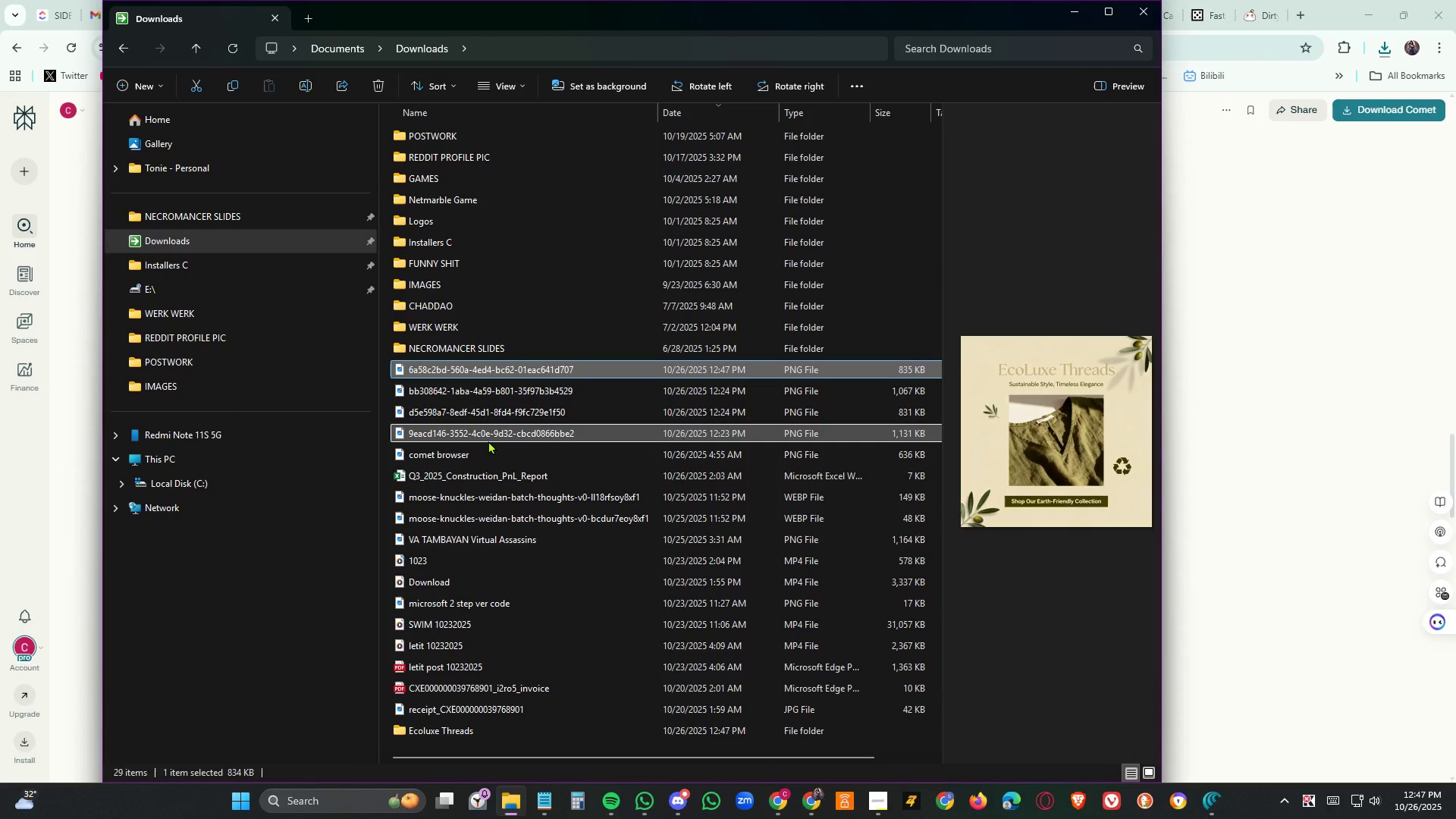 
left_click([488, 441])
 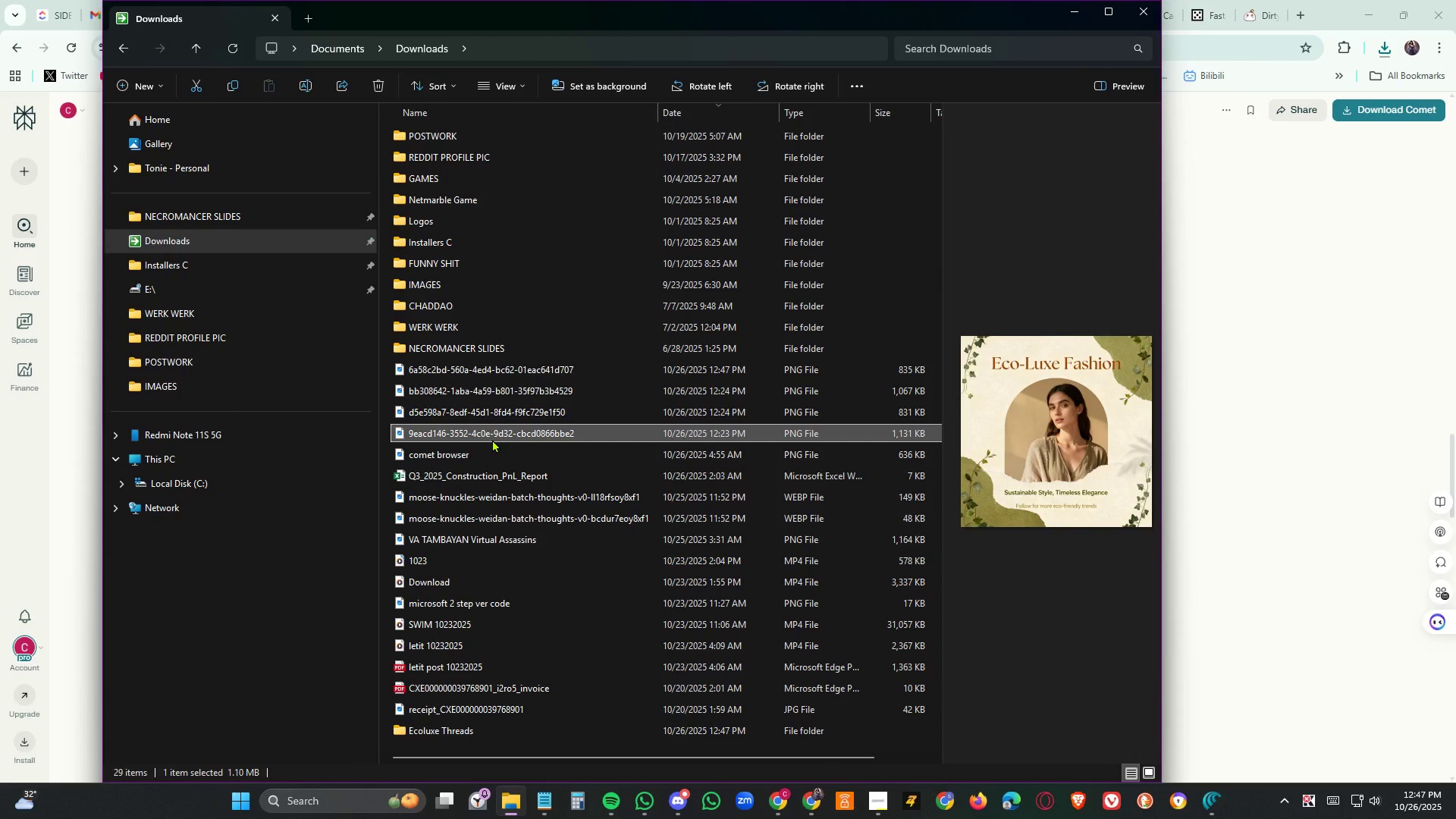 
key(ArrowUp)
 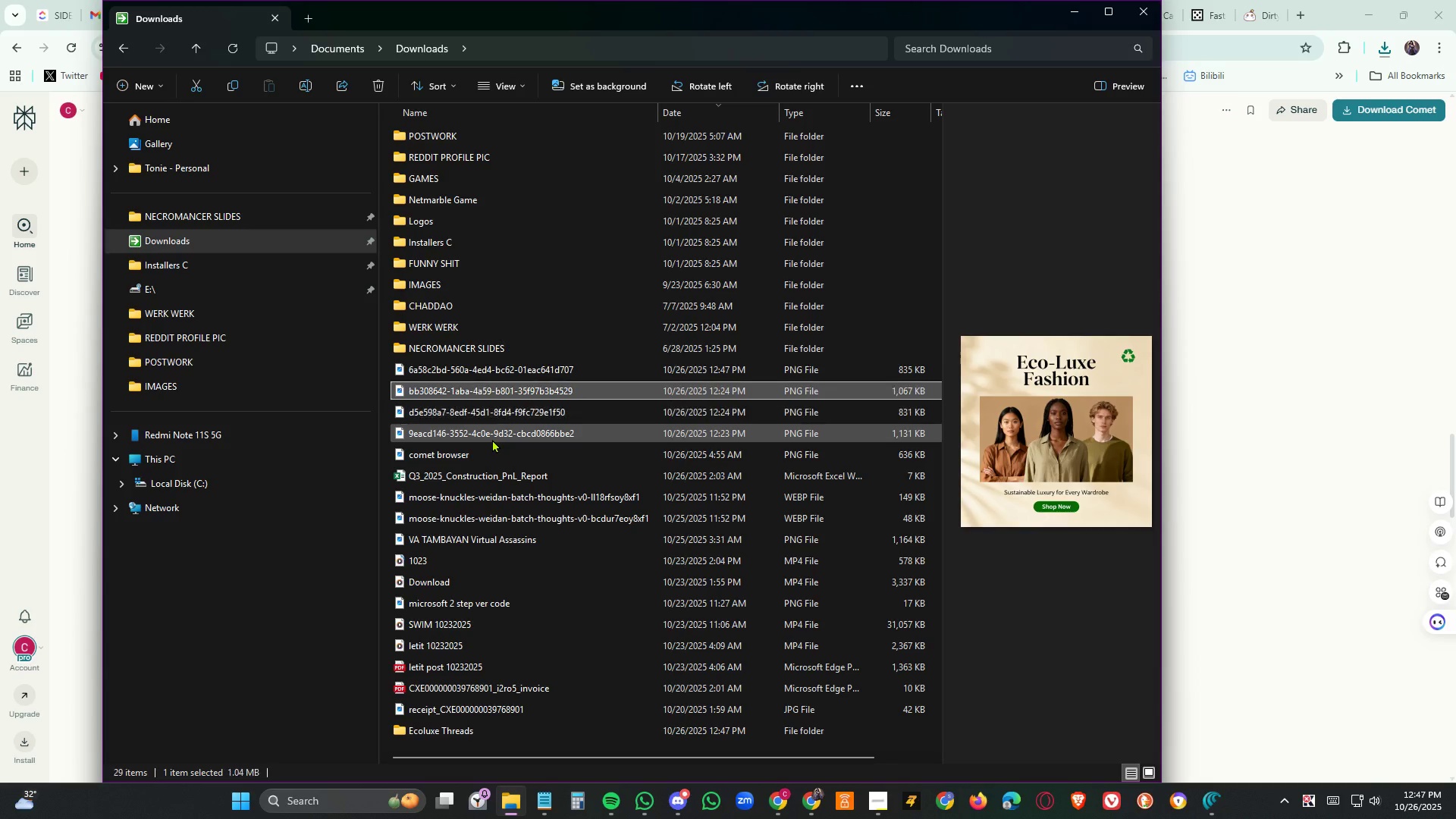 
key(ArrowUp)
 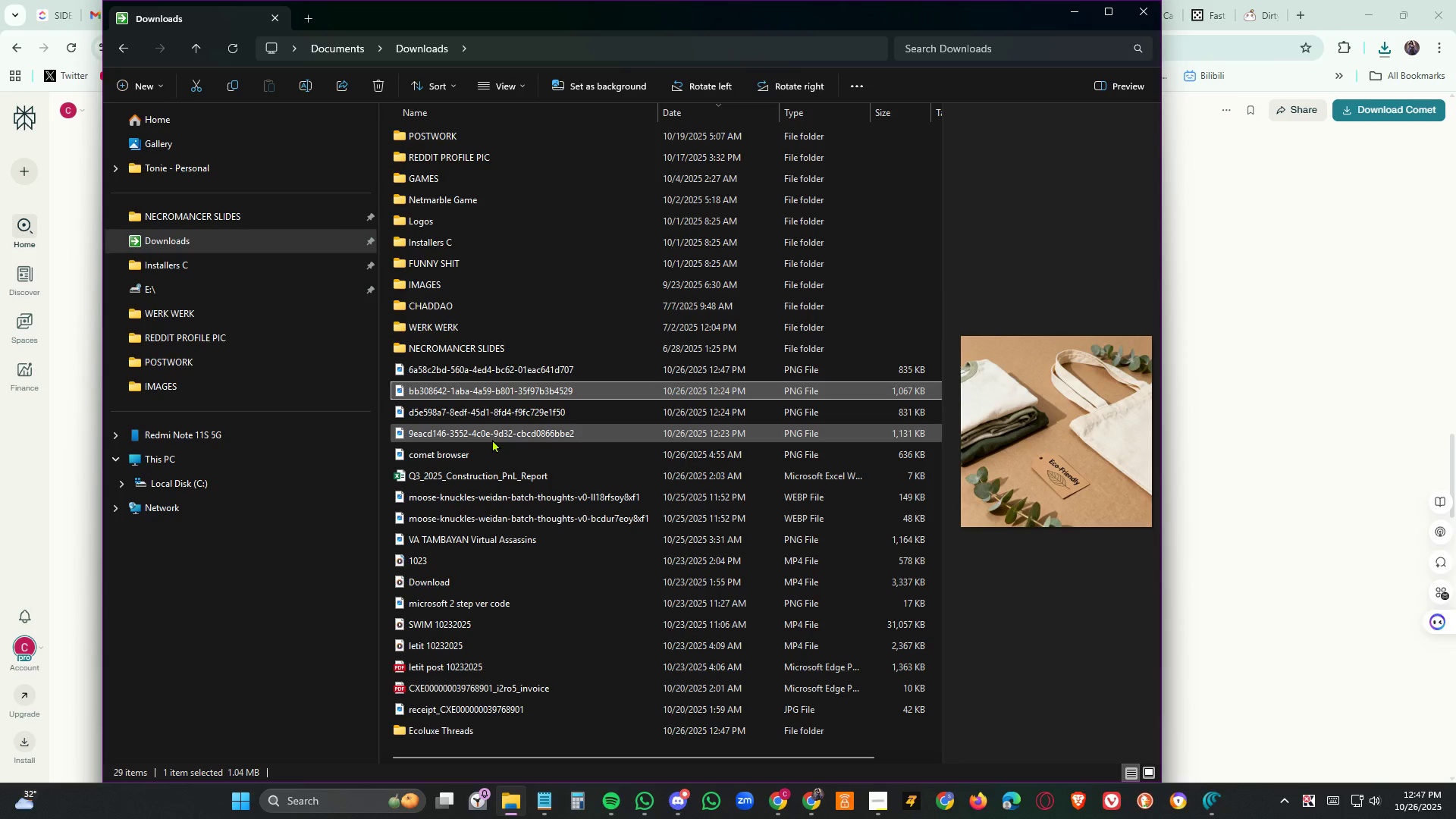 
key(ArrowUp)
 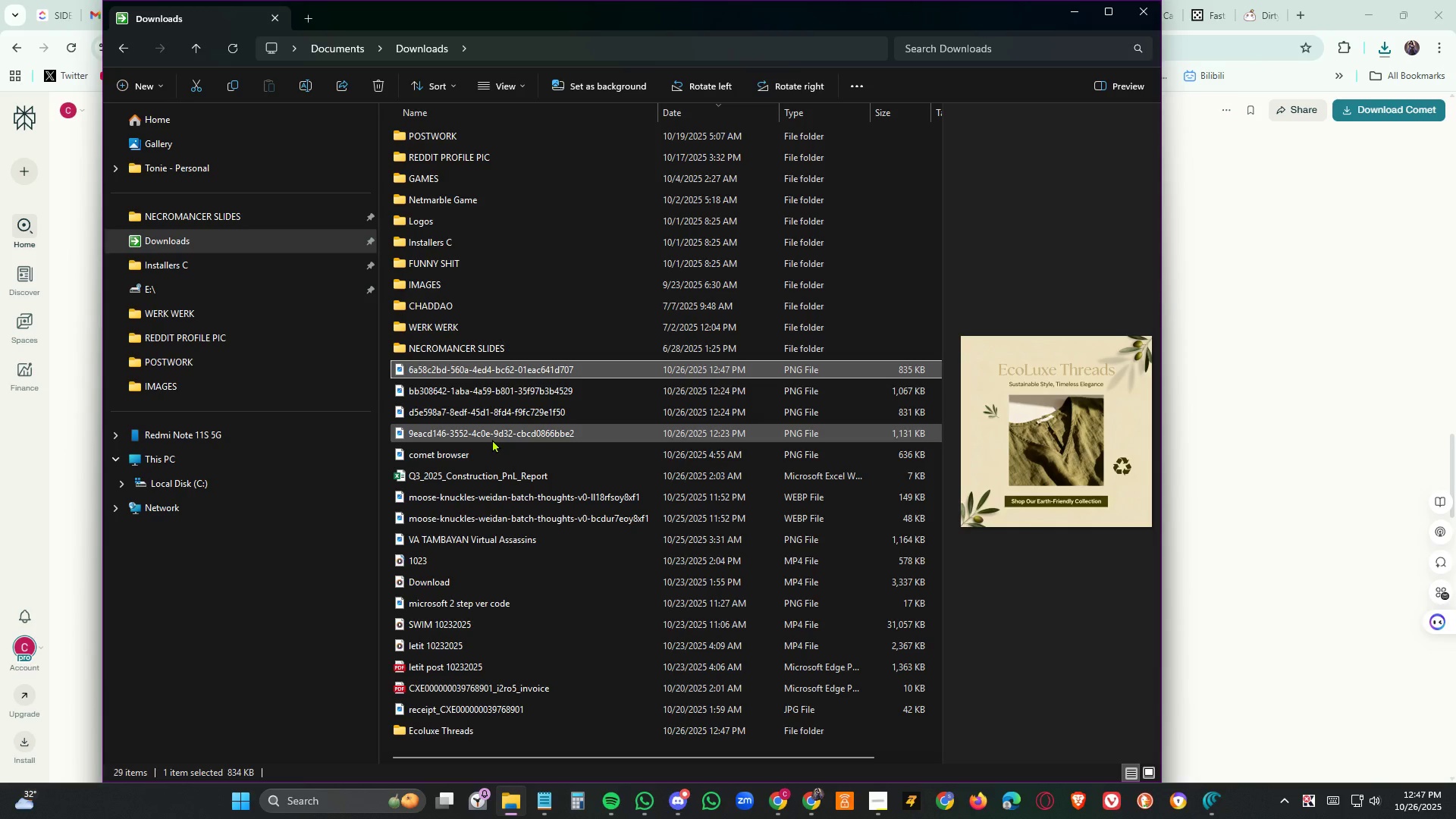 
key(Shift+ArrowDown)
 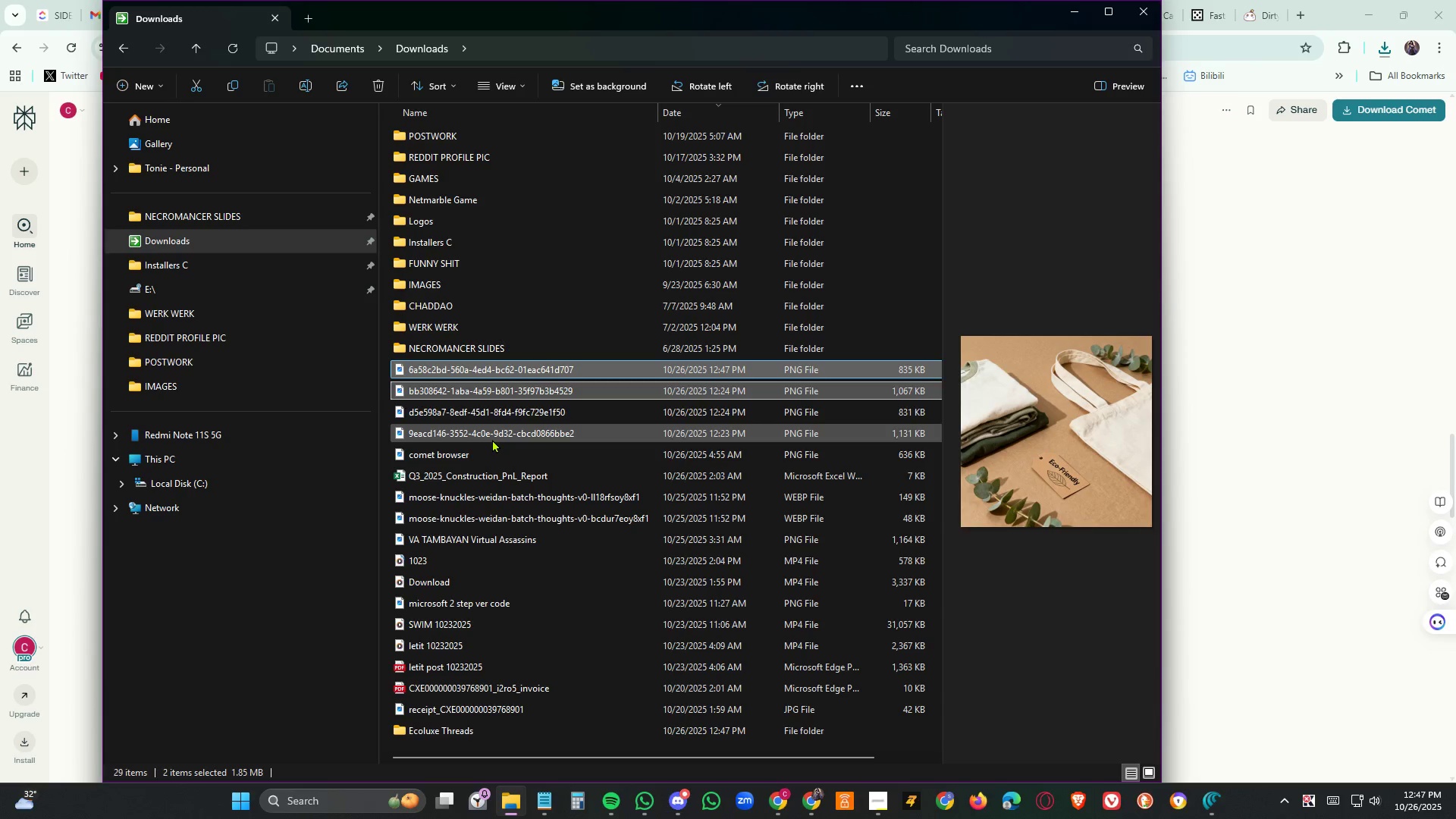 
key(Shift+ArrowDown)
 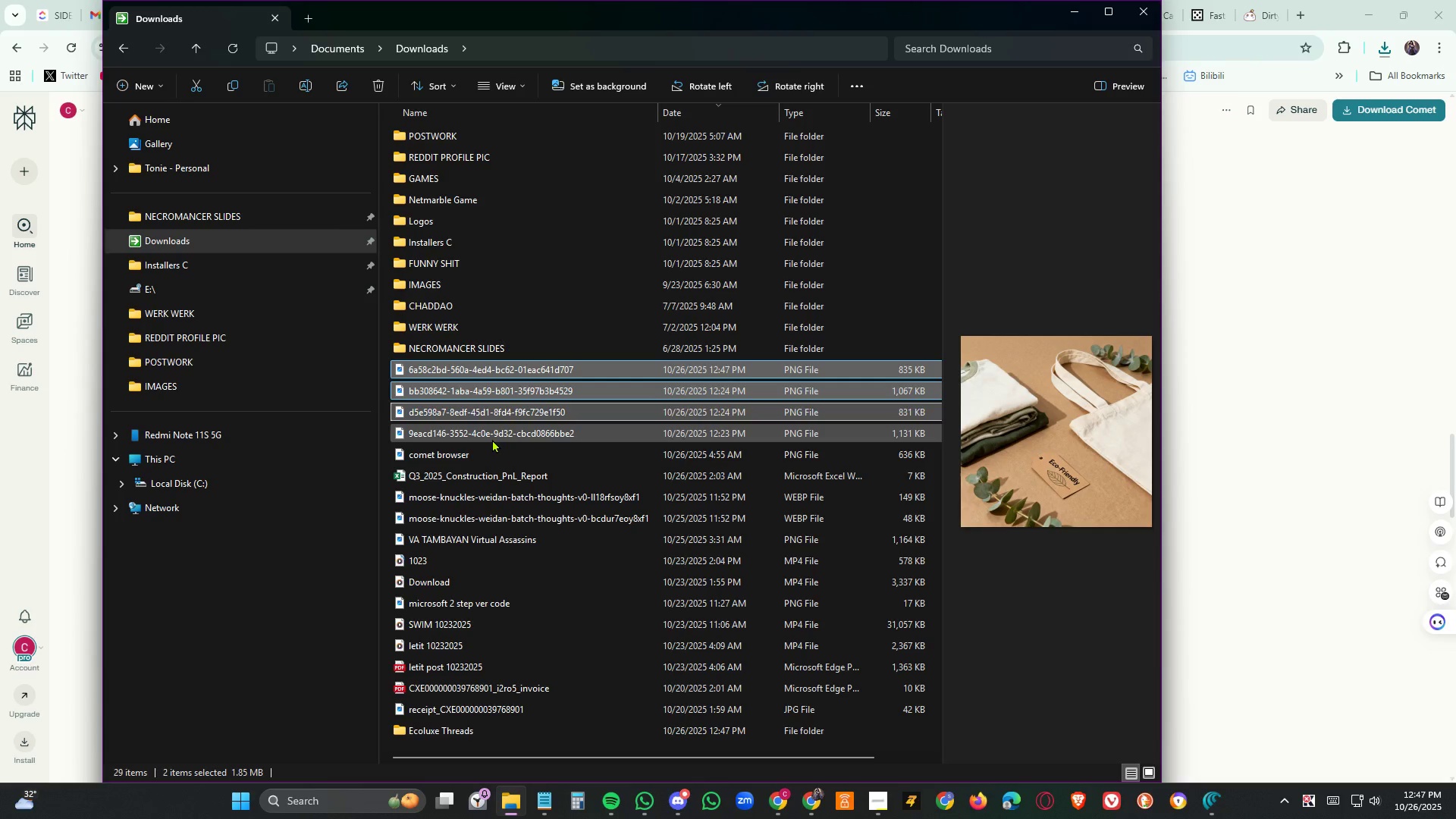 
key(Shift+ArrowDown)
 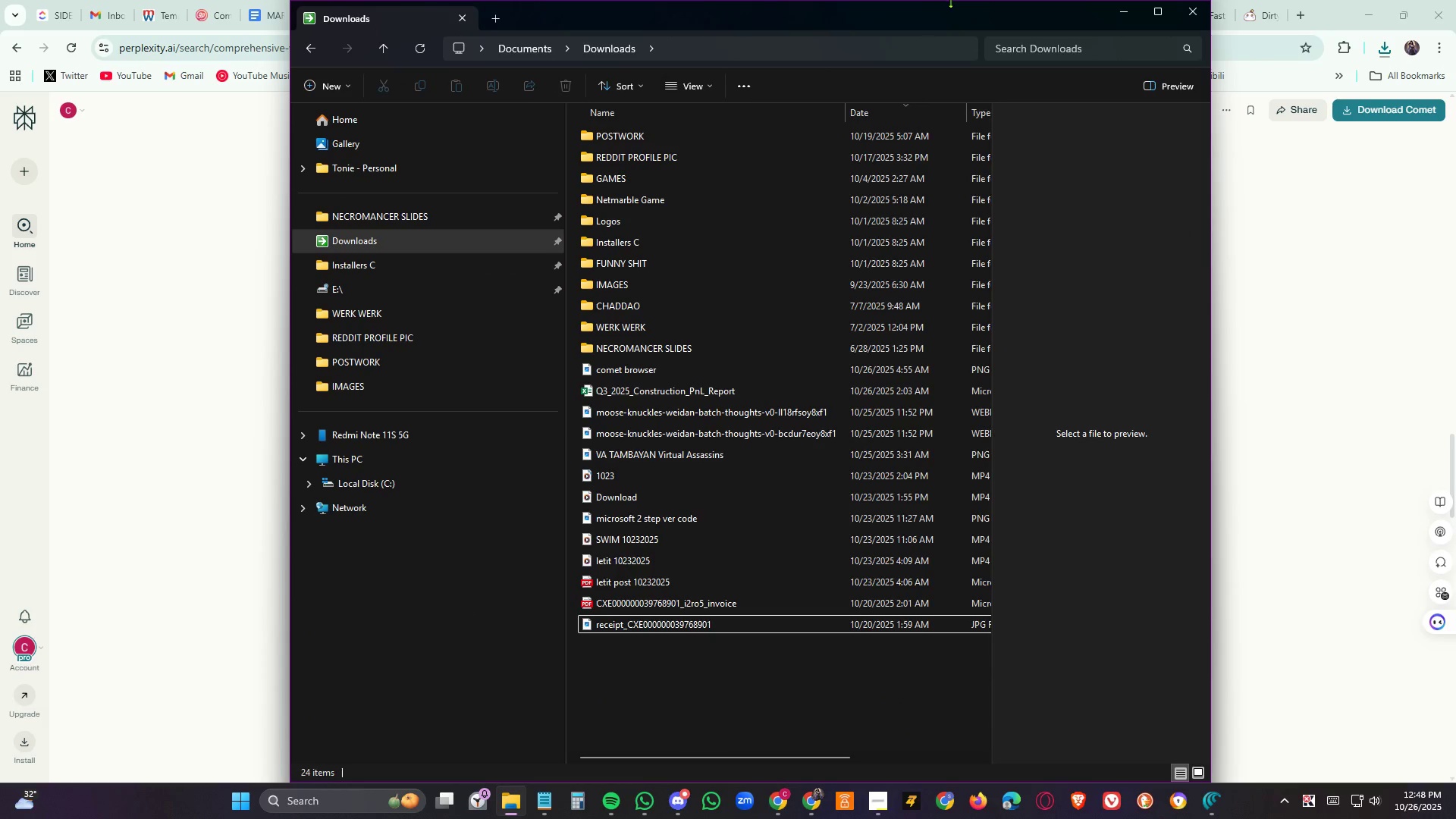 
wait(24.95)
 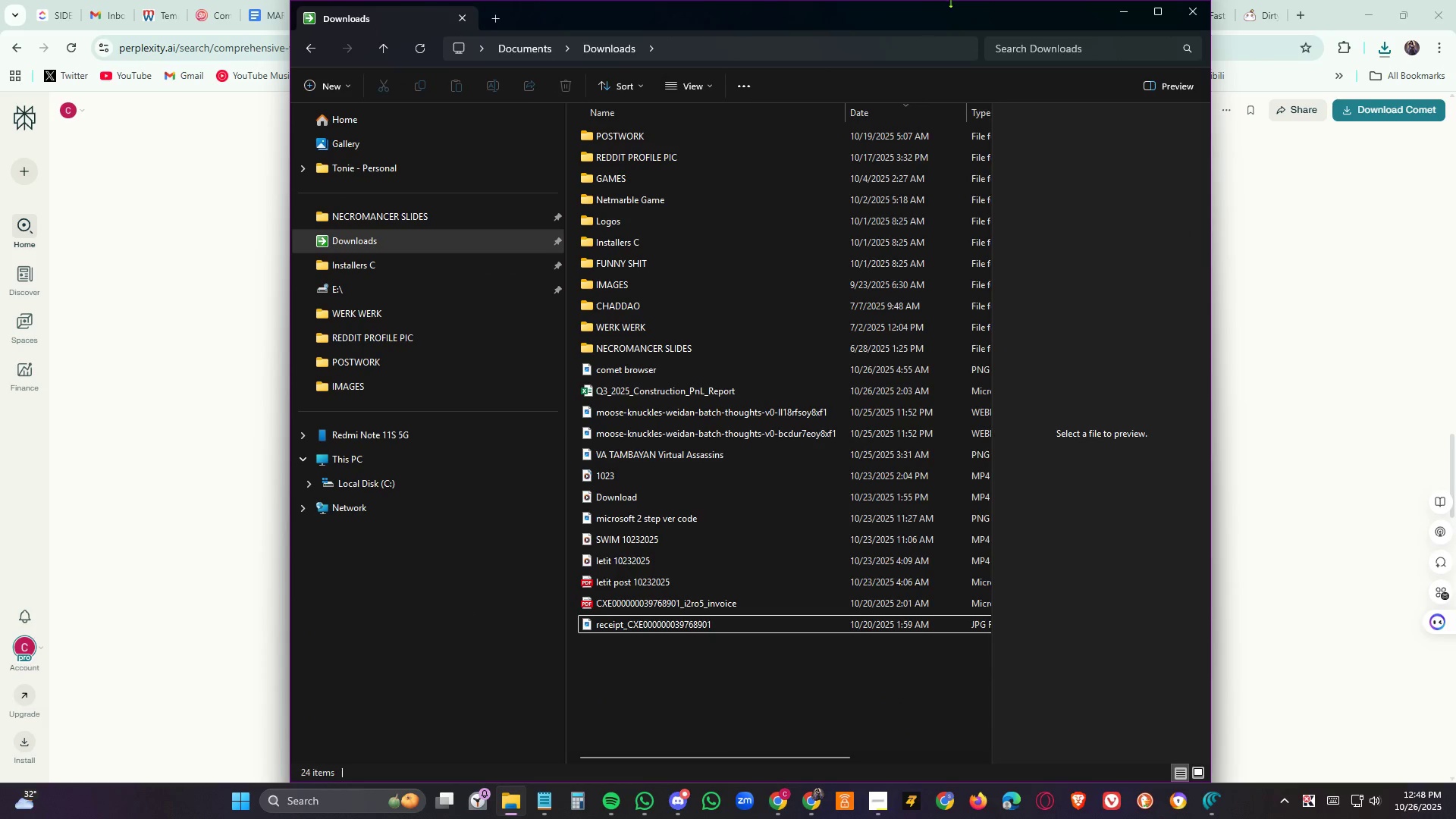 
left_click([1199, 54])
 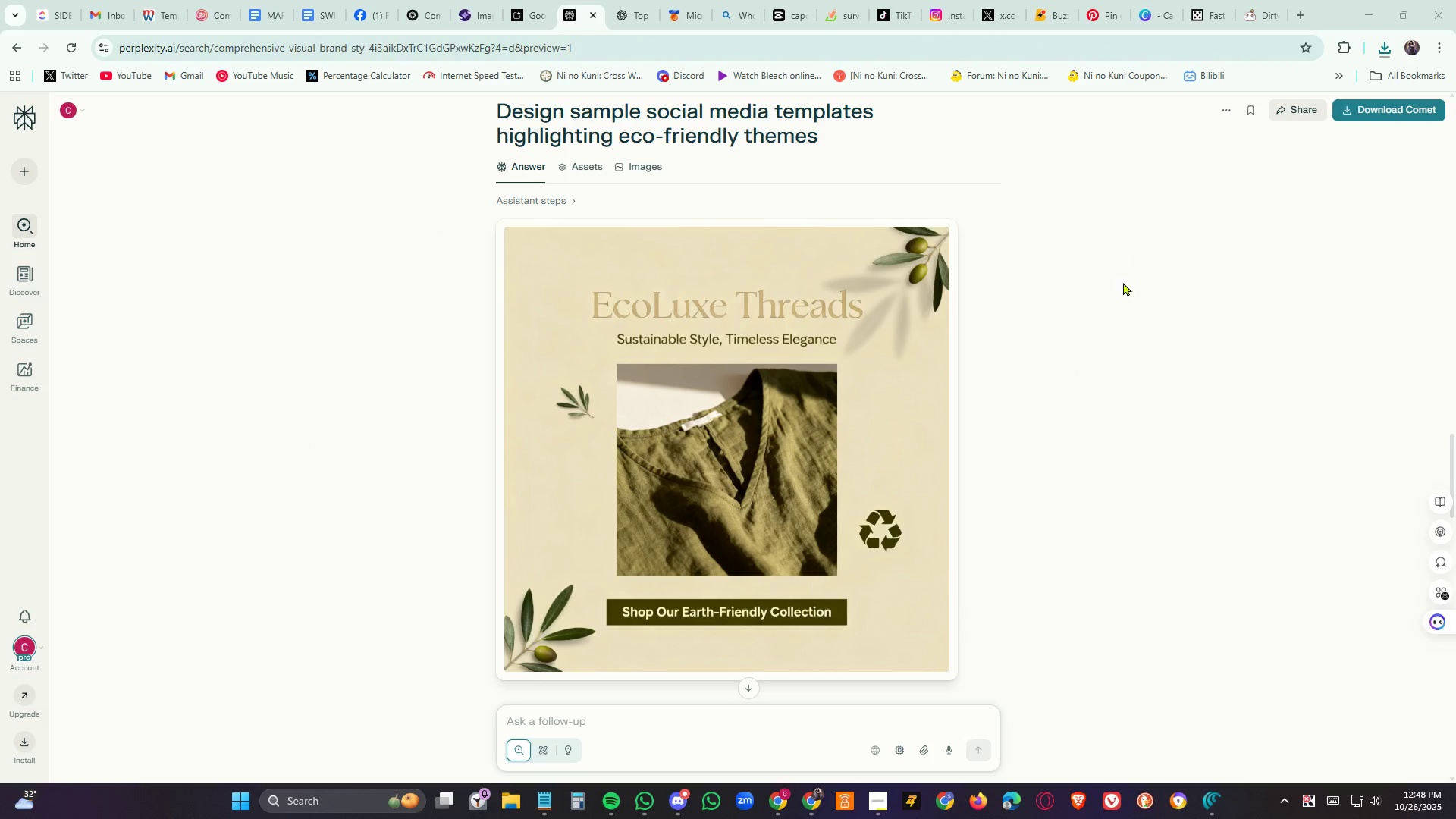 
scroll: coordinate [1159, 288], scroll_direction: up, amount: 20.0
 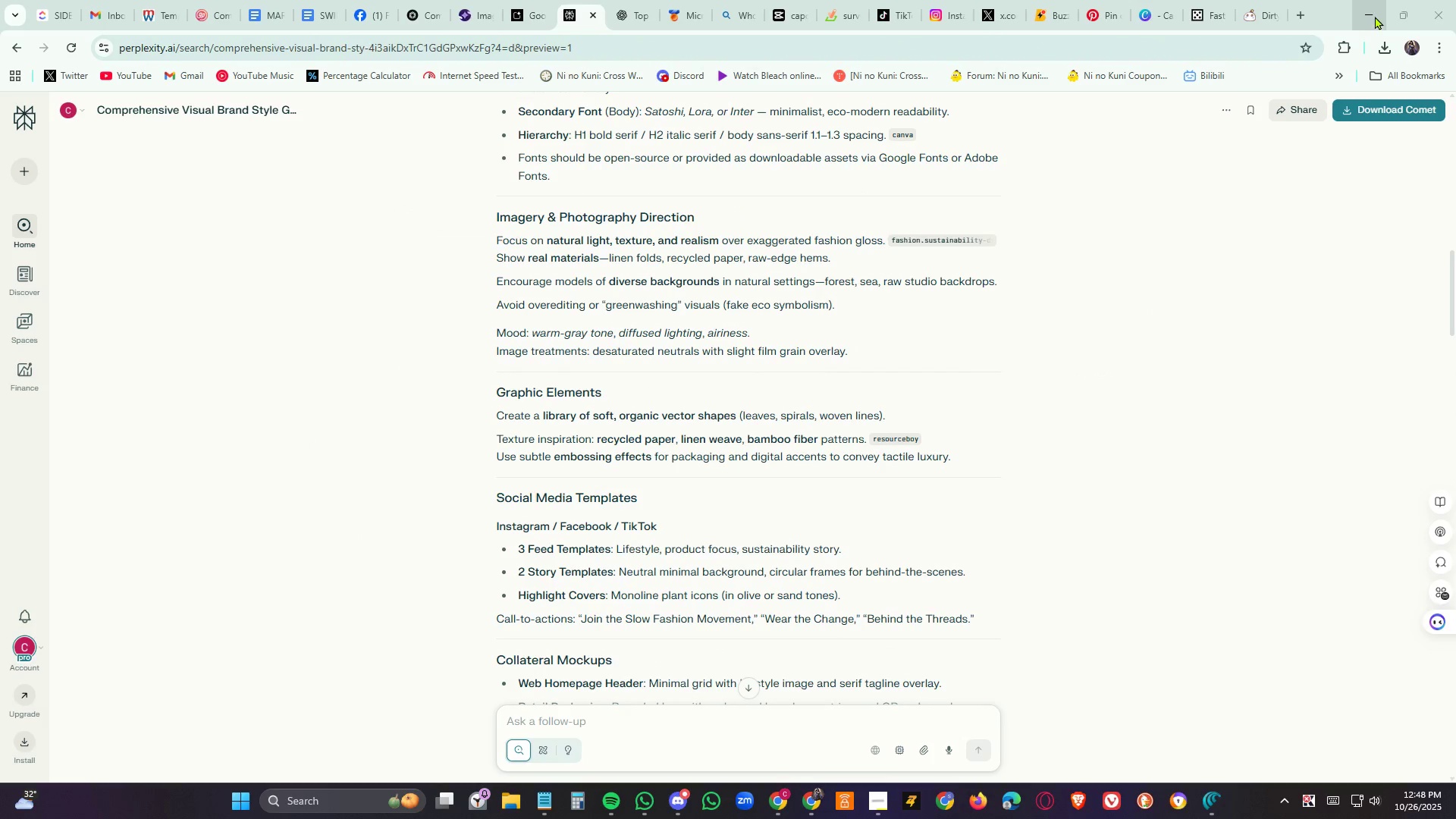 
left_click([1363, 16])
 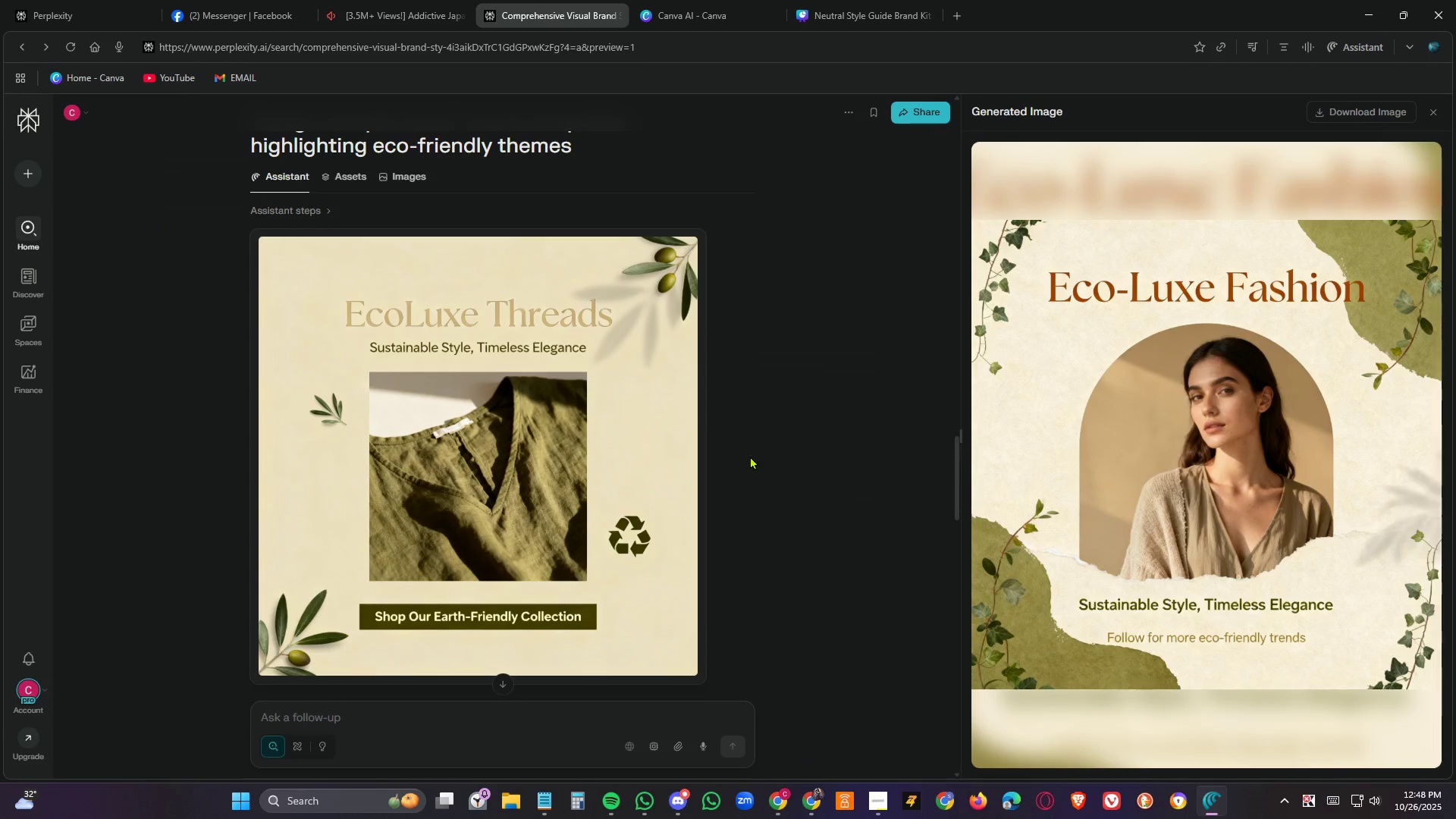 
left_click([809, 429])
 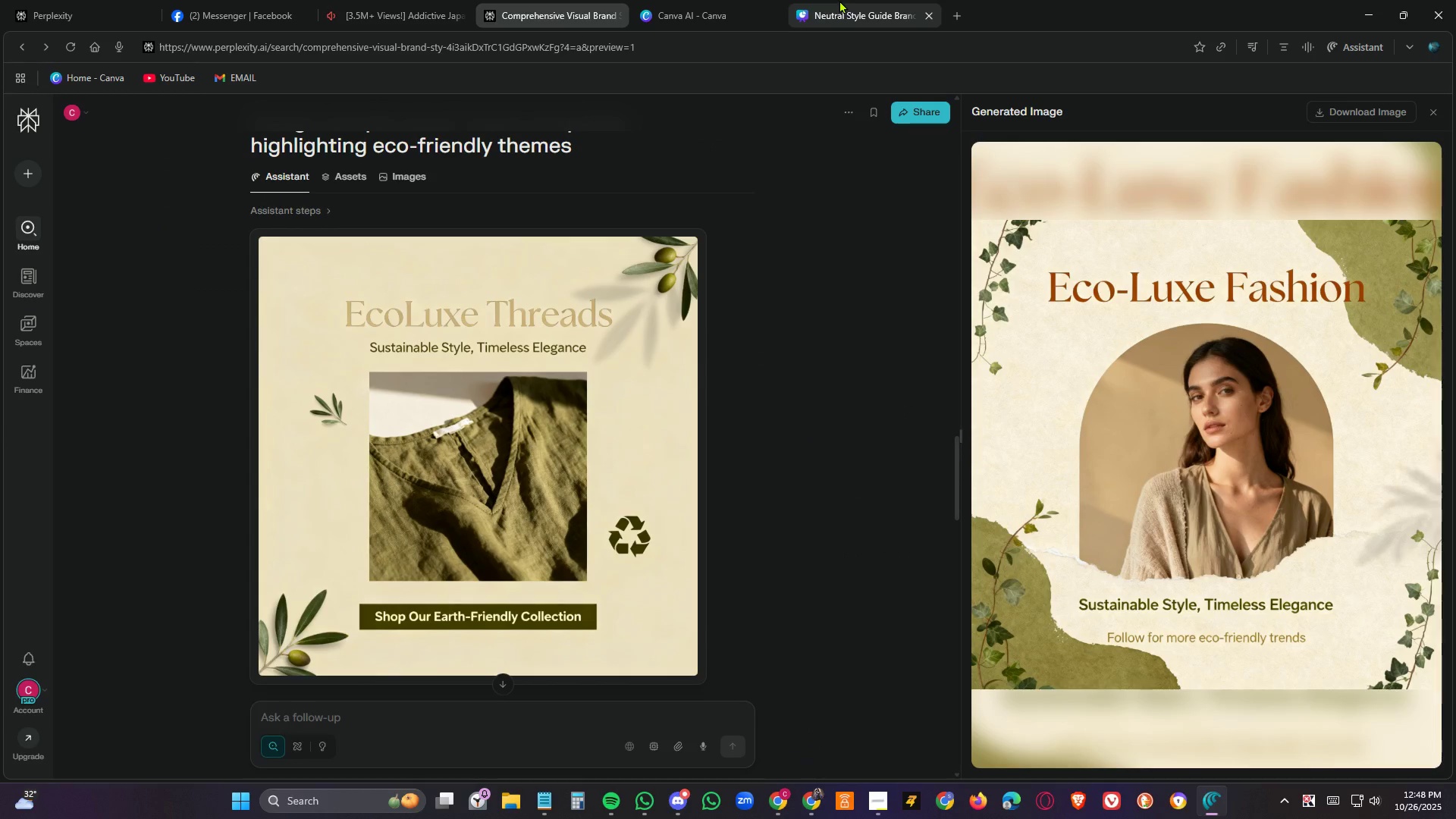 
left_click([839, 7])
 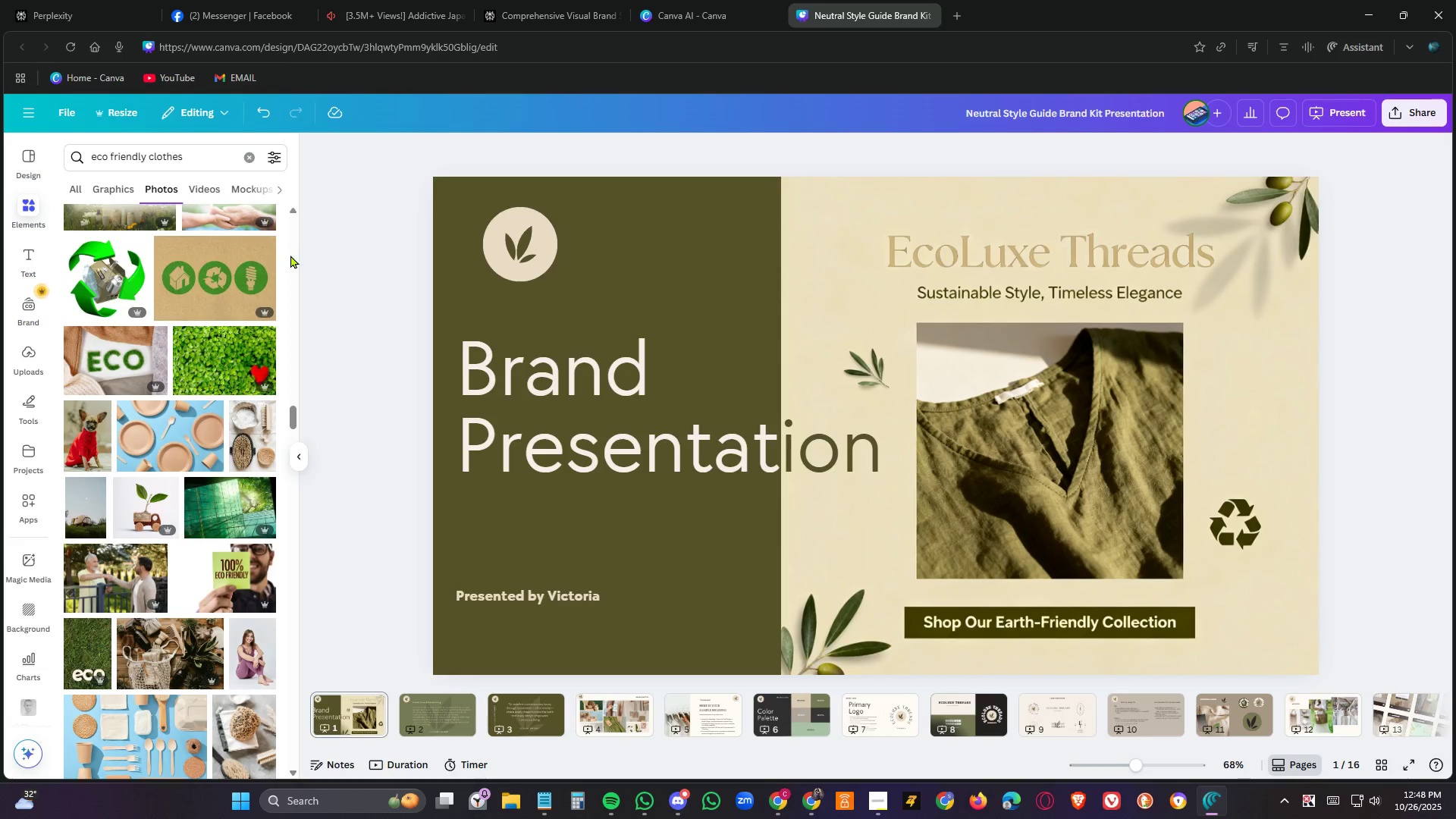 
left_click([297, 463])
 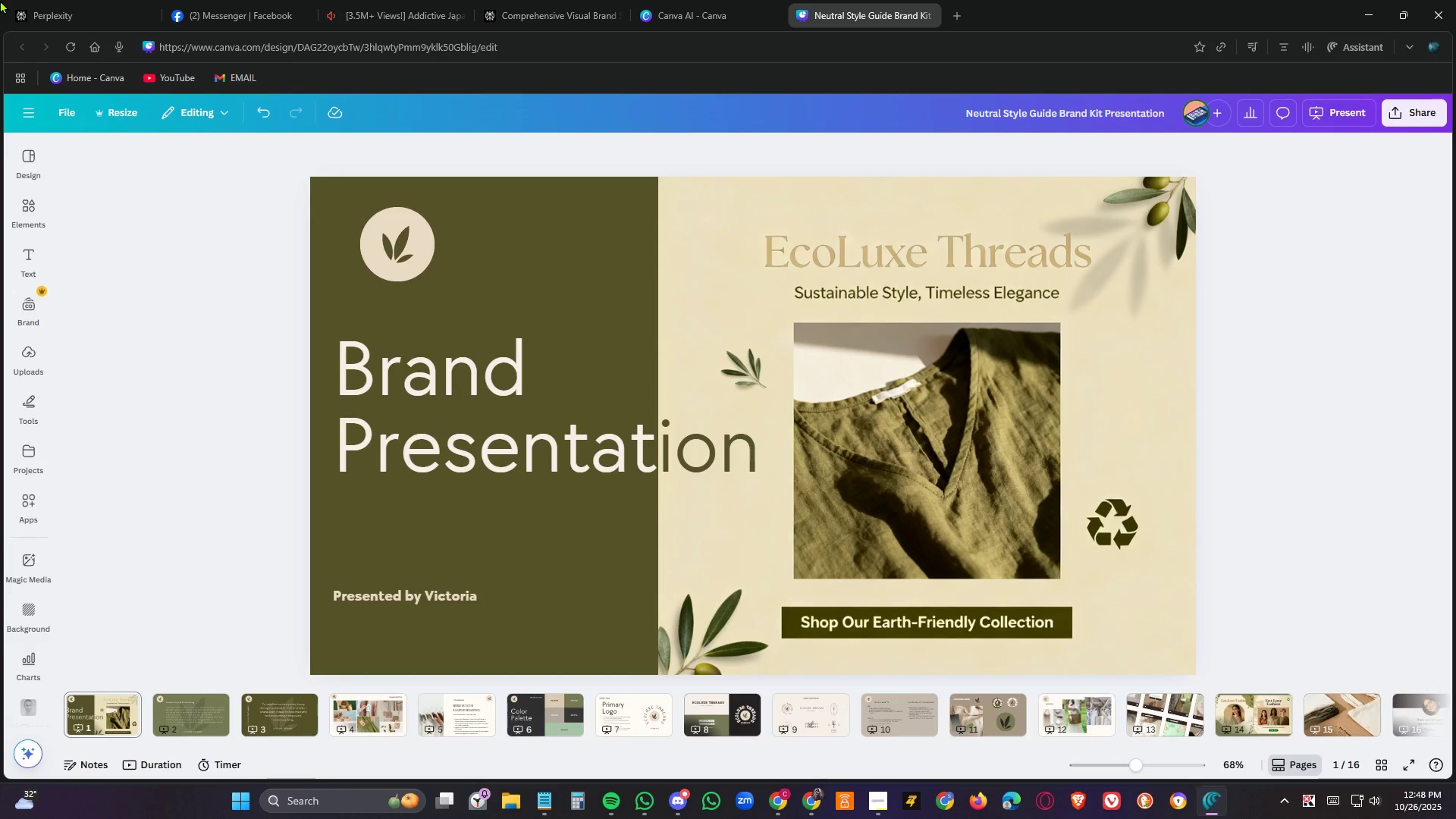 
key(ArrowRight)
 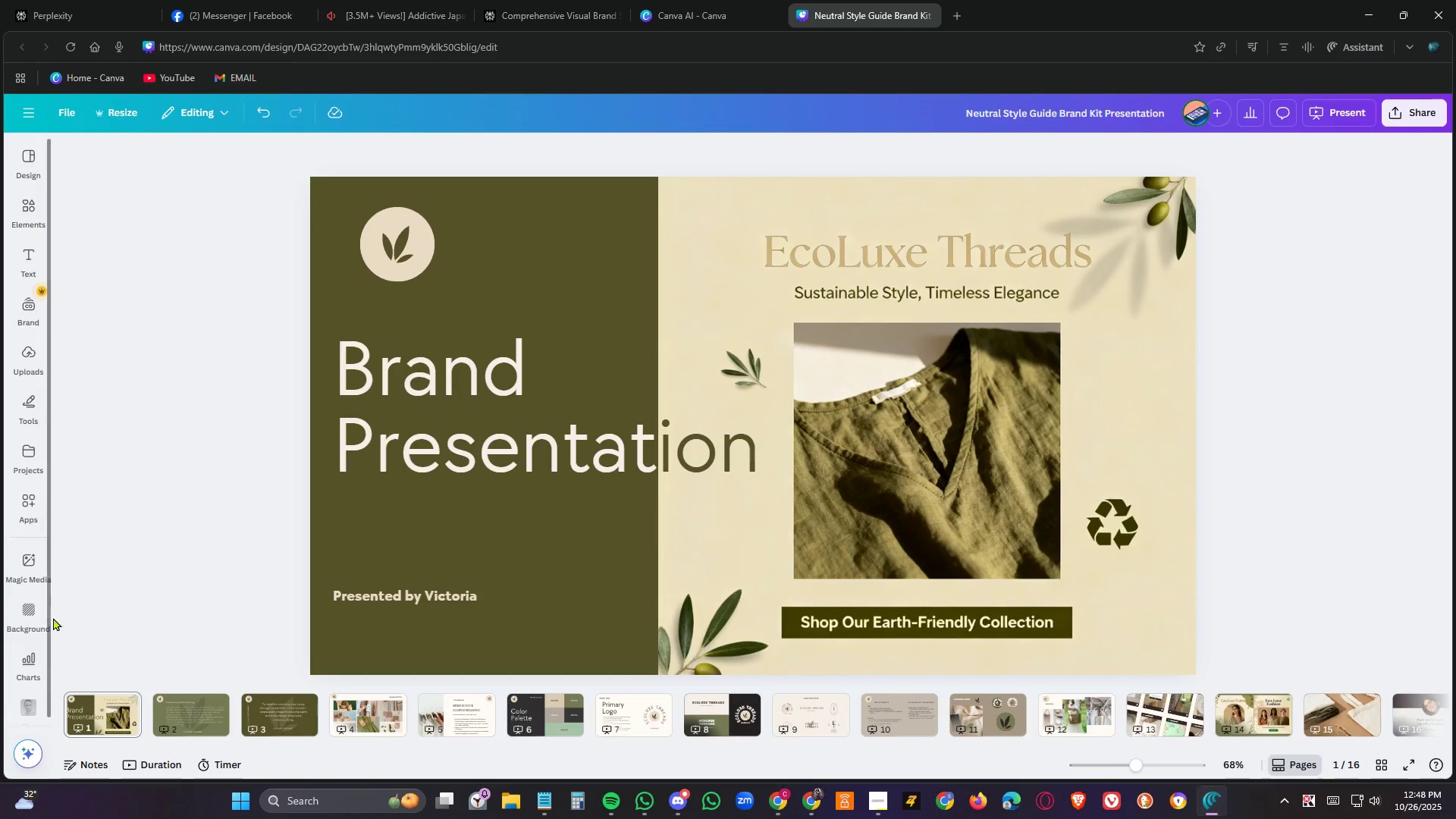 
left_click([93, 705])
 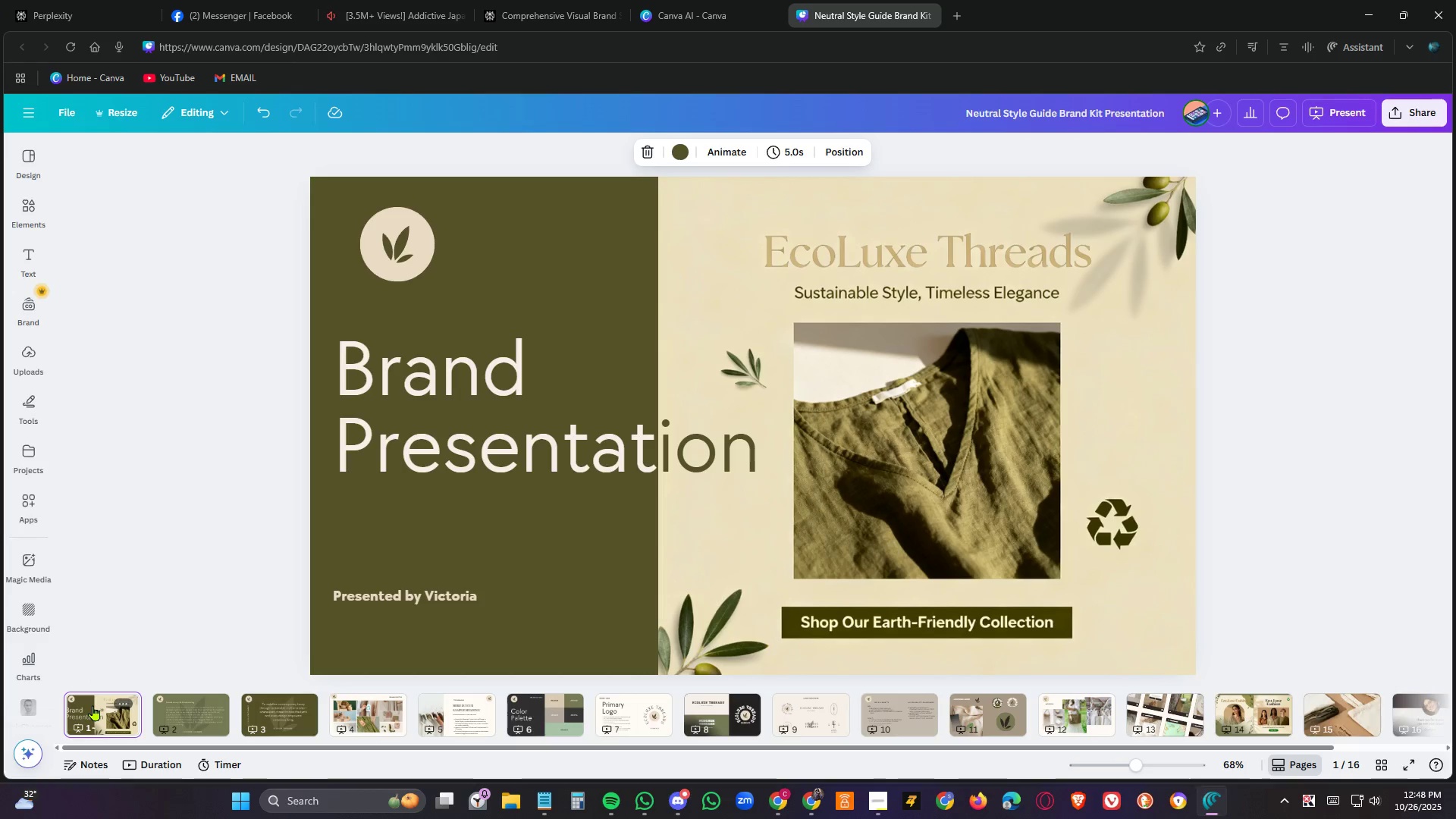 
key(ArrowRight)
 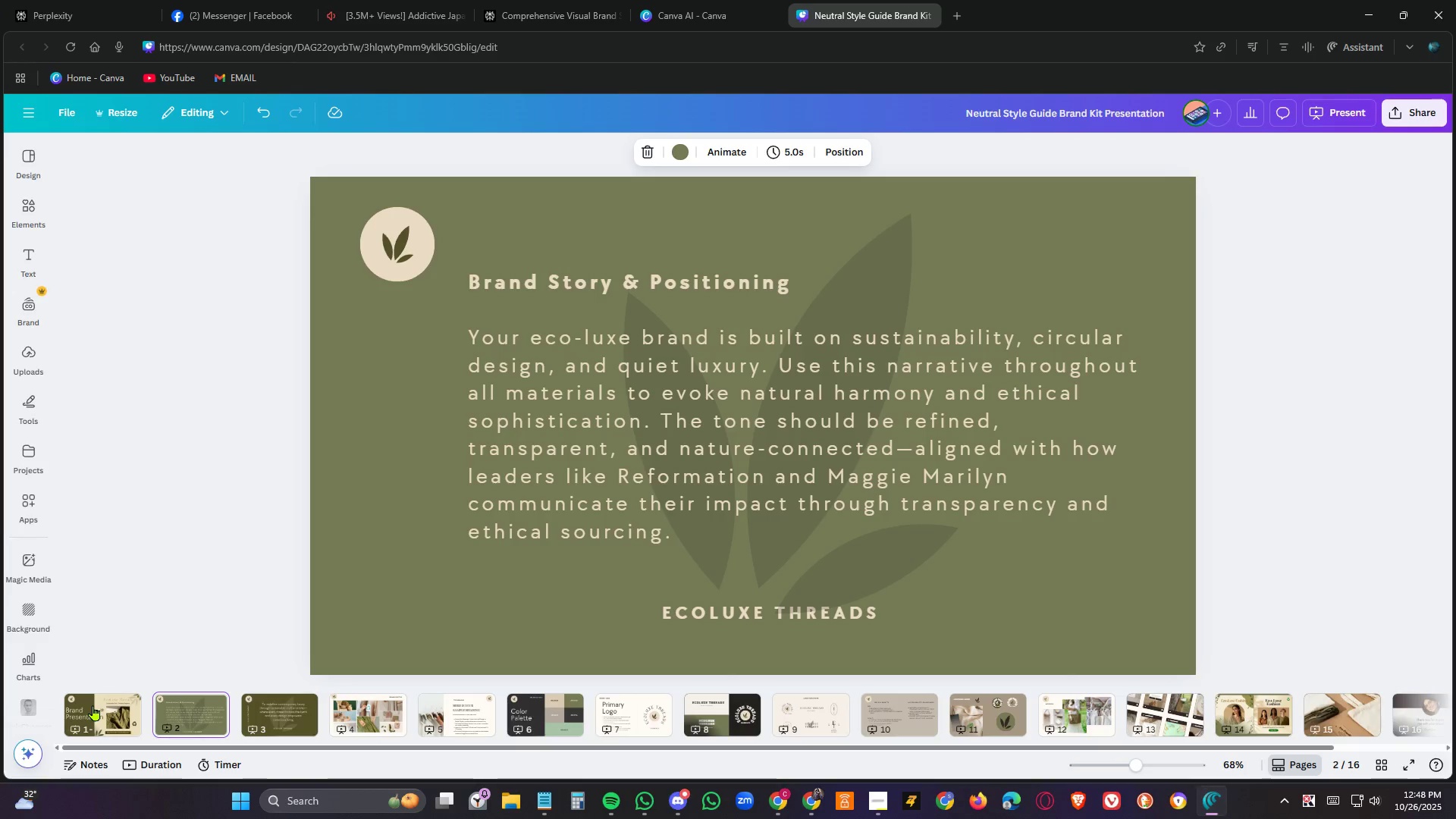 
key(ArrowRight)
 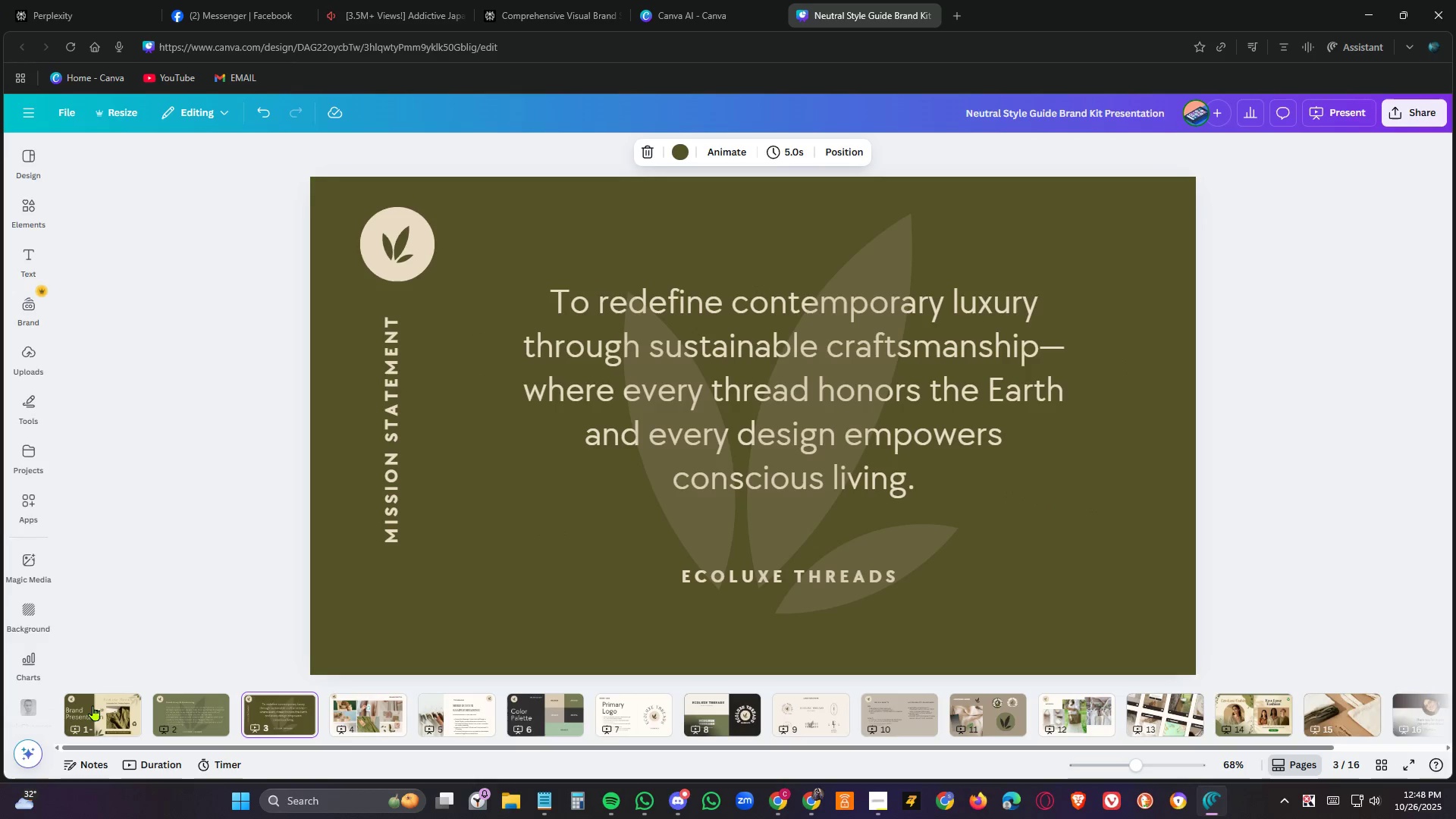 
key(ArrowRight)
 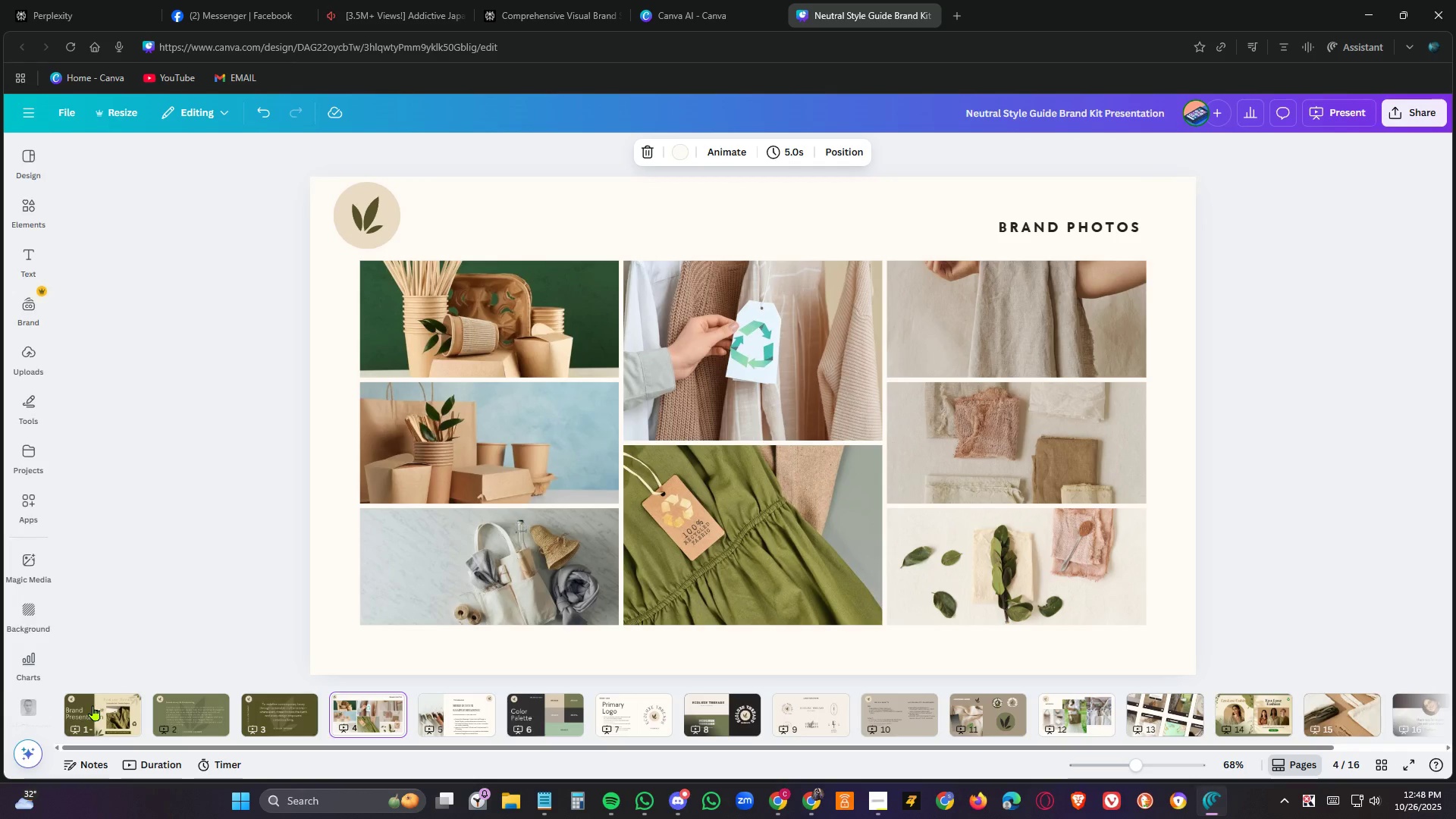 
key(ArrowRight)
 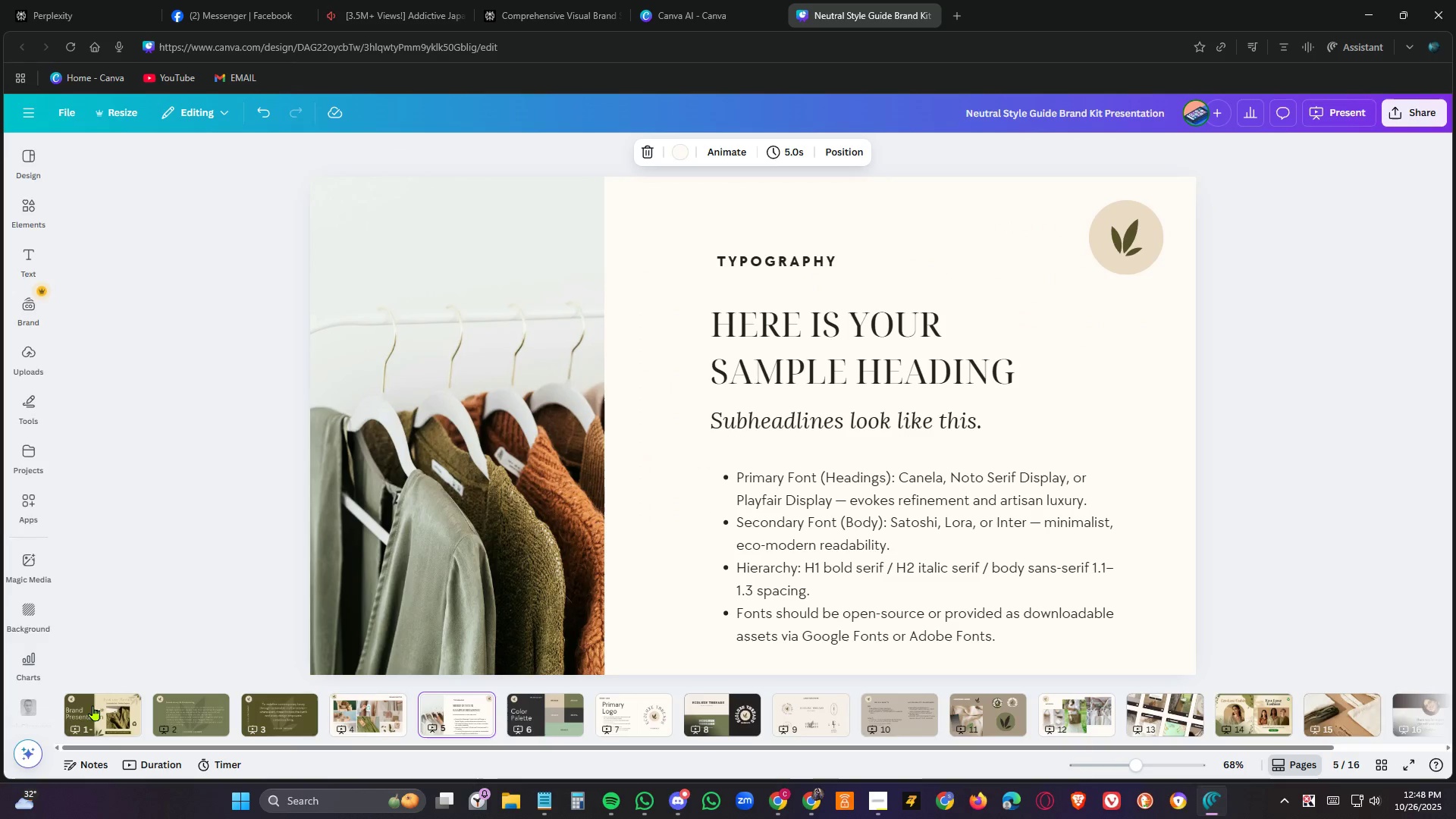 
key(ArrowRight)
 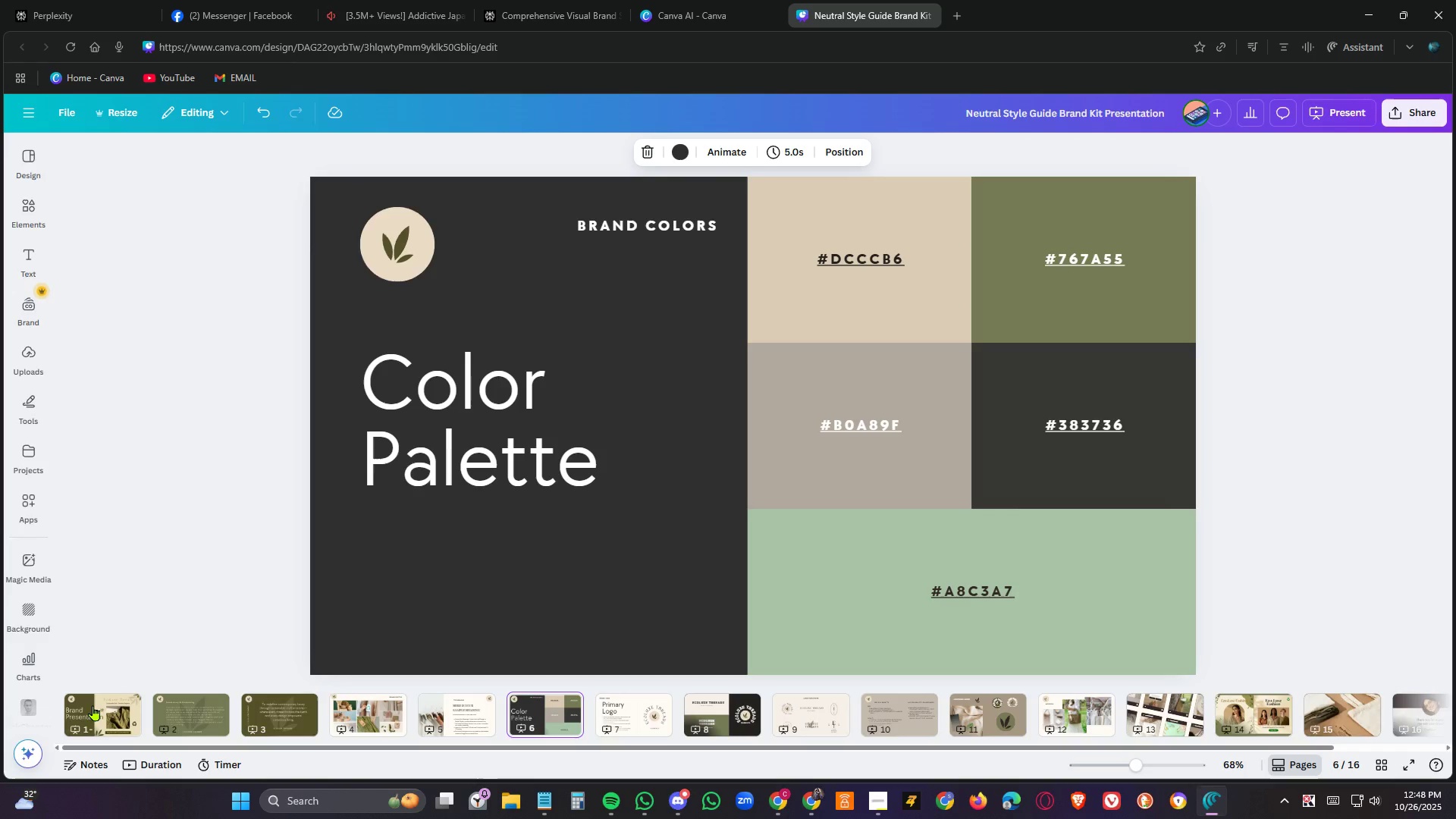 
key(ArrowRight)
 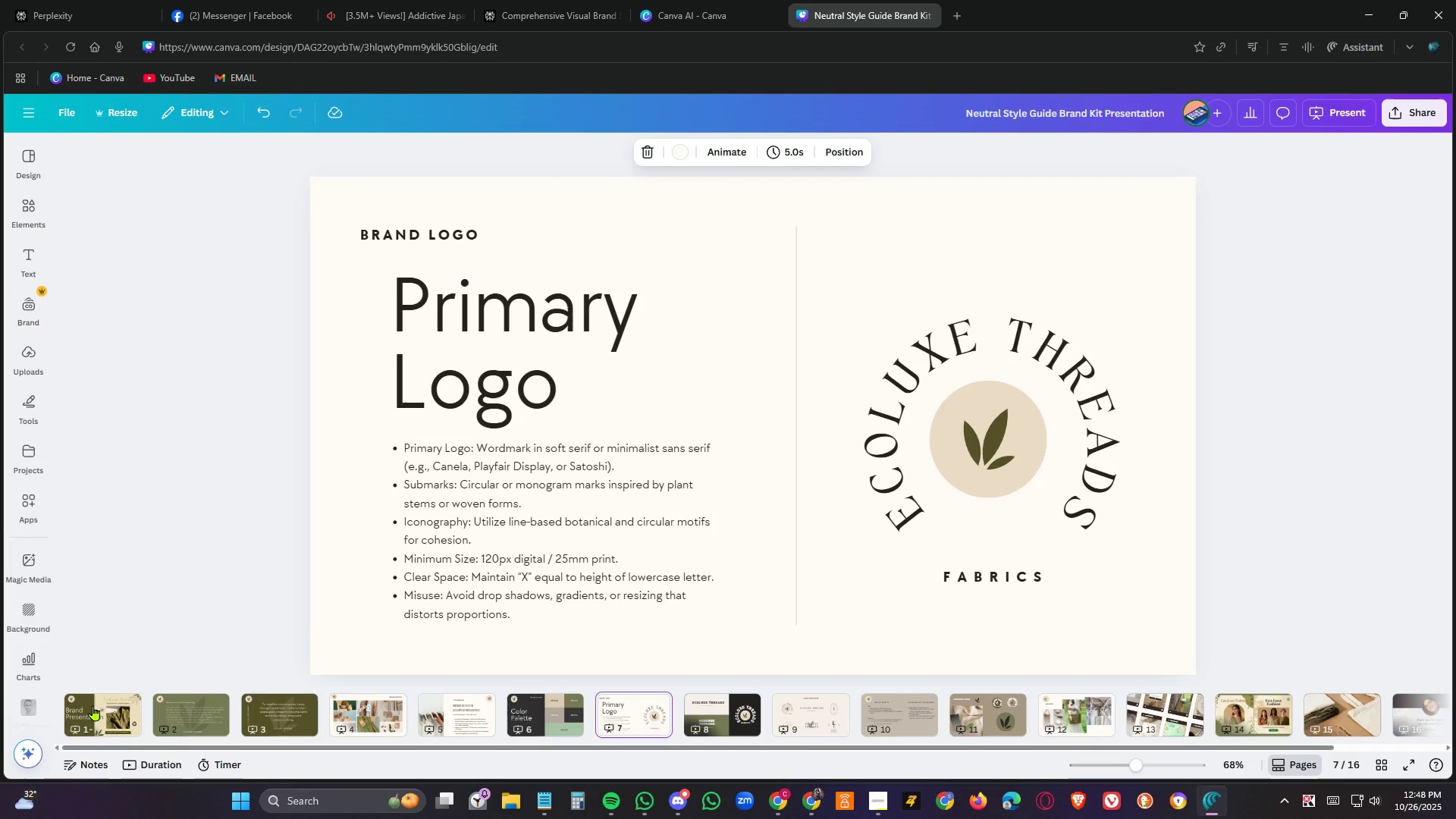 
key(ArrowRight)
 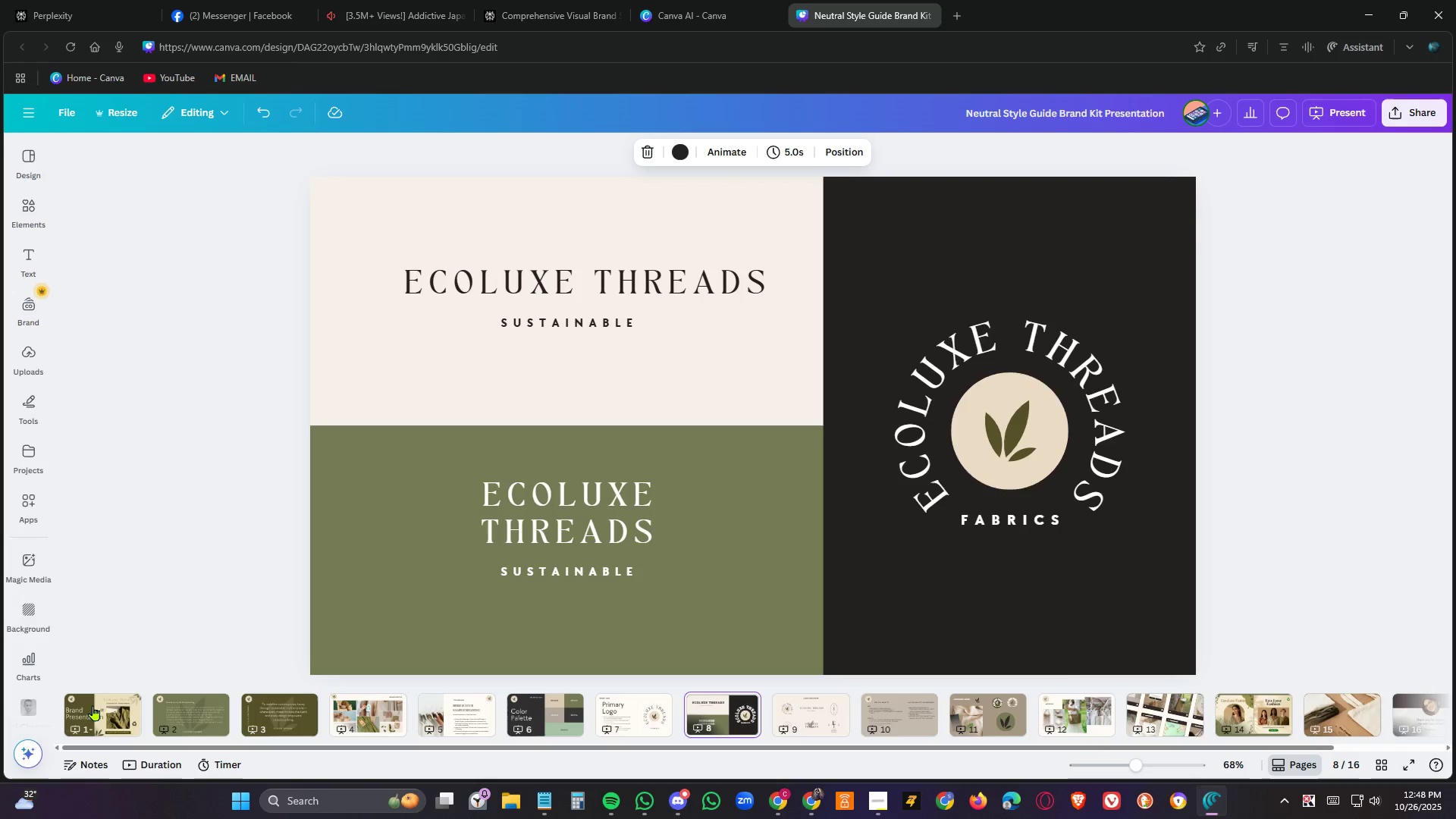 
key(ArrowLeft)
 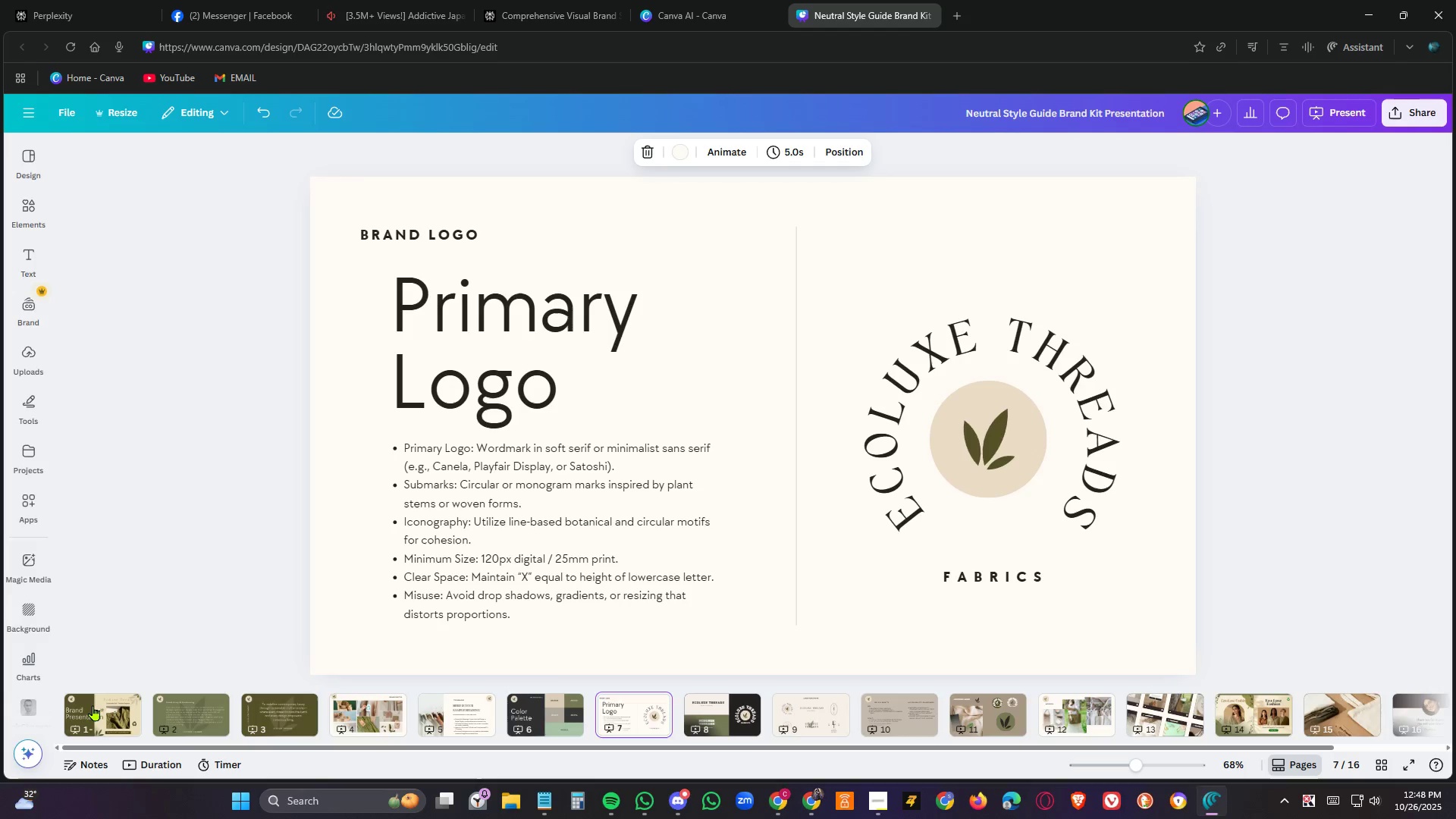 
key(ArrowLeft)
 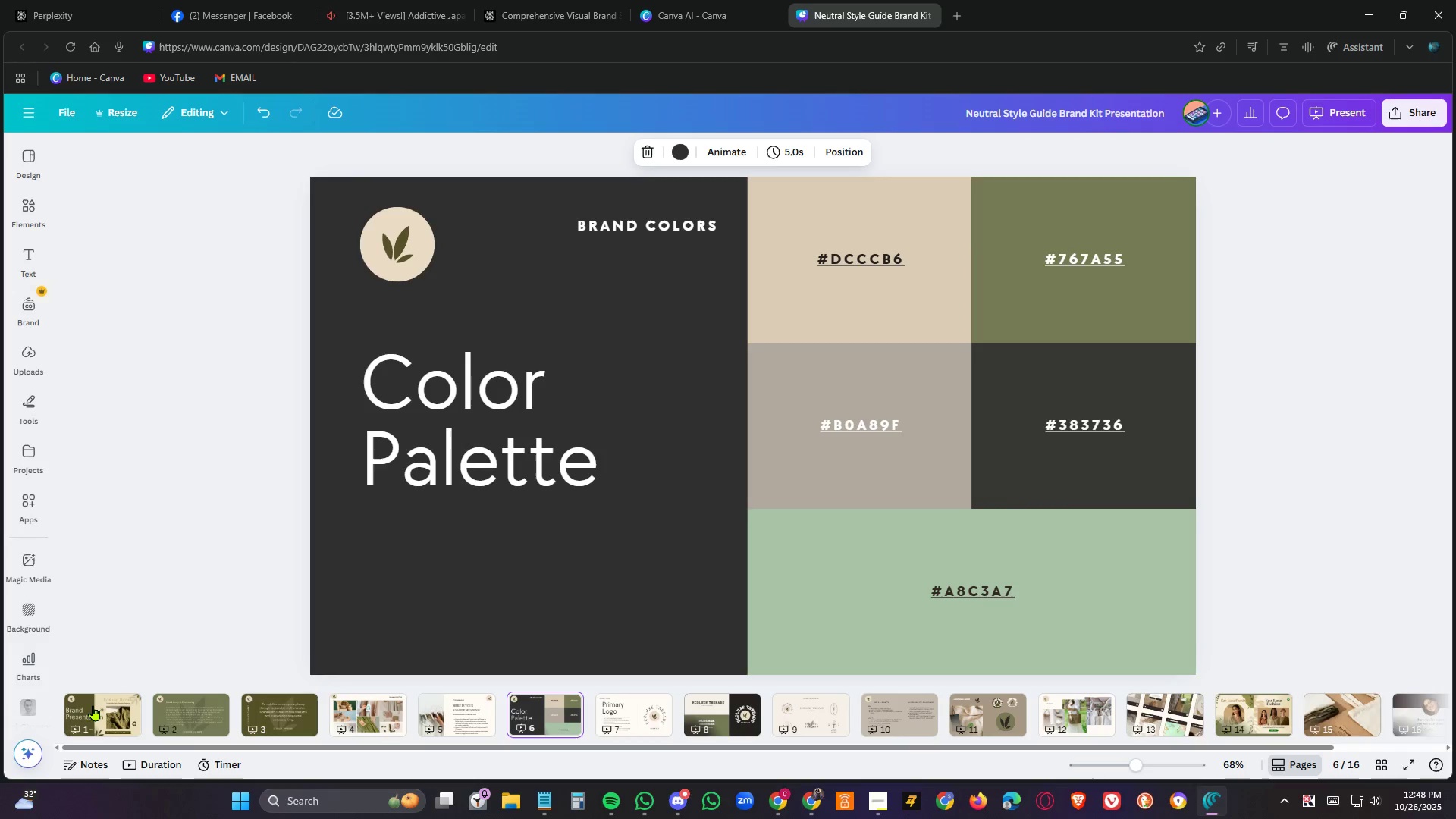 
key(ArrowLeft)
 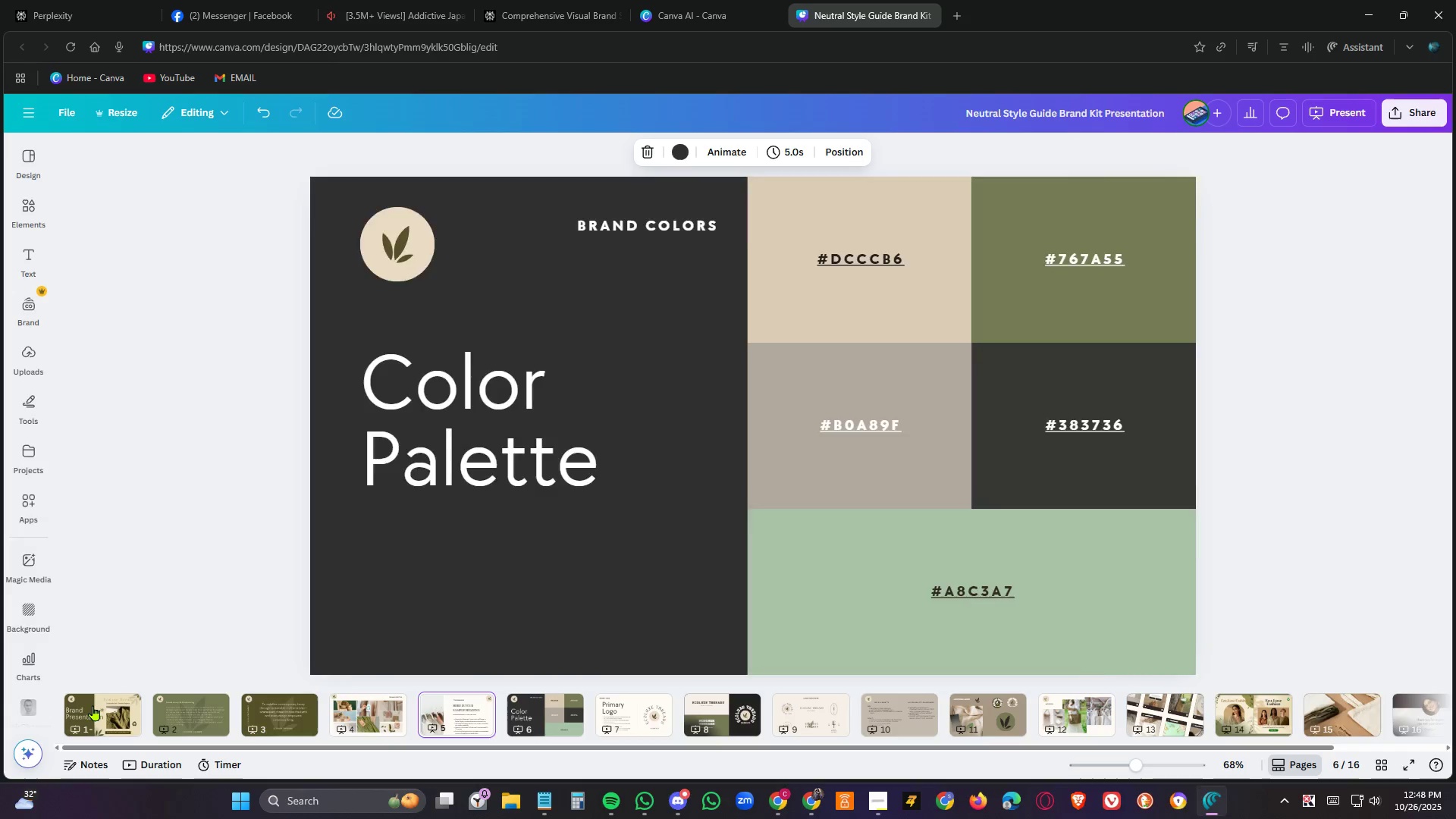 
key(ArrowLeft)
 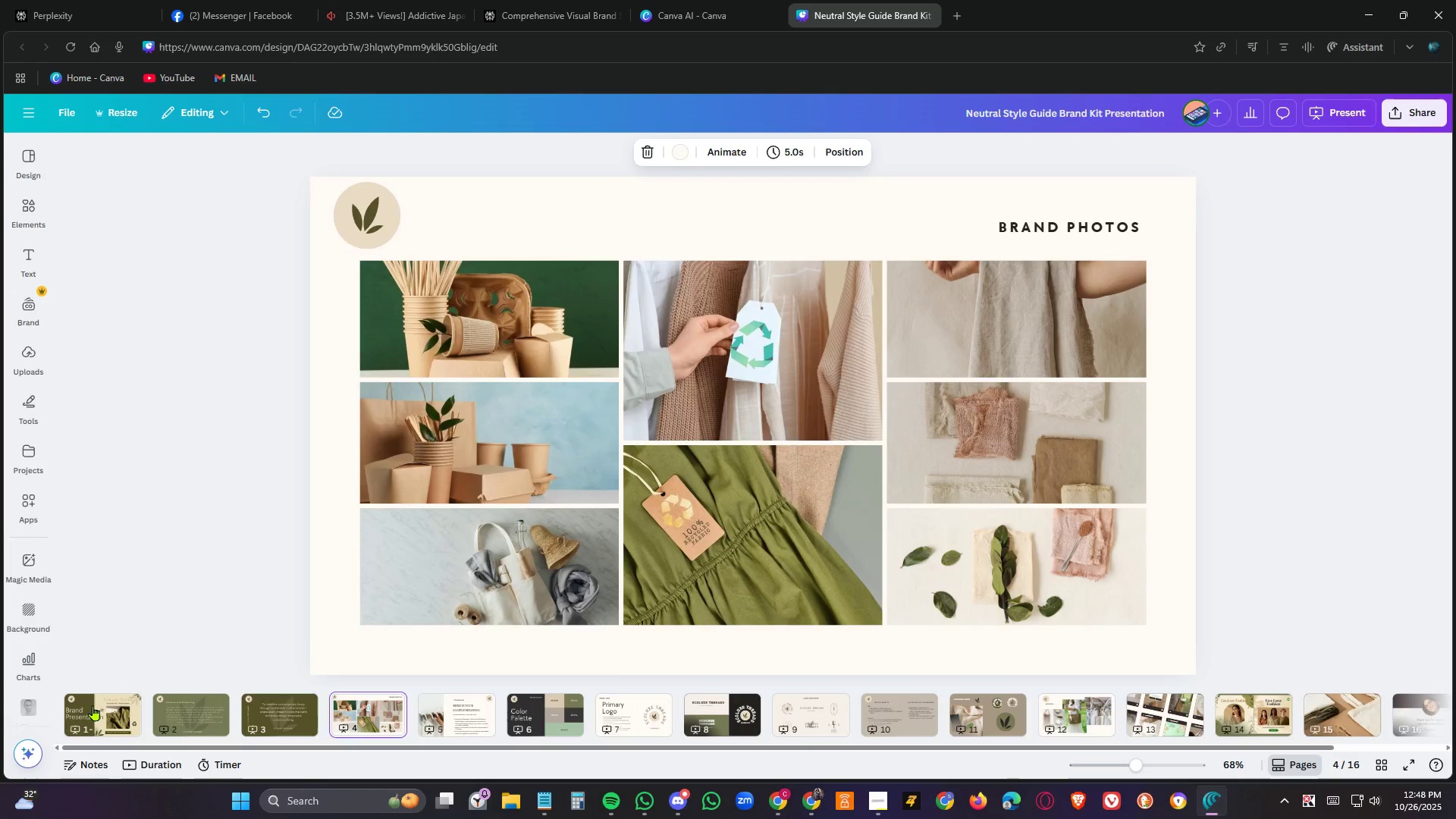 
key(ArrowLeft)
 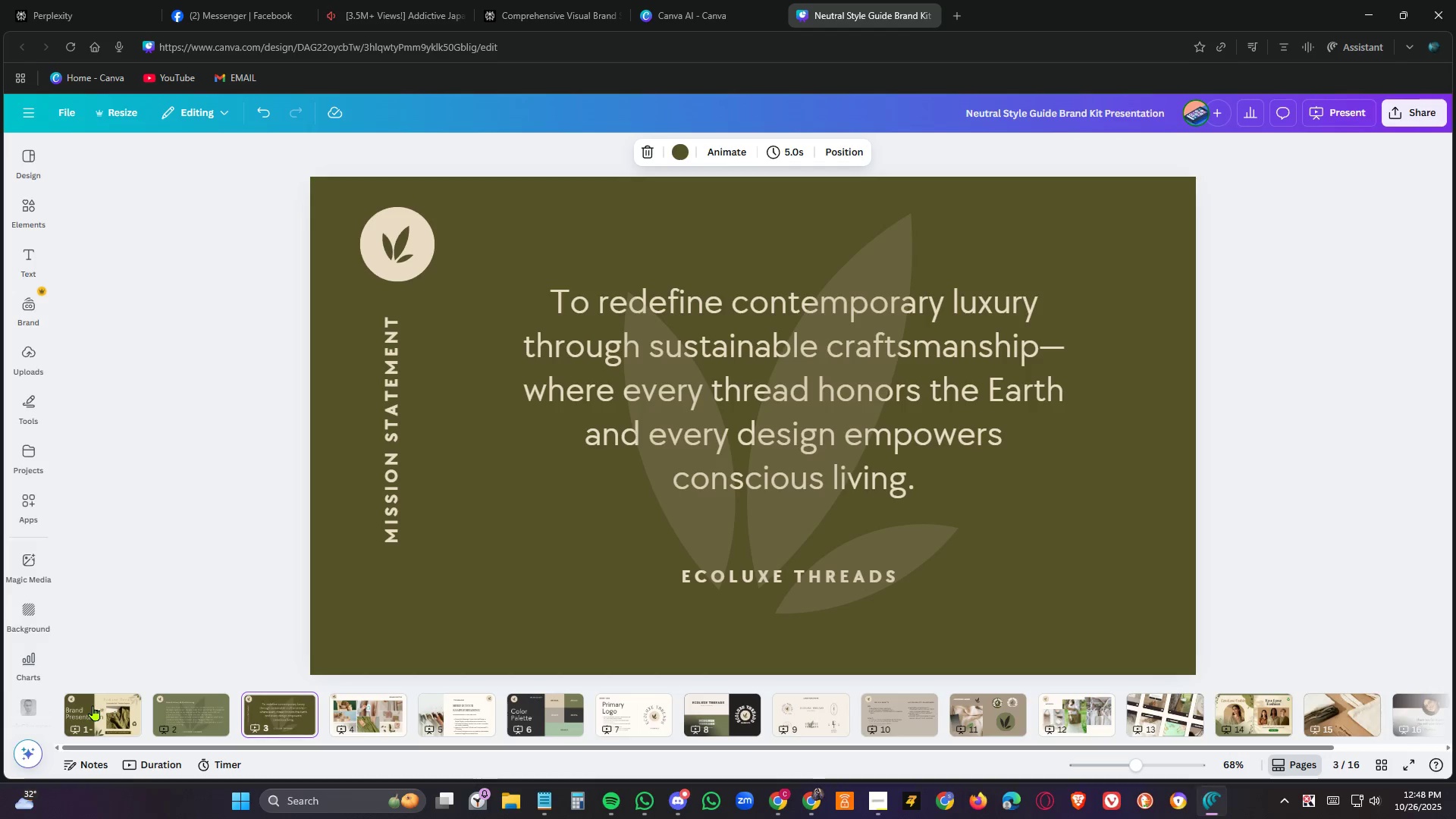 
key(ArrowLeft)
 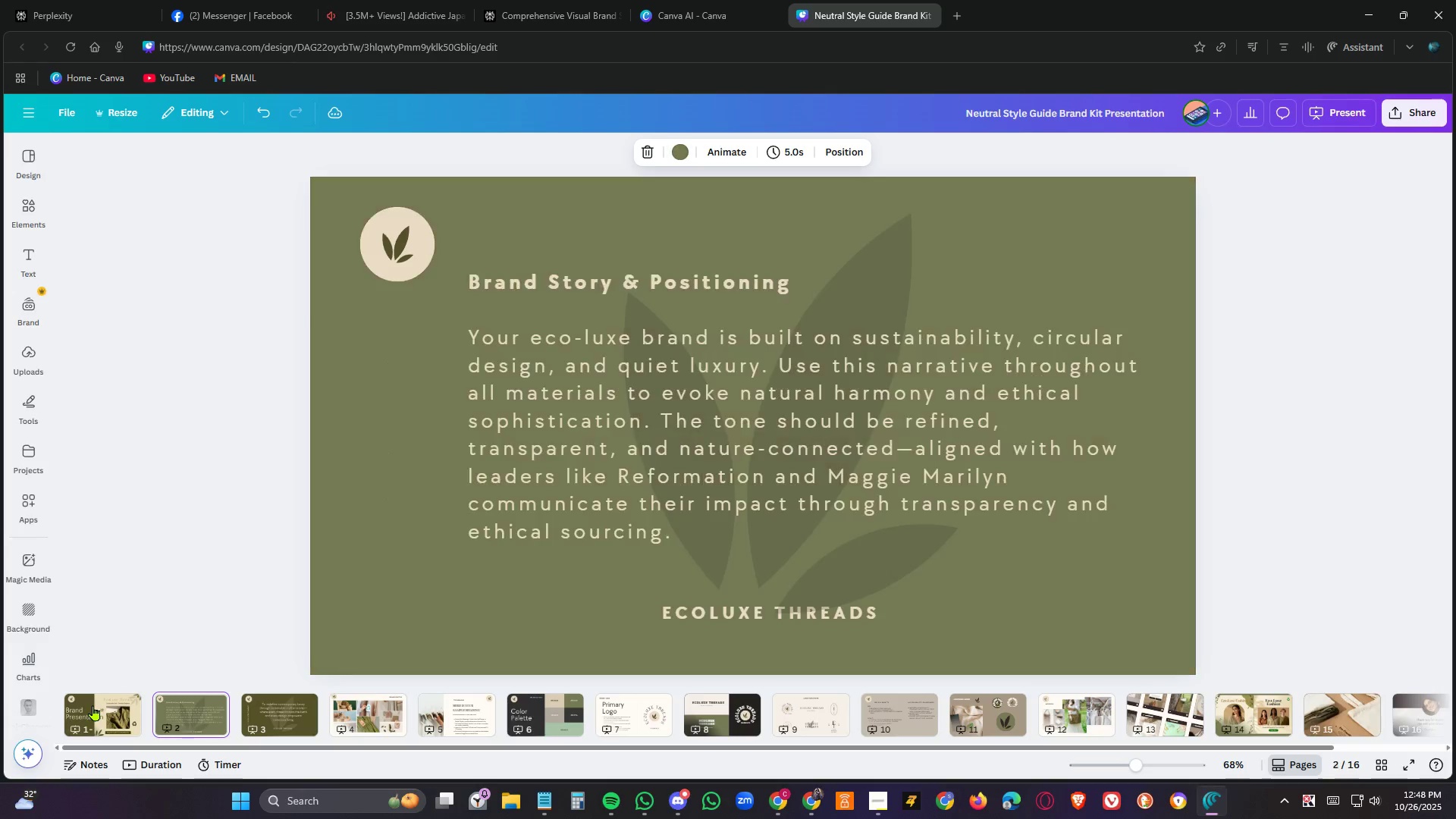 
key(ArrowLeft)
 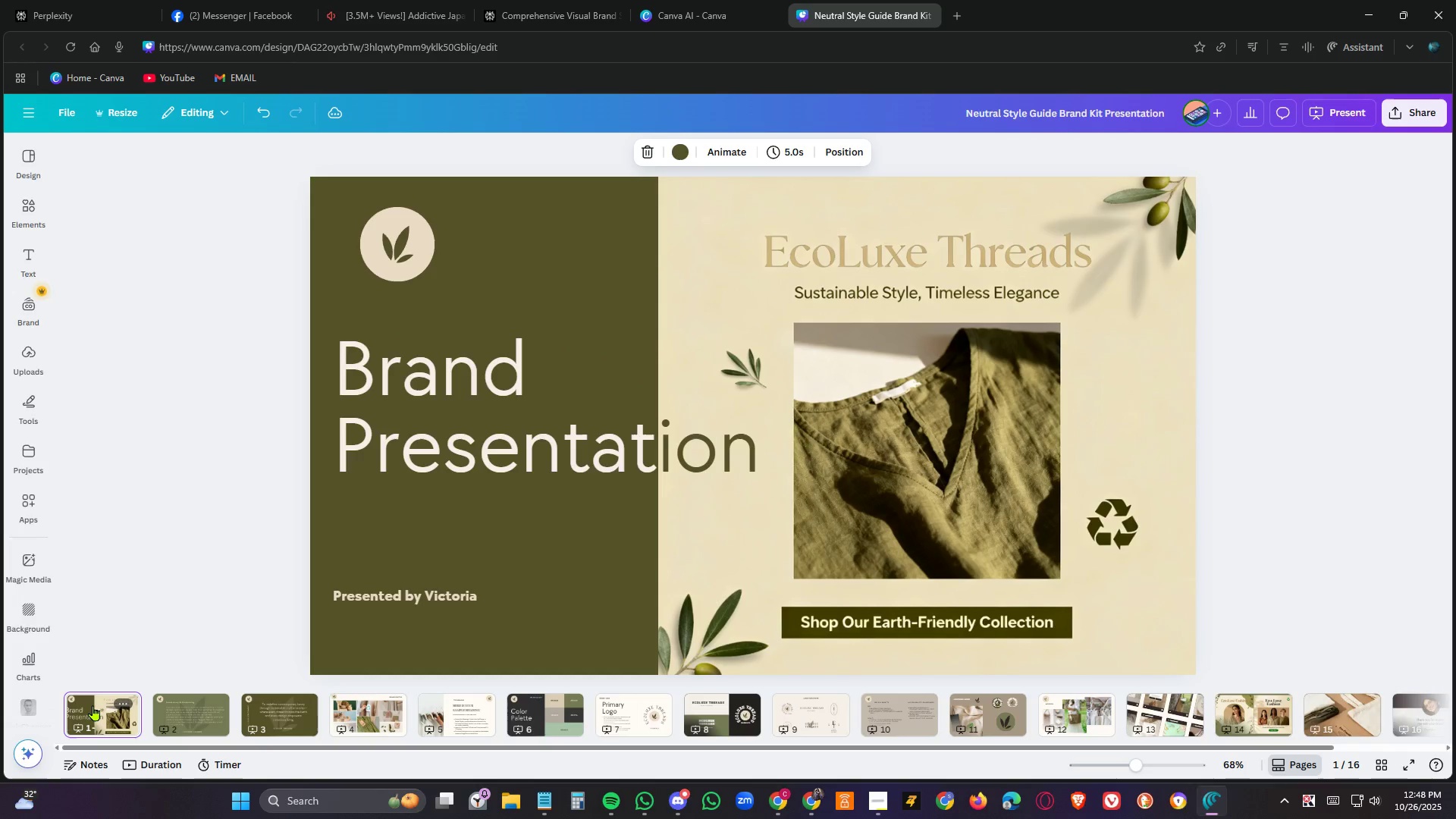 
key(ArrowRight)
 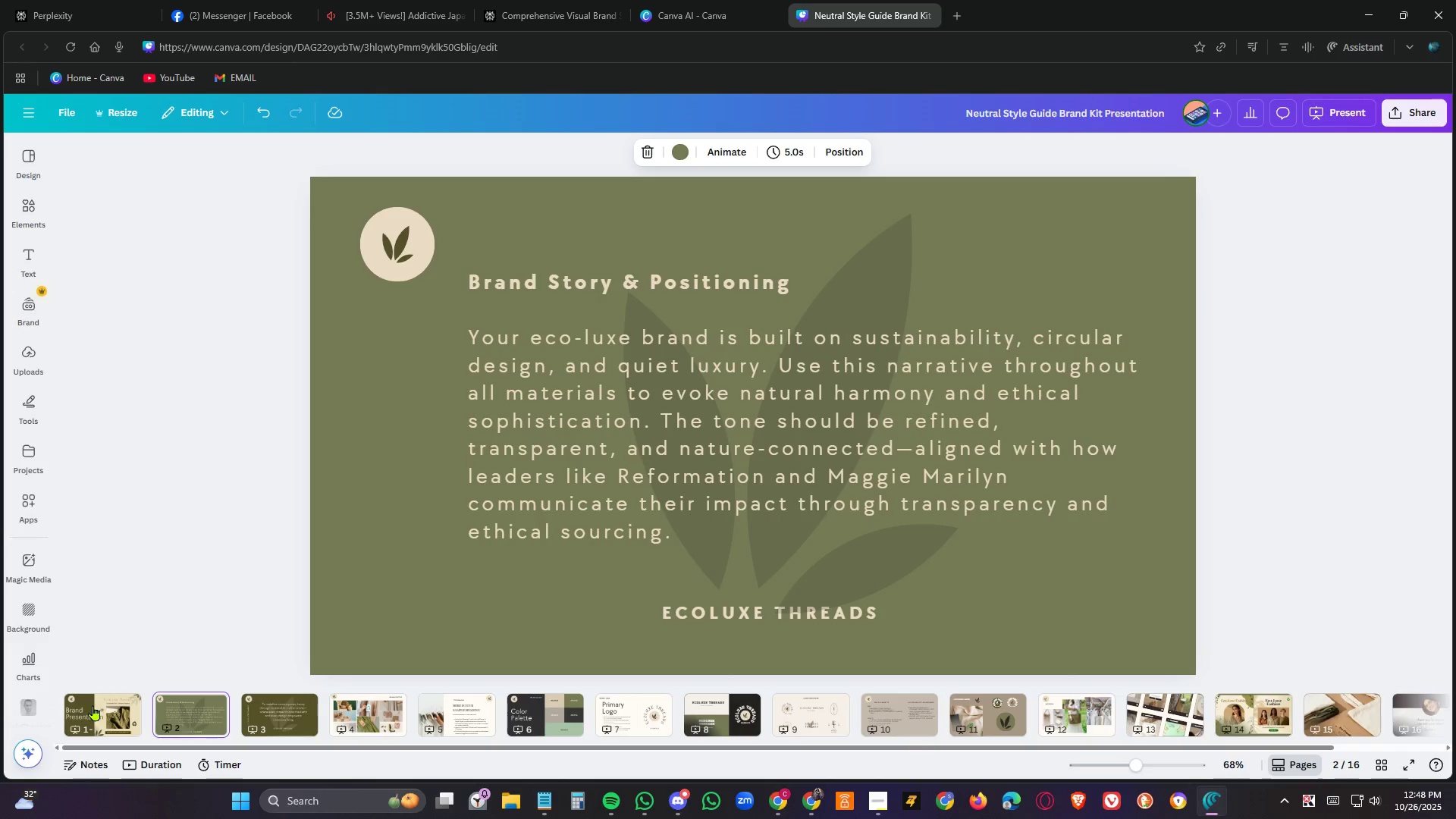 
key(ArrowRight)
 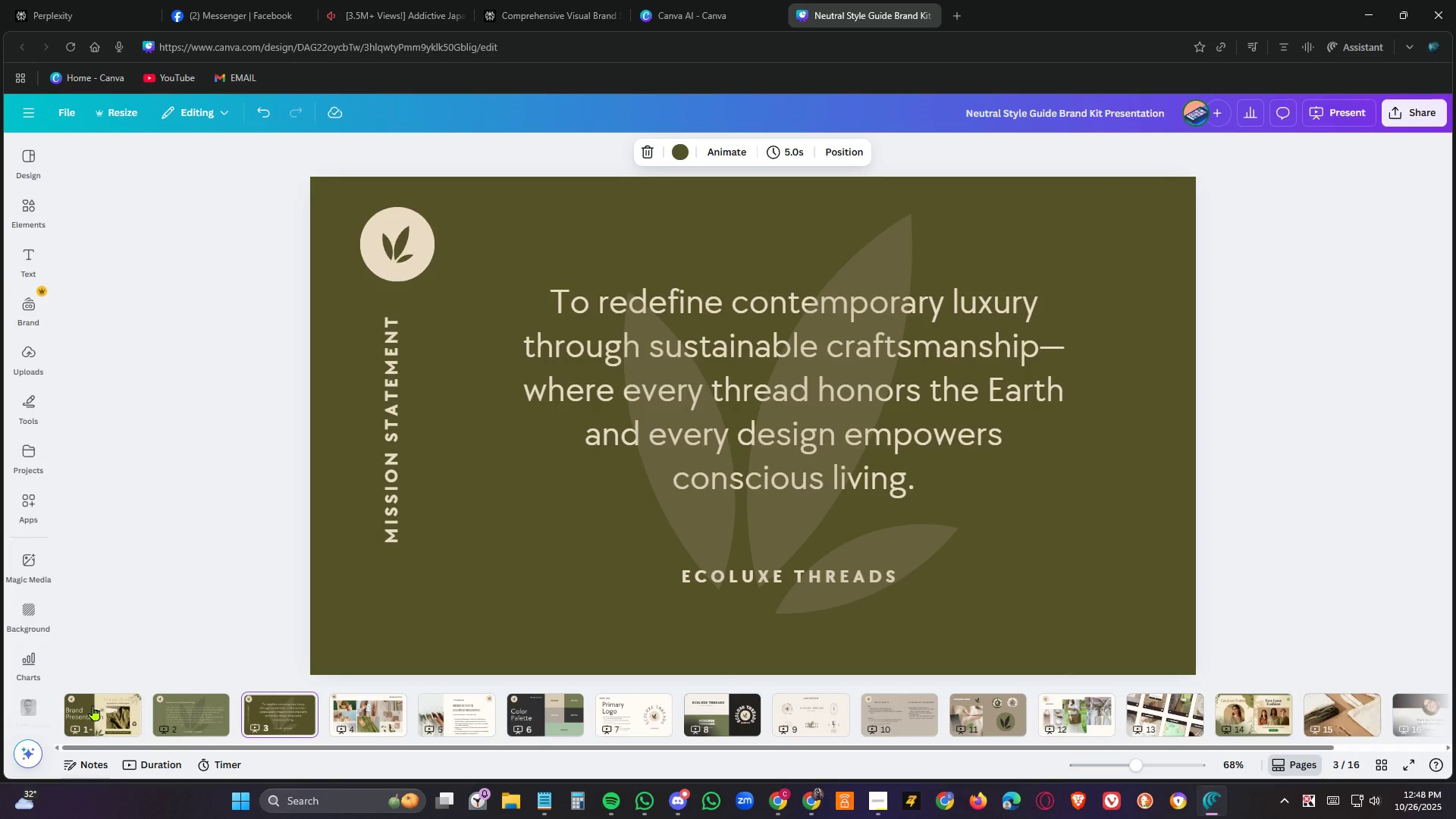 
key(ArrowLeft)
 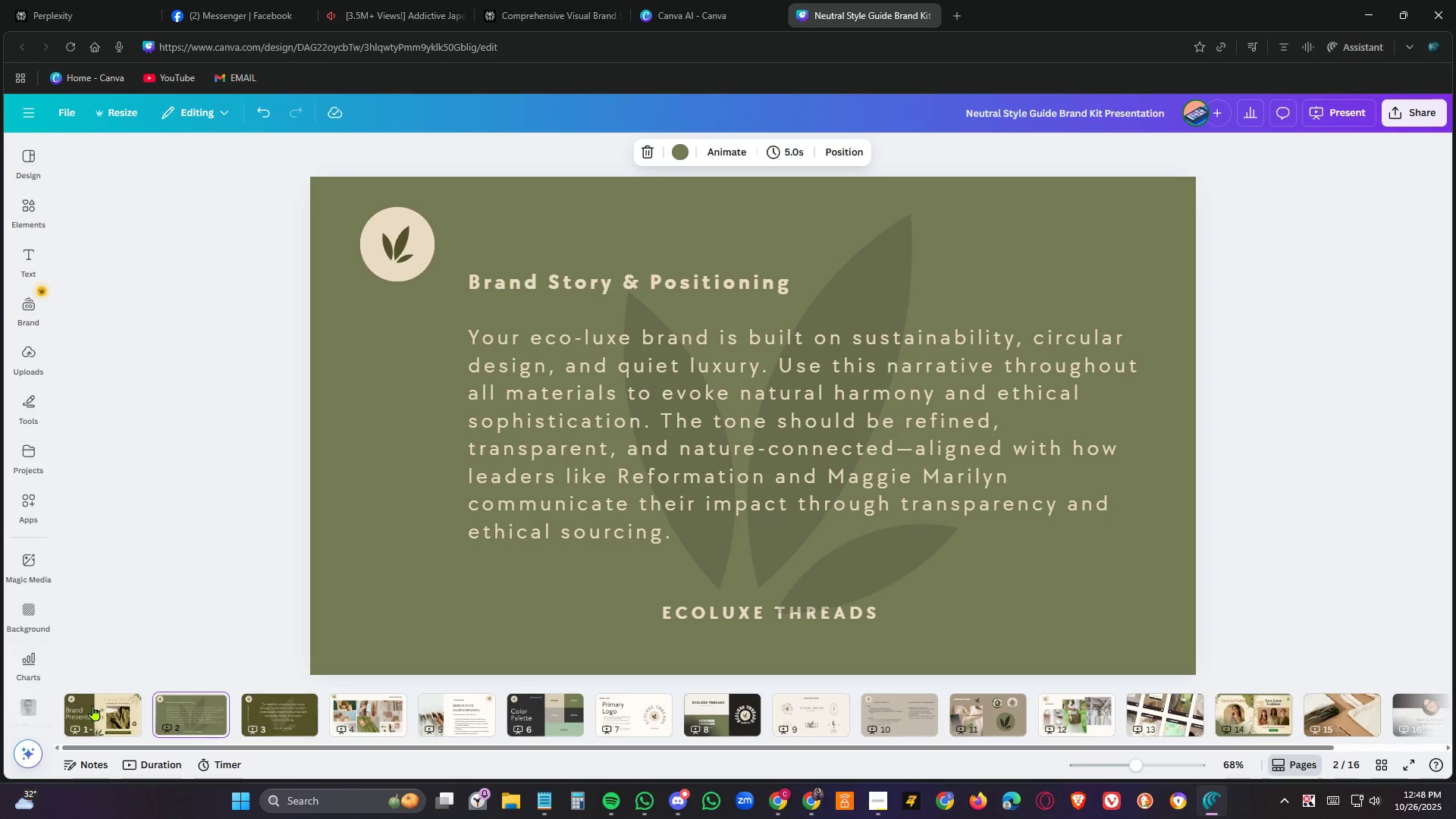 
key(ArrowRight)
 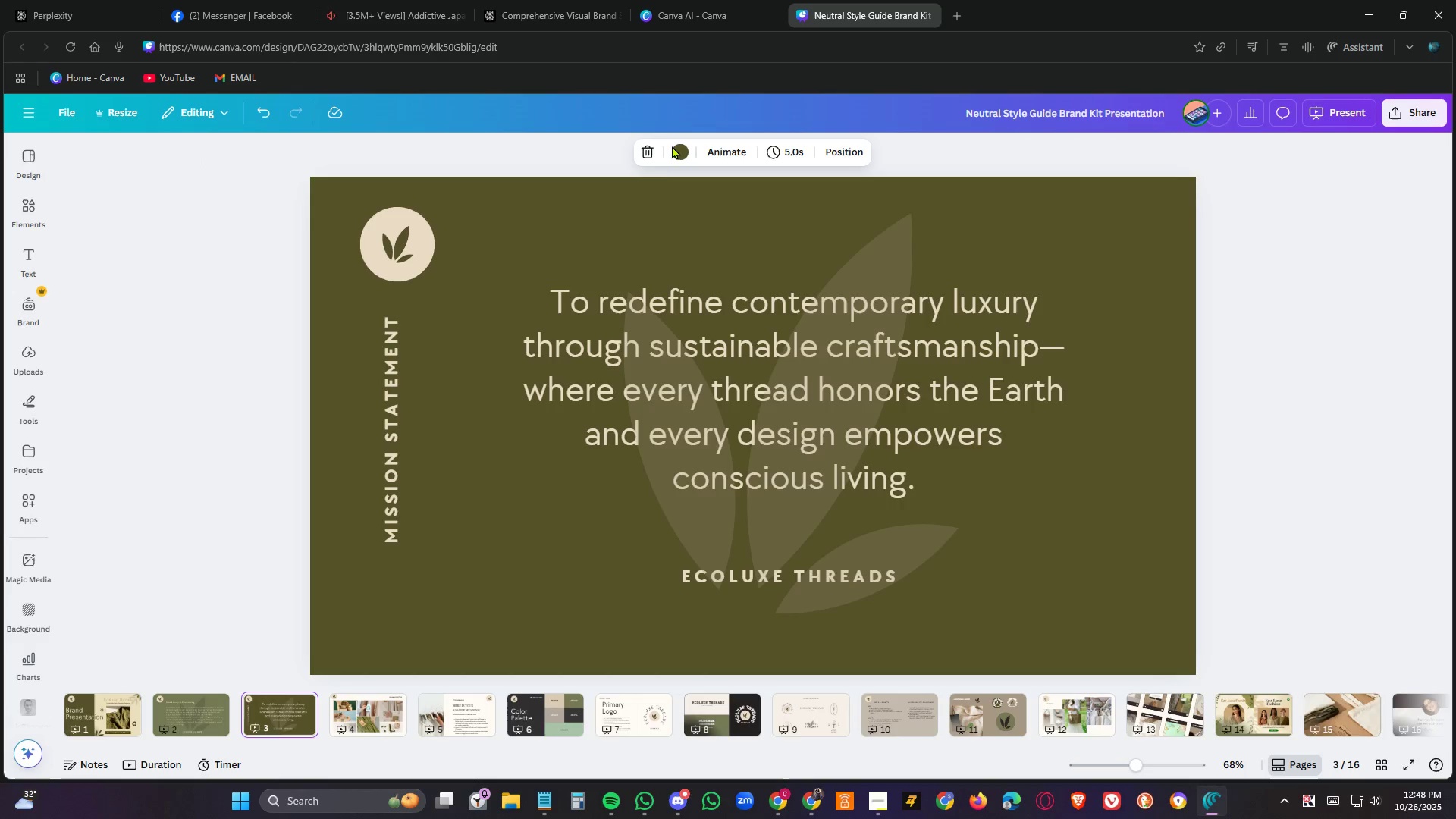 
left_click([679, 146])
 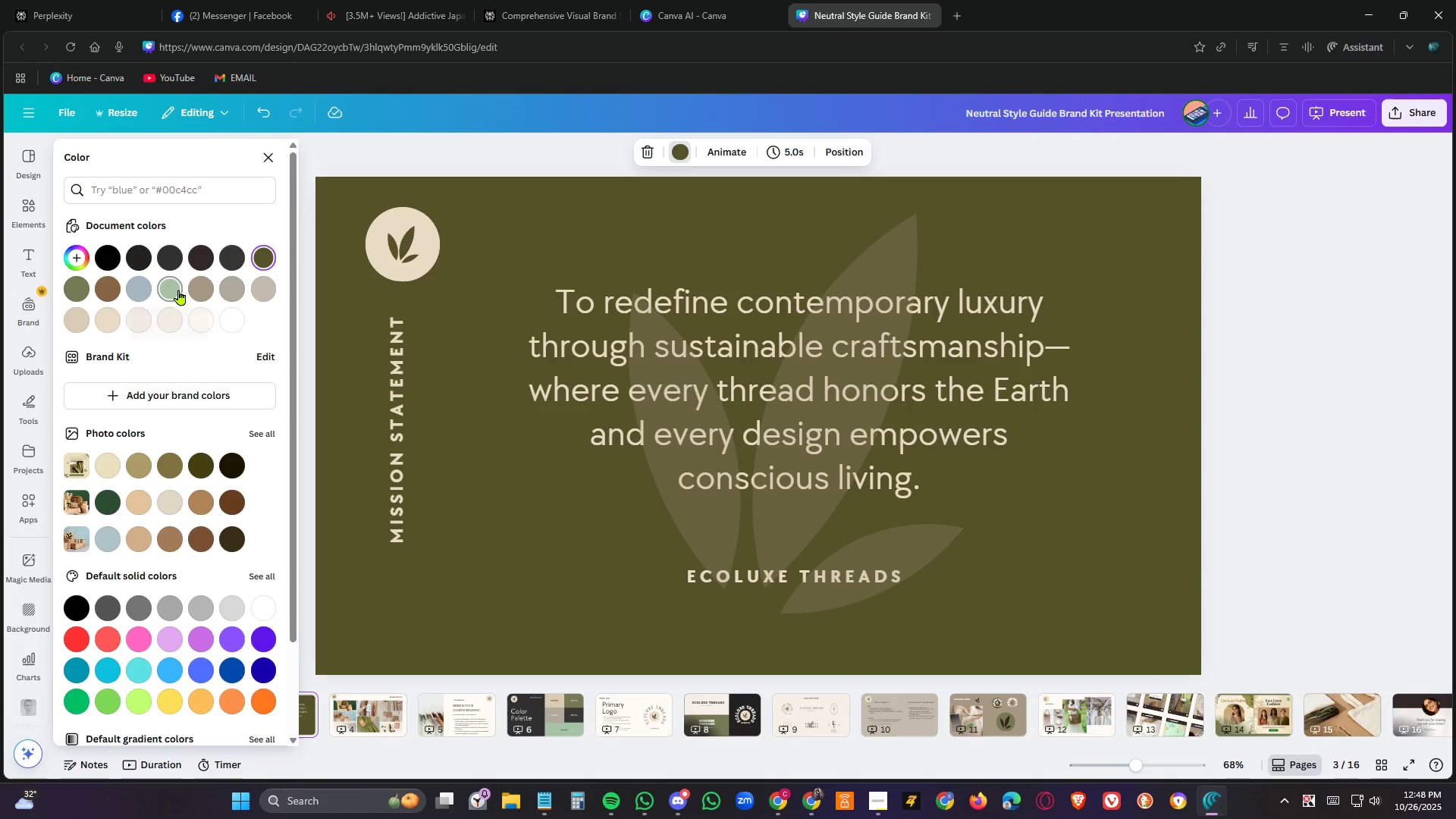 
left_click([179, 290])
 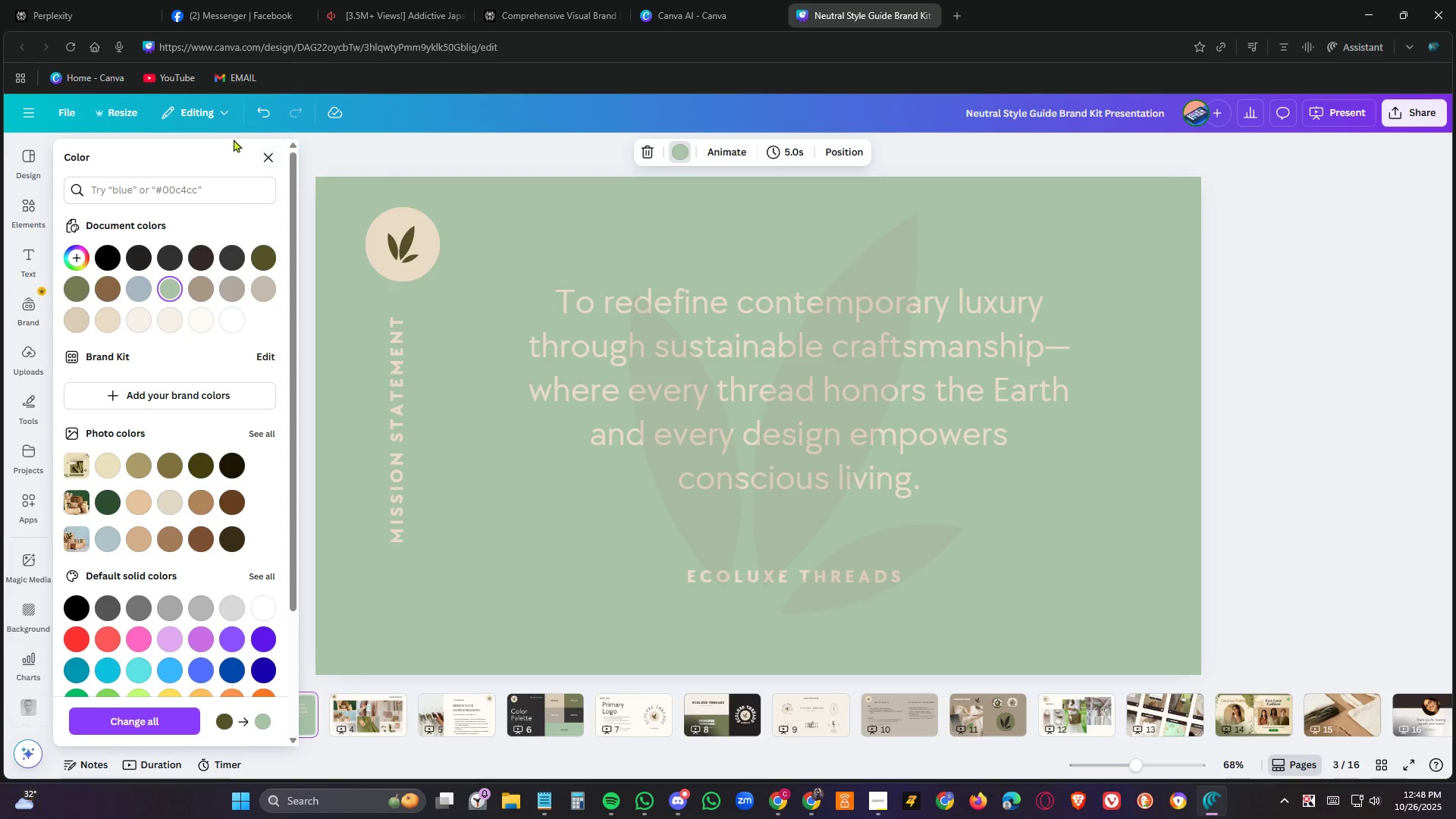 
left_click([265, 111])
 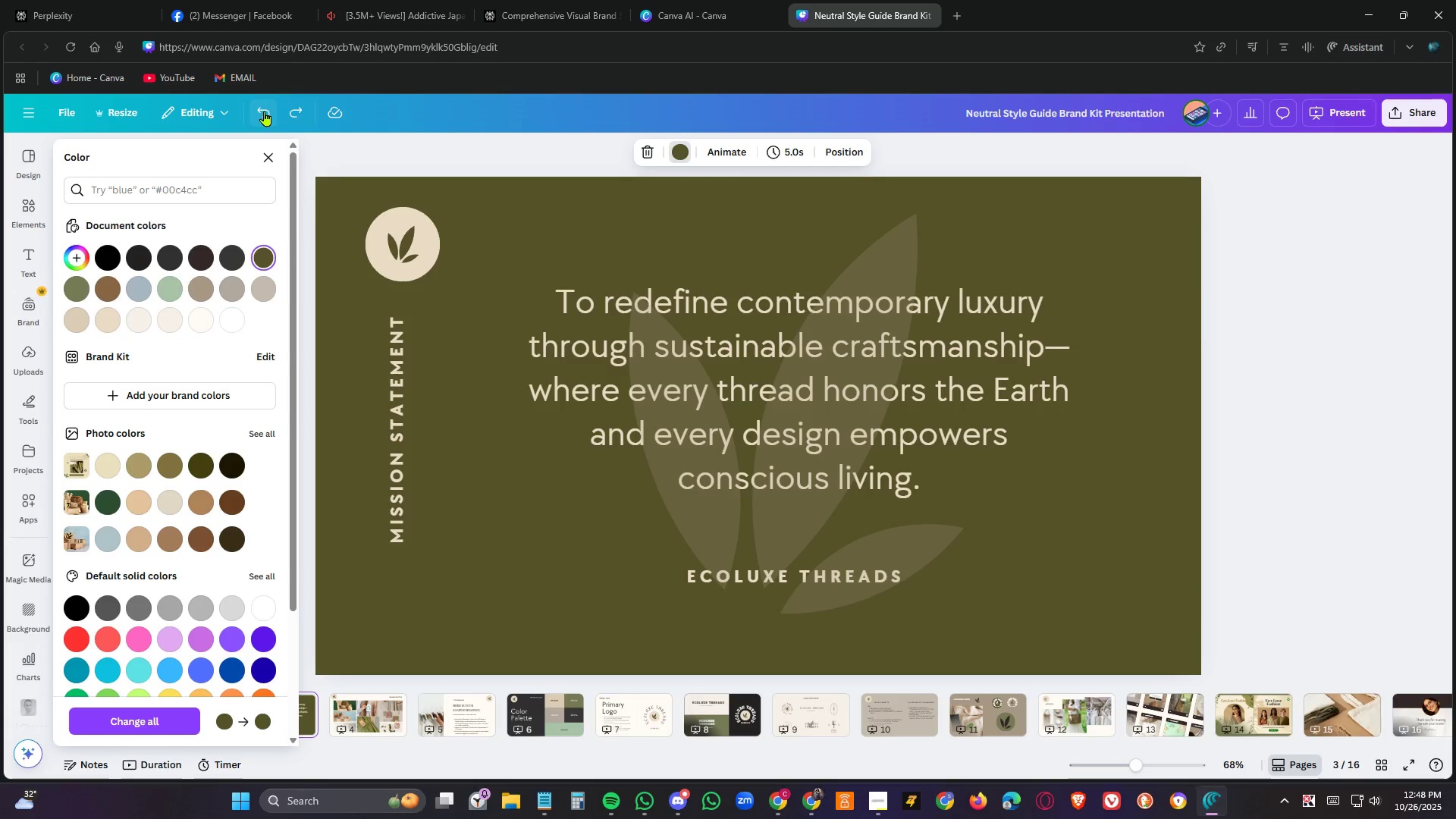 
key(ArrowRight)
 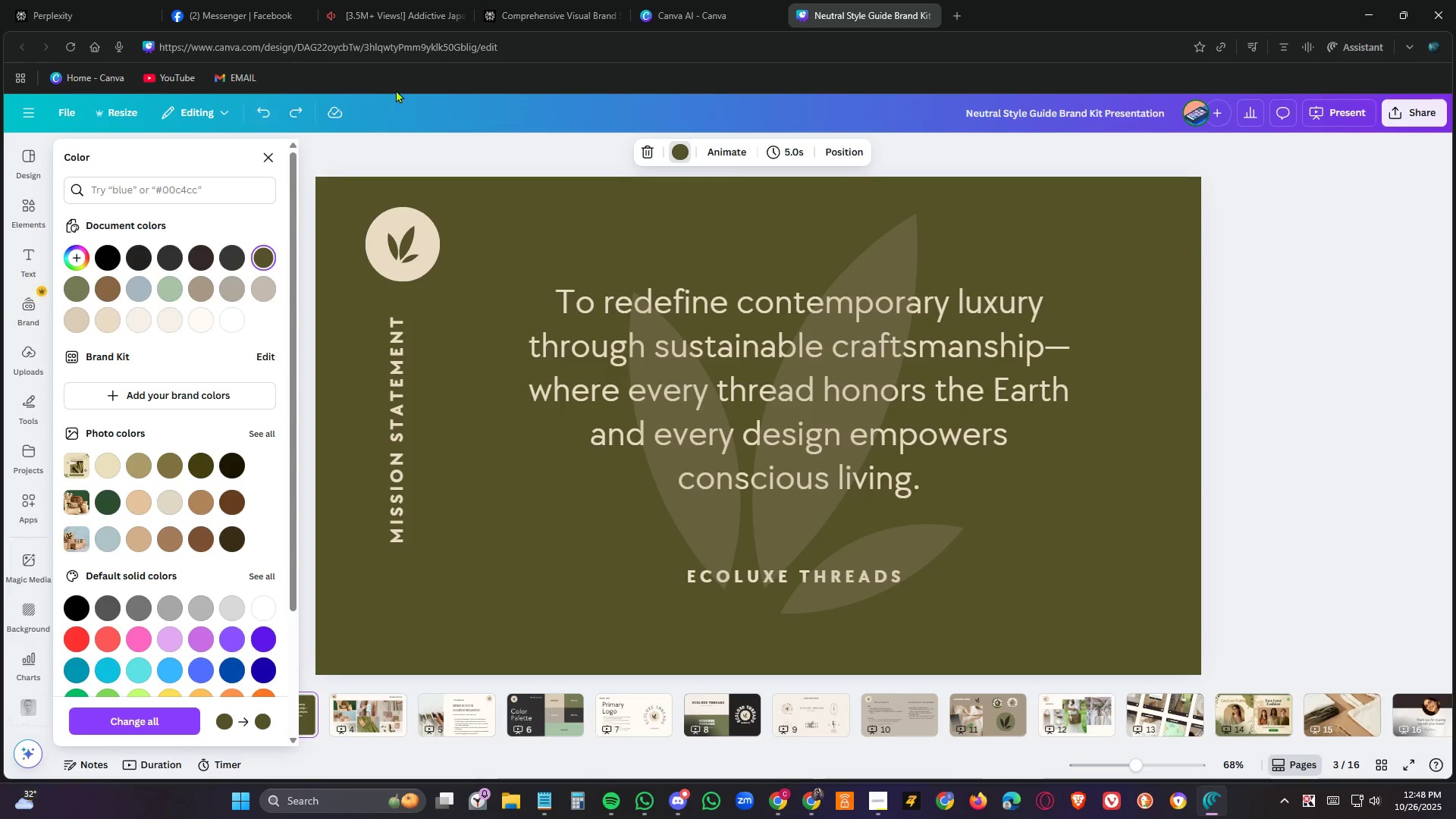 
left_click([430, 149])
 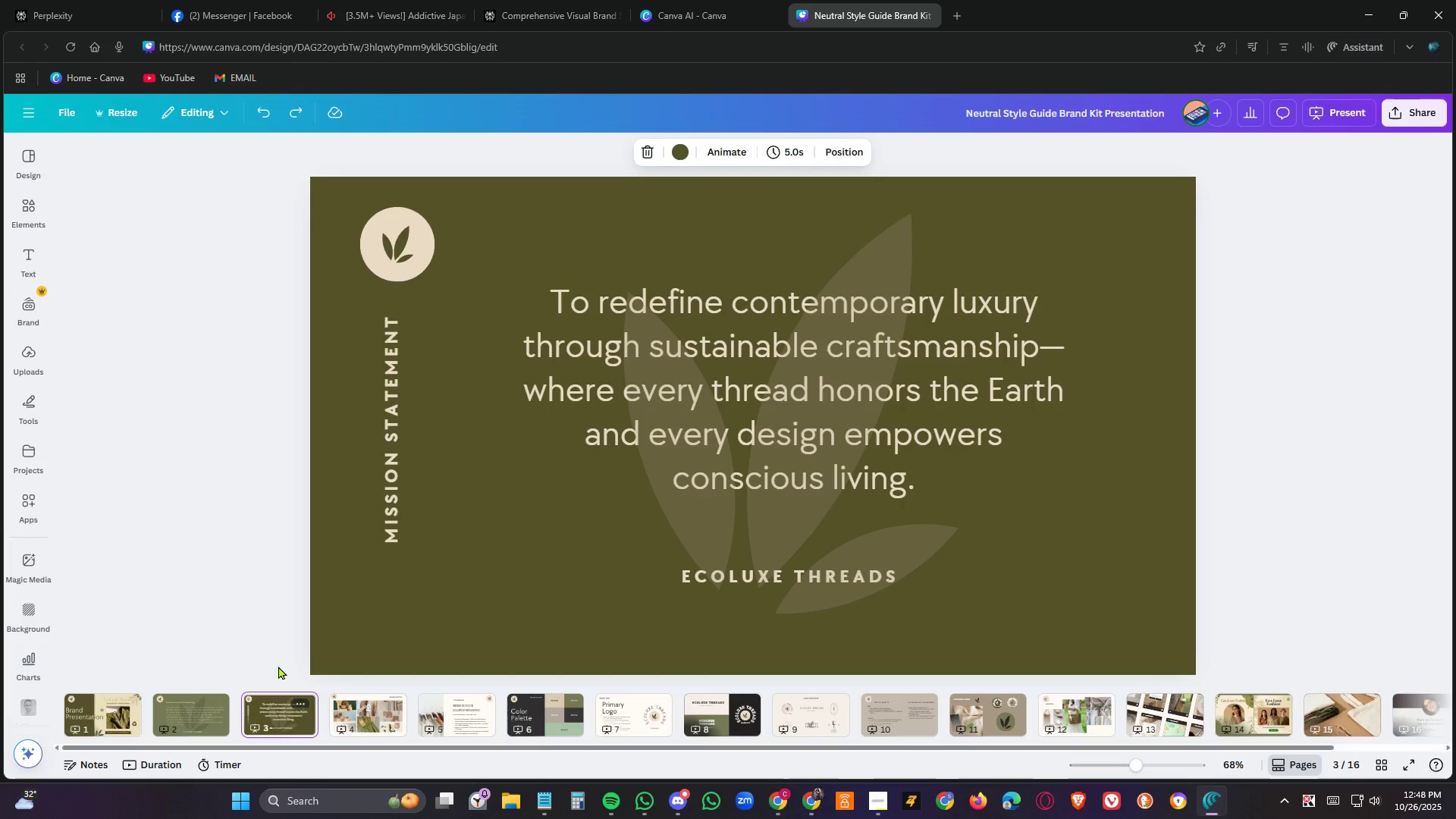 
key(ArrowRight)
 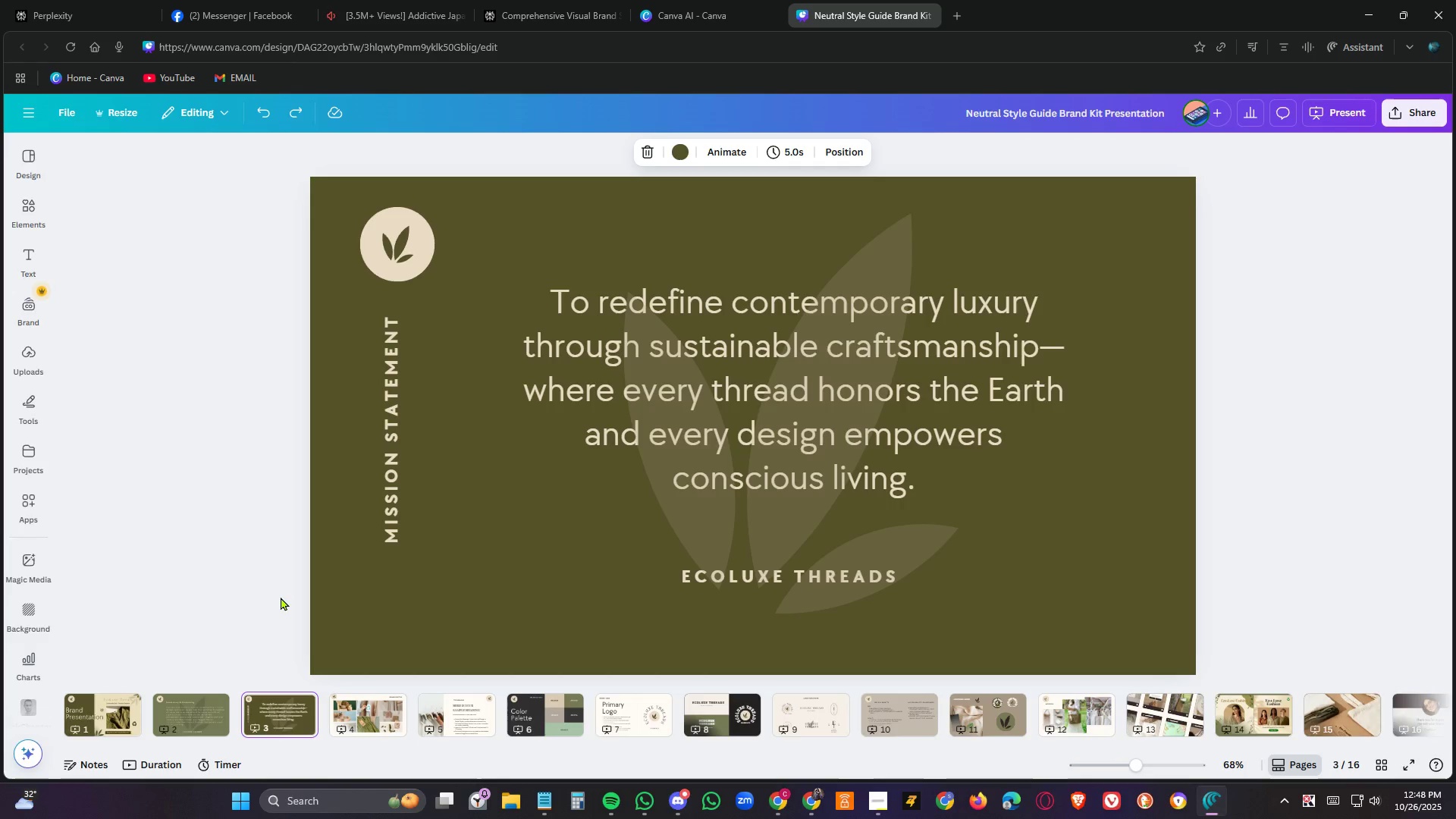 
key(ArrowRight)
 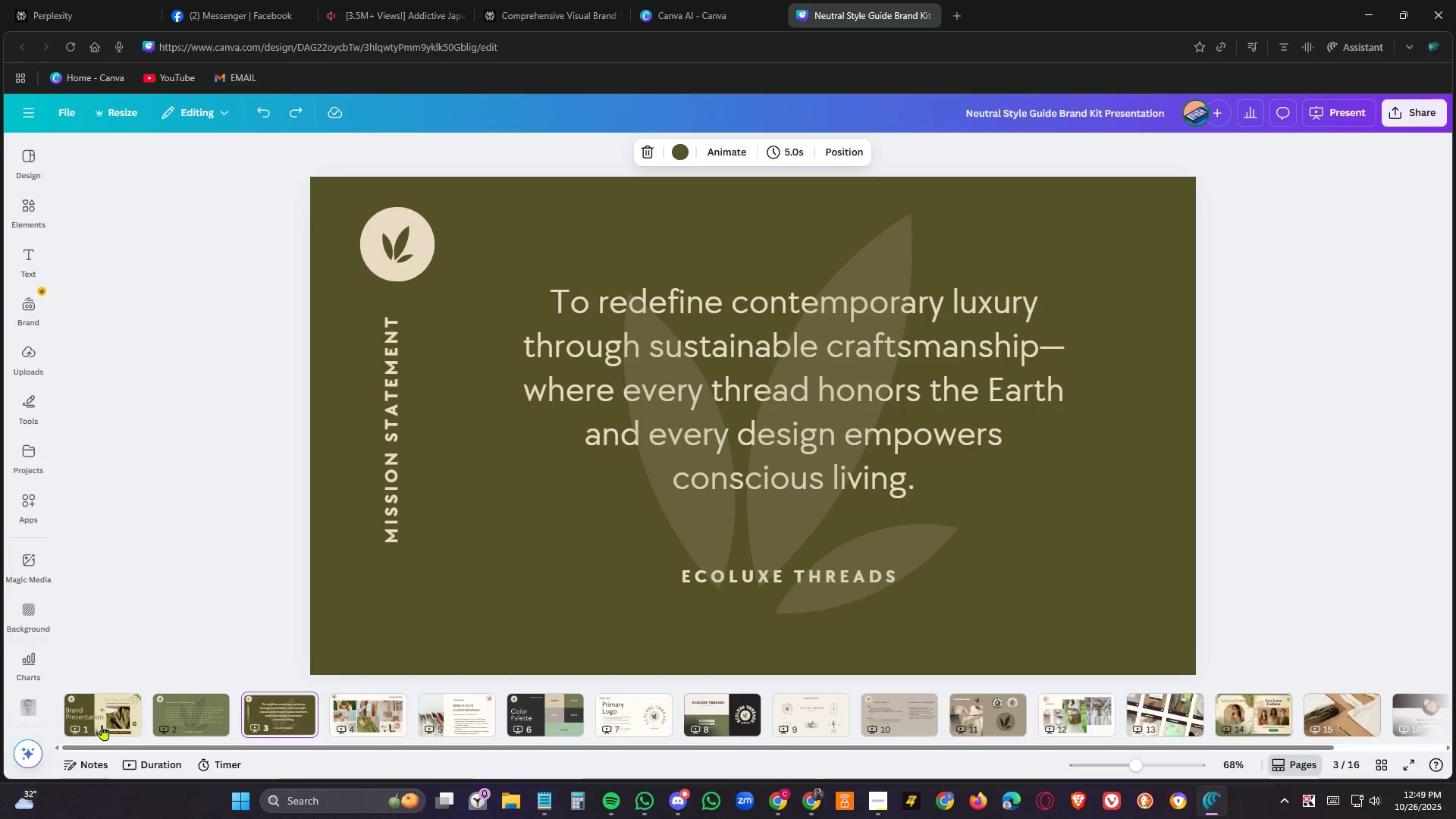 
left_click([97, 716])
 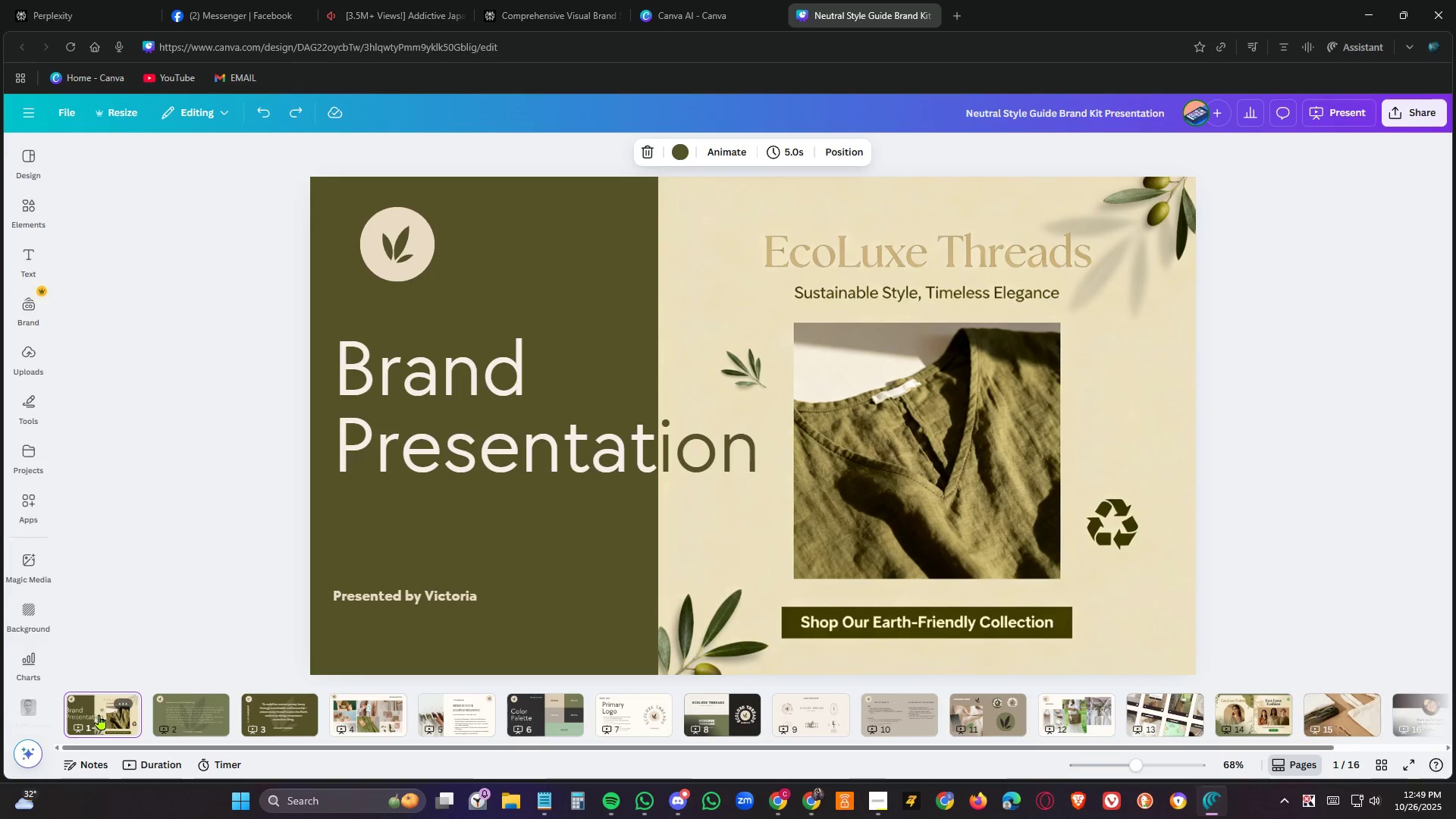 
key(ArrowRight)
 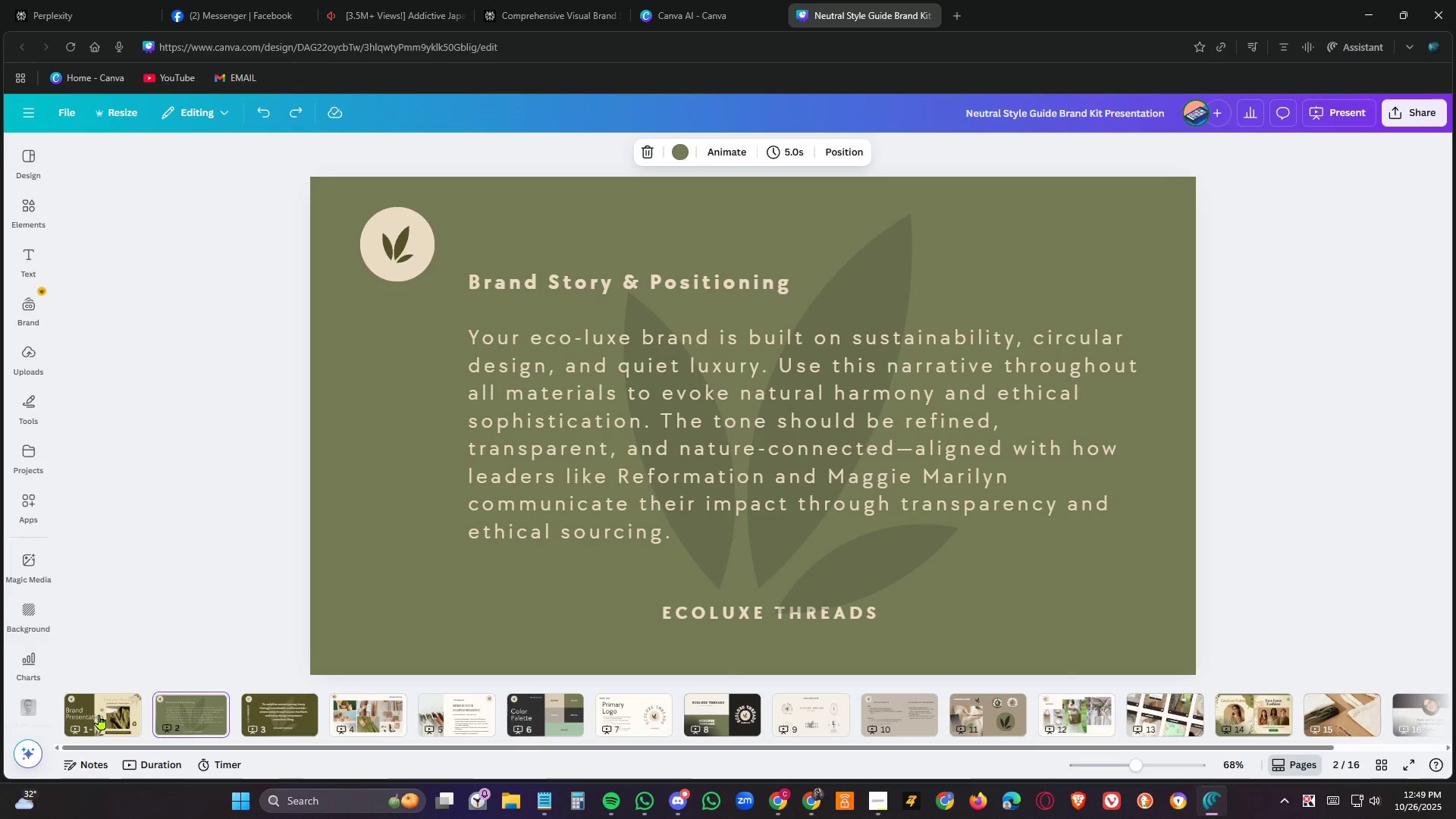 
key(ArrowRight)
 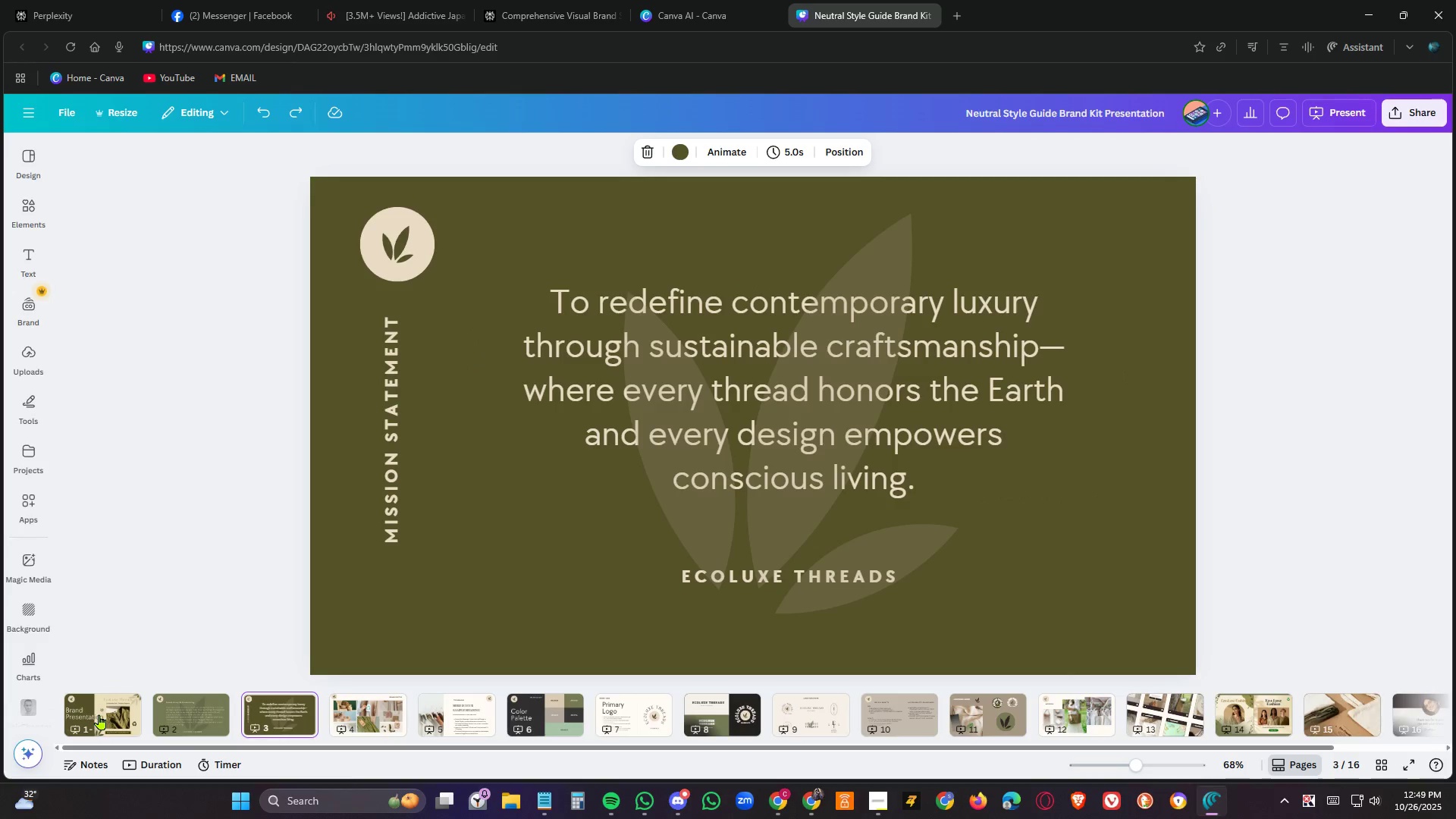 
key(ArrowRight)
 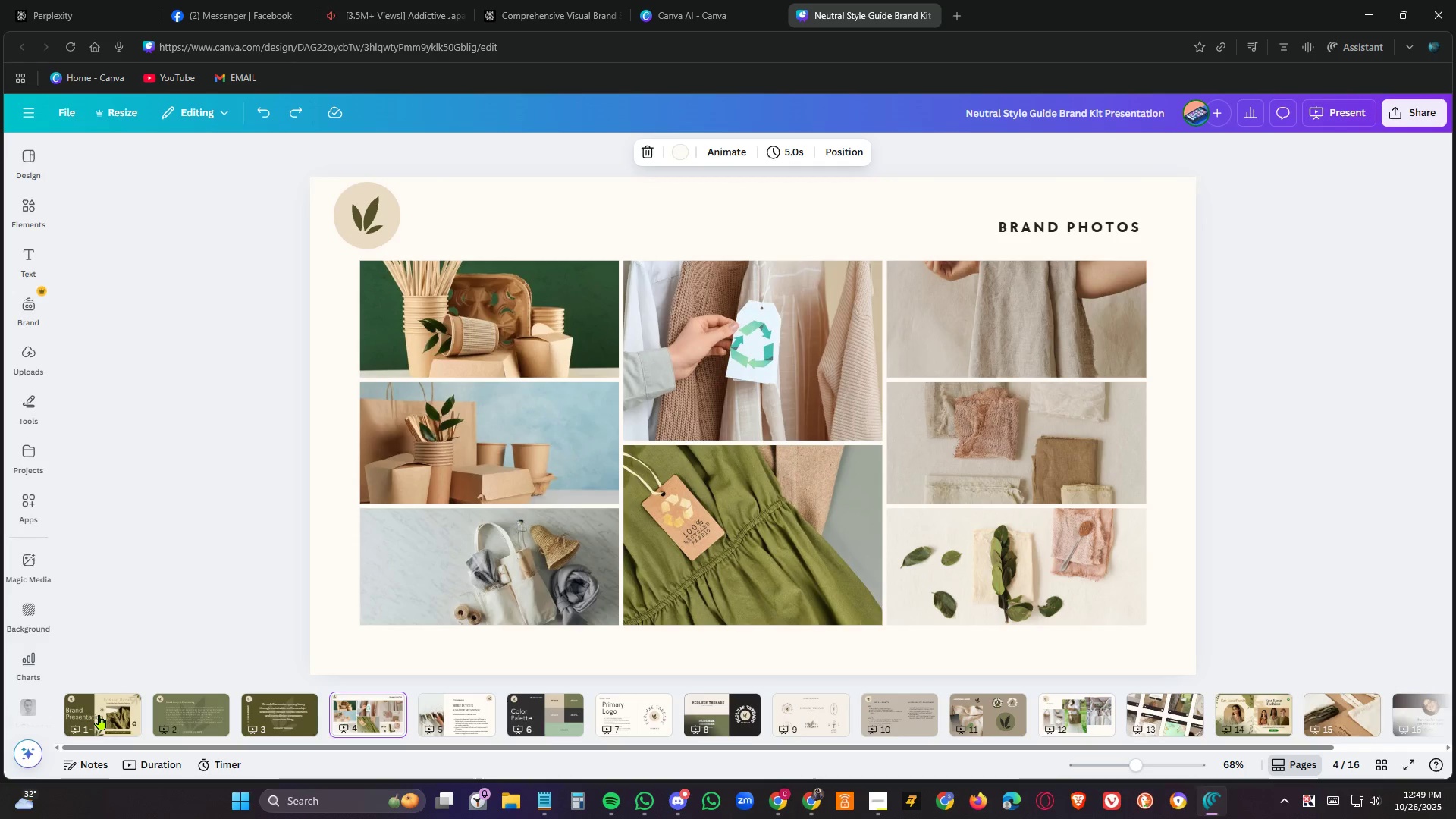 
key(ArrowRight)
 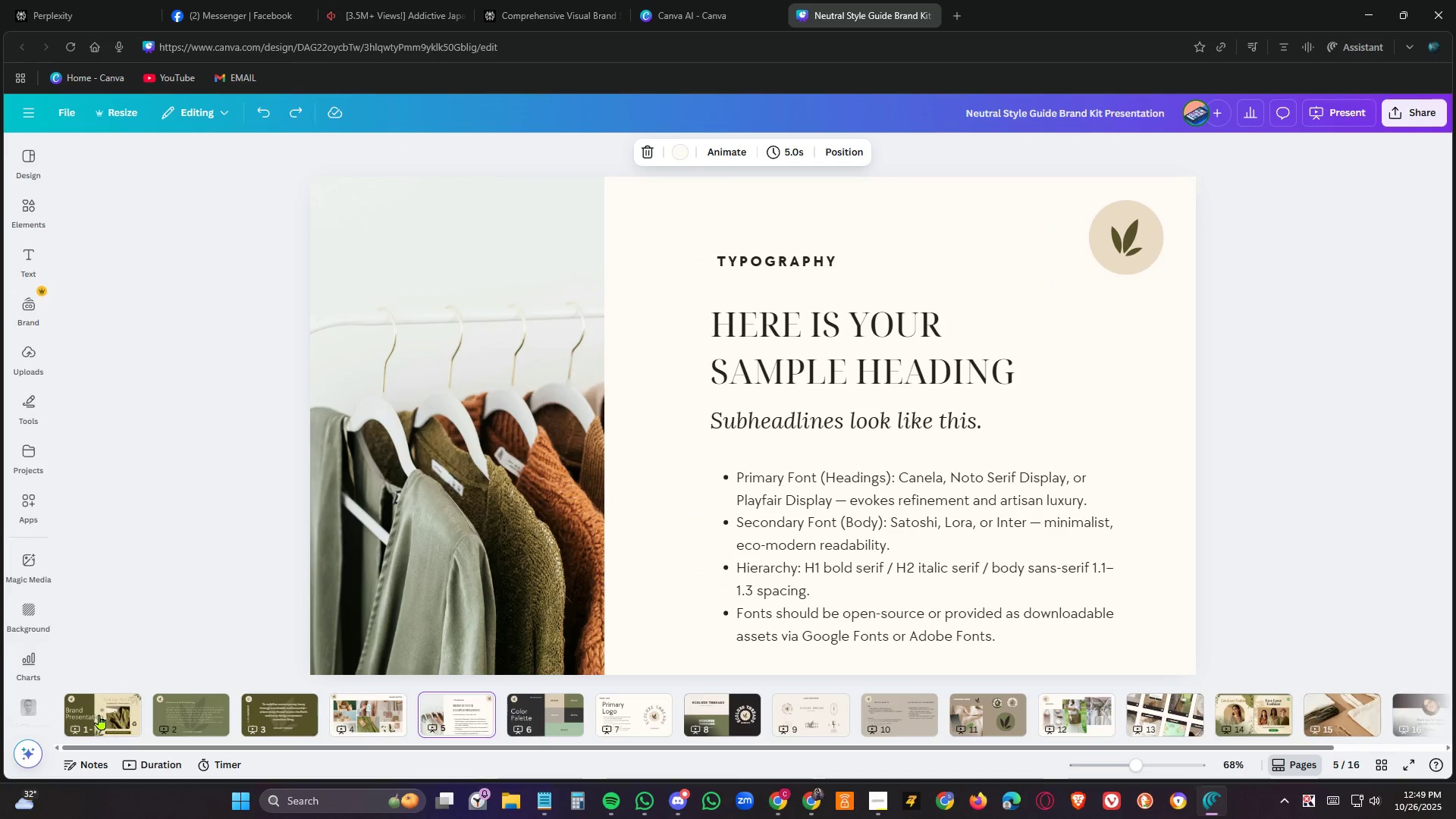 
key(ArrowRight)
 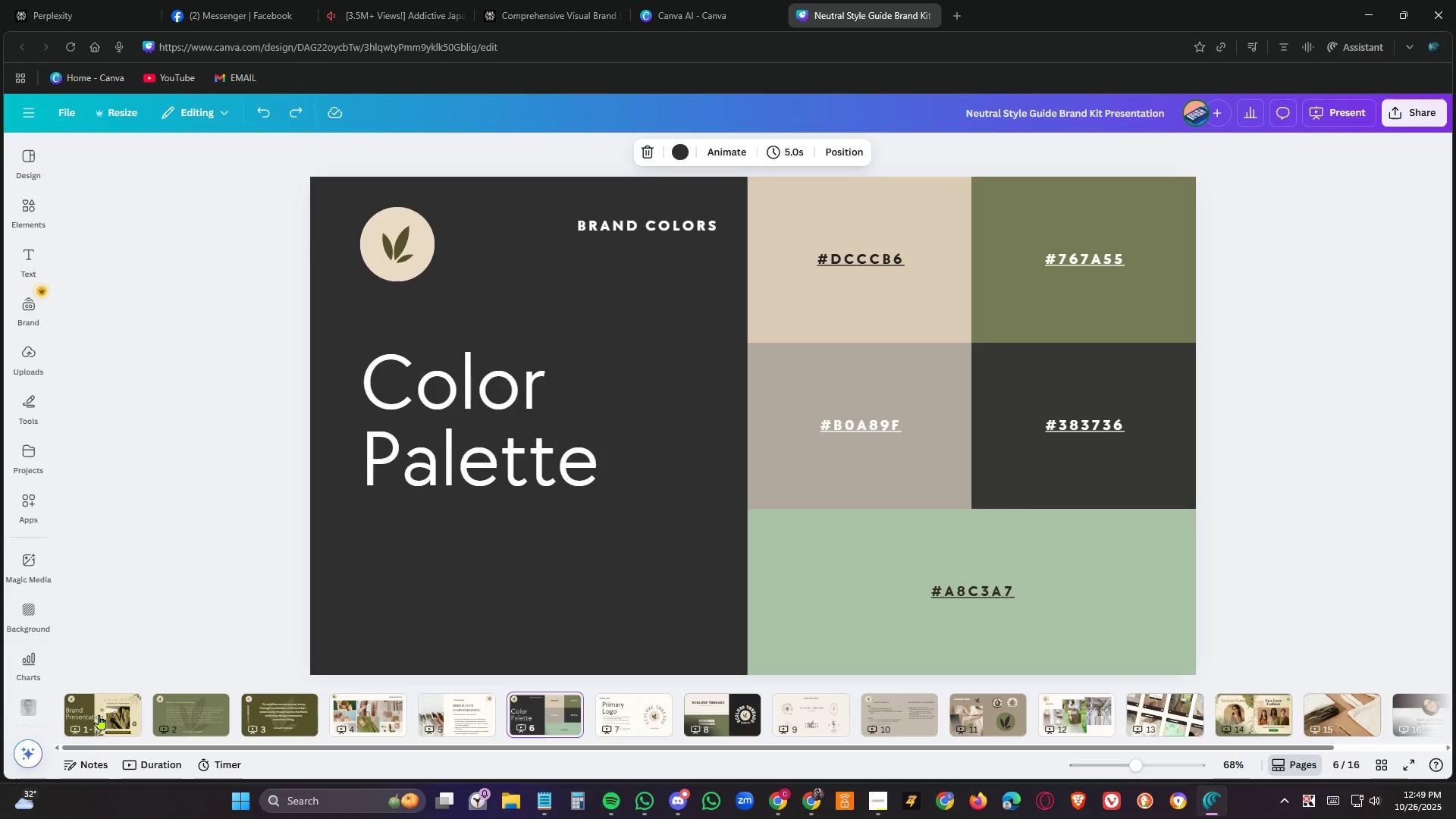 
key(ArrowRight)
 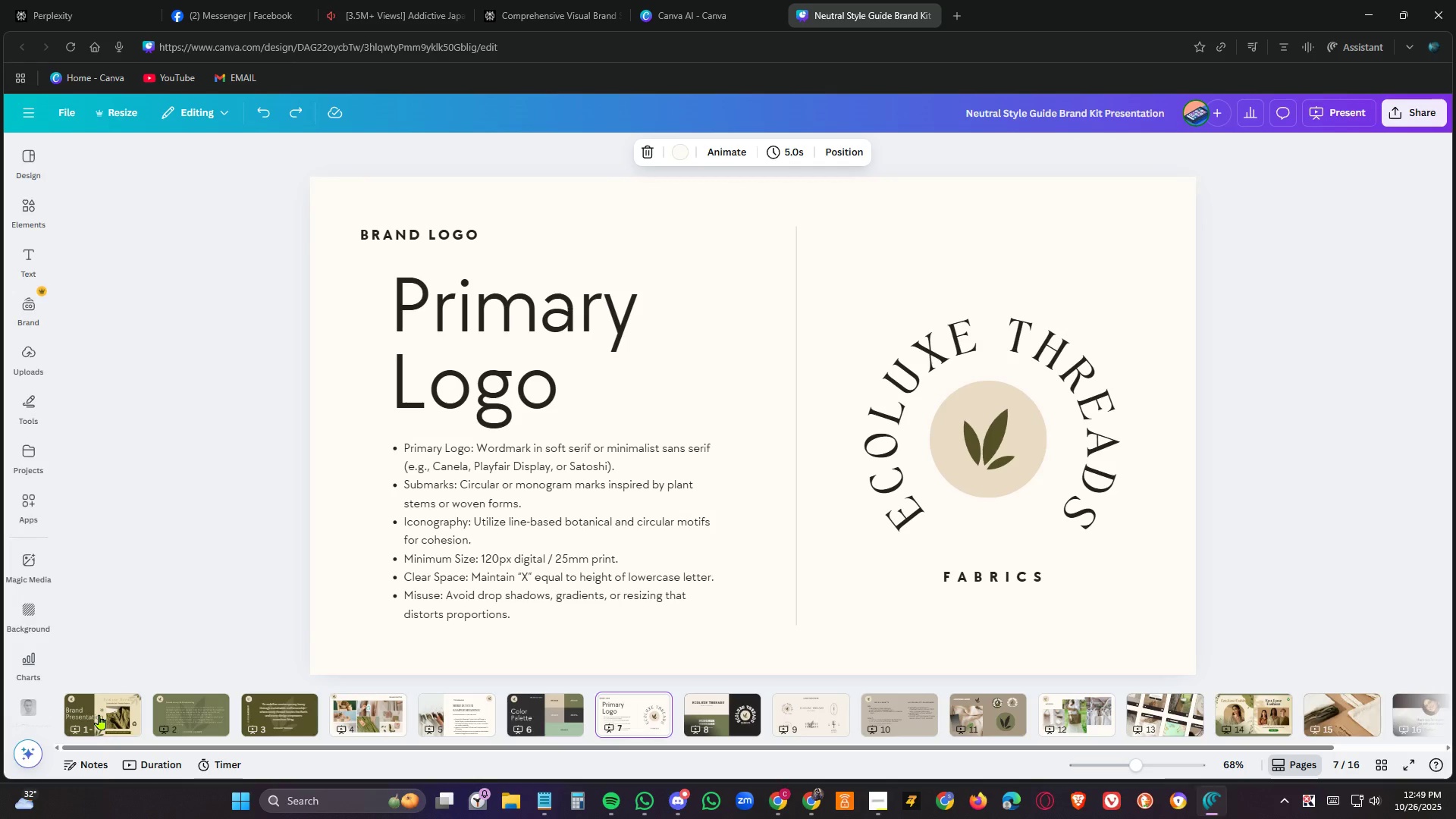 
key(ArrowRight)
 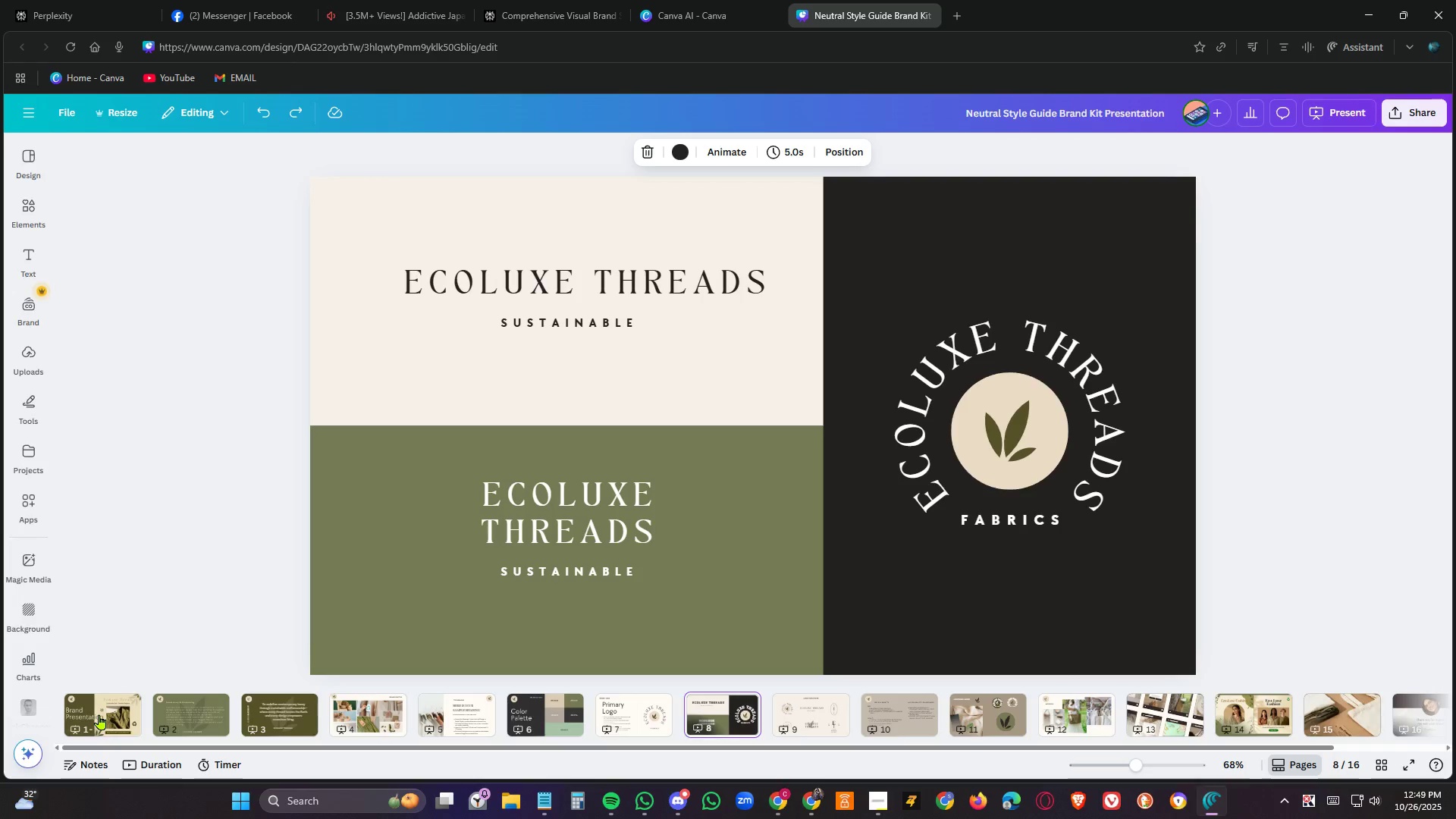 
hold_key(key=ArrowRight, duration=0.3)
 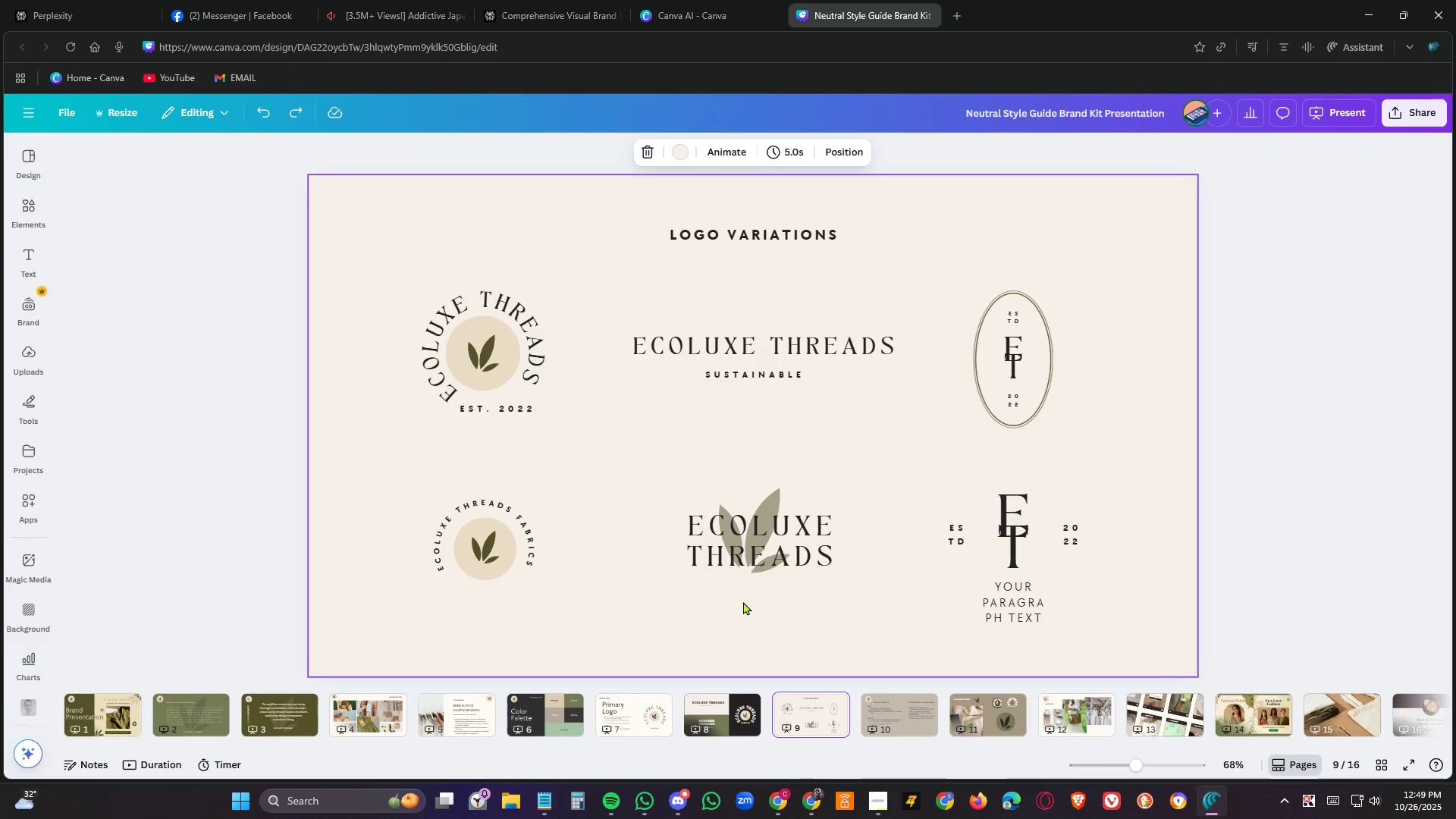 
wait(5.03)
 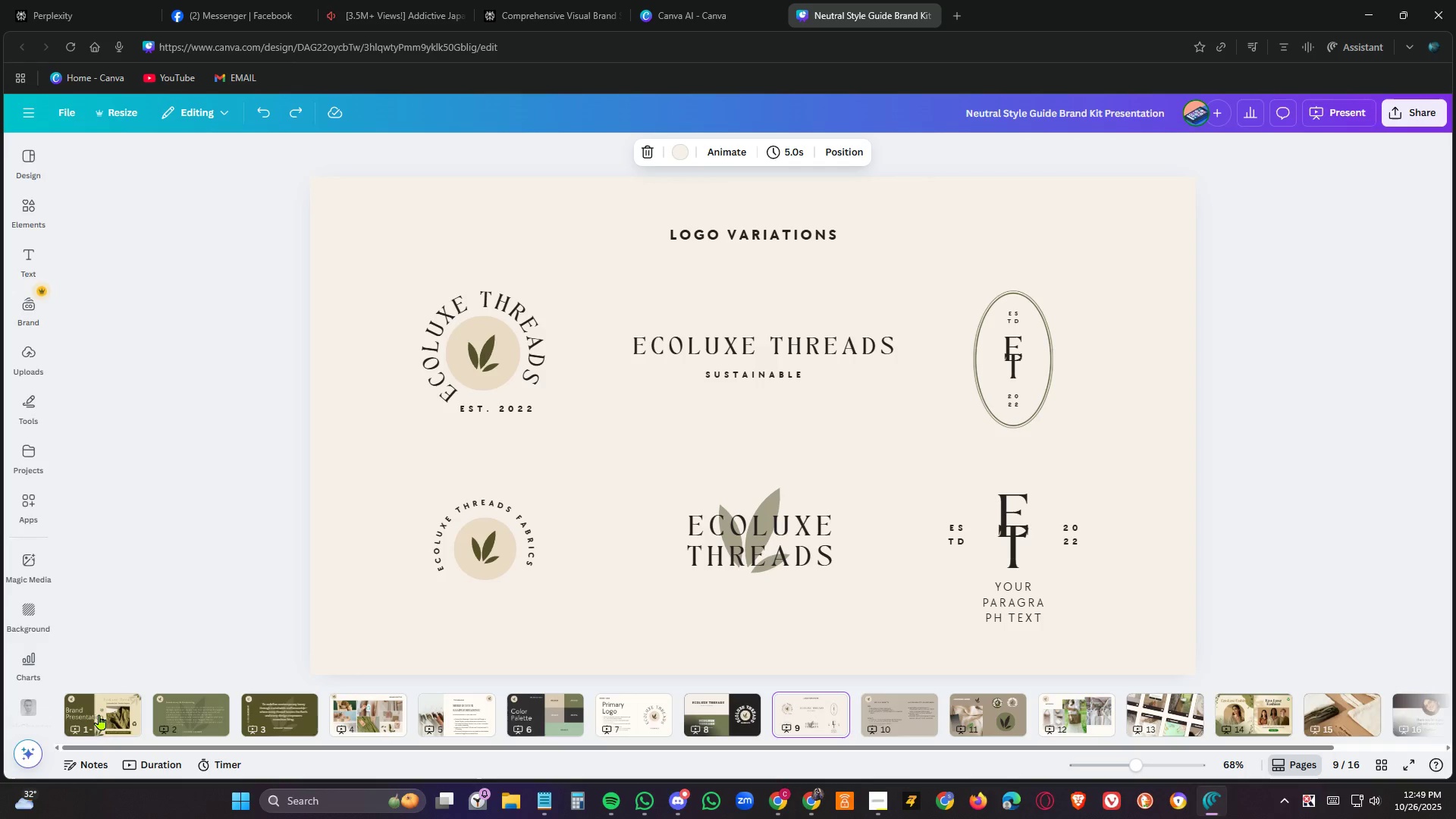 
left_click([676, 621])
 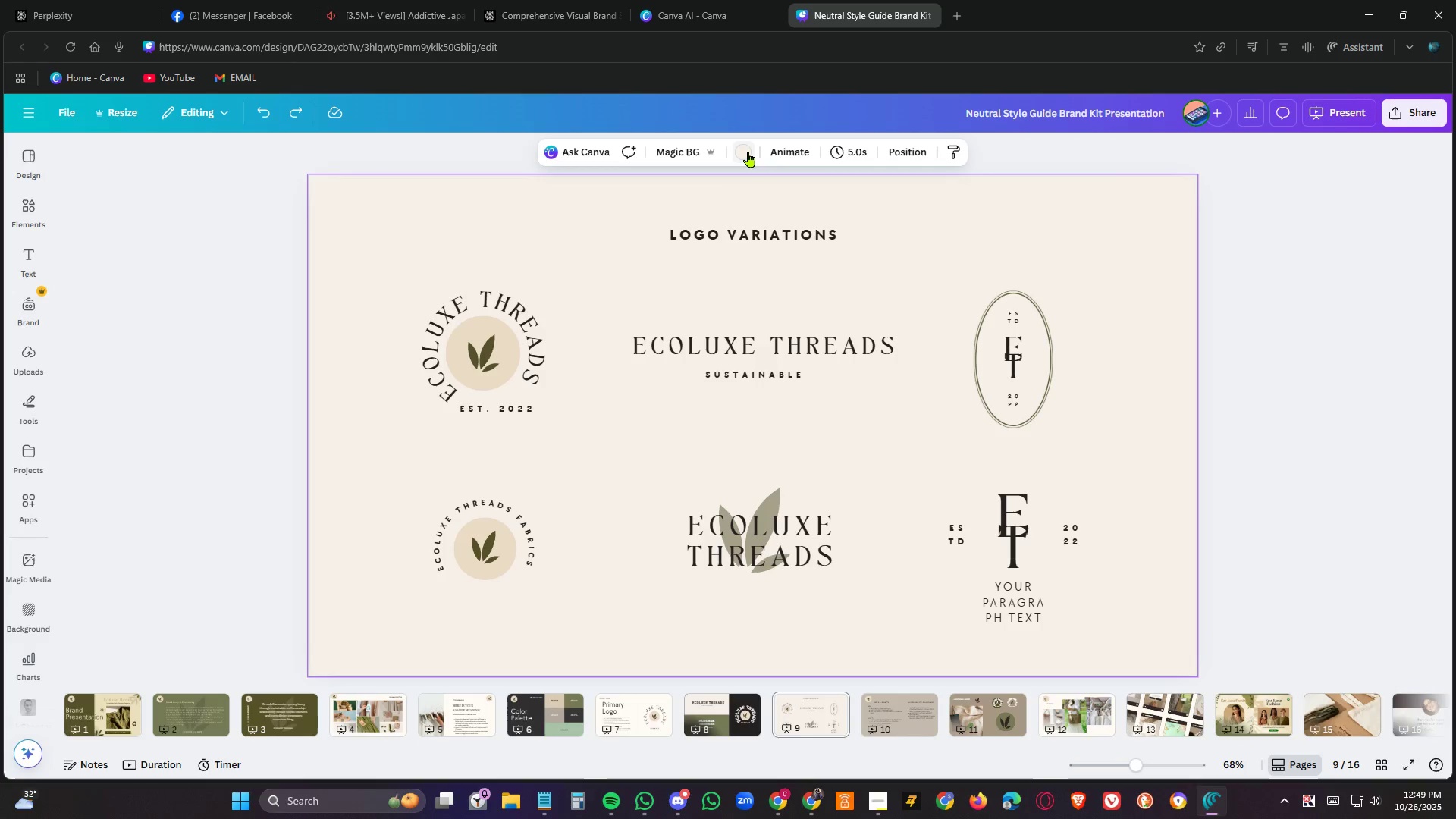 
left_click([748, 152])
 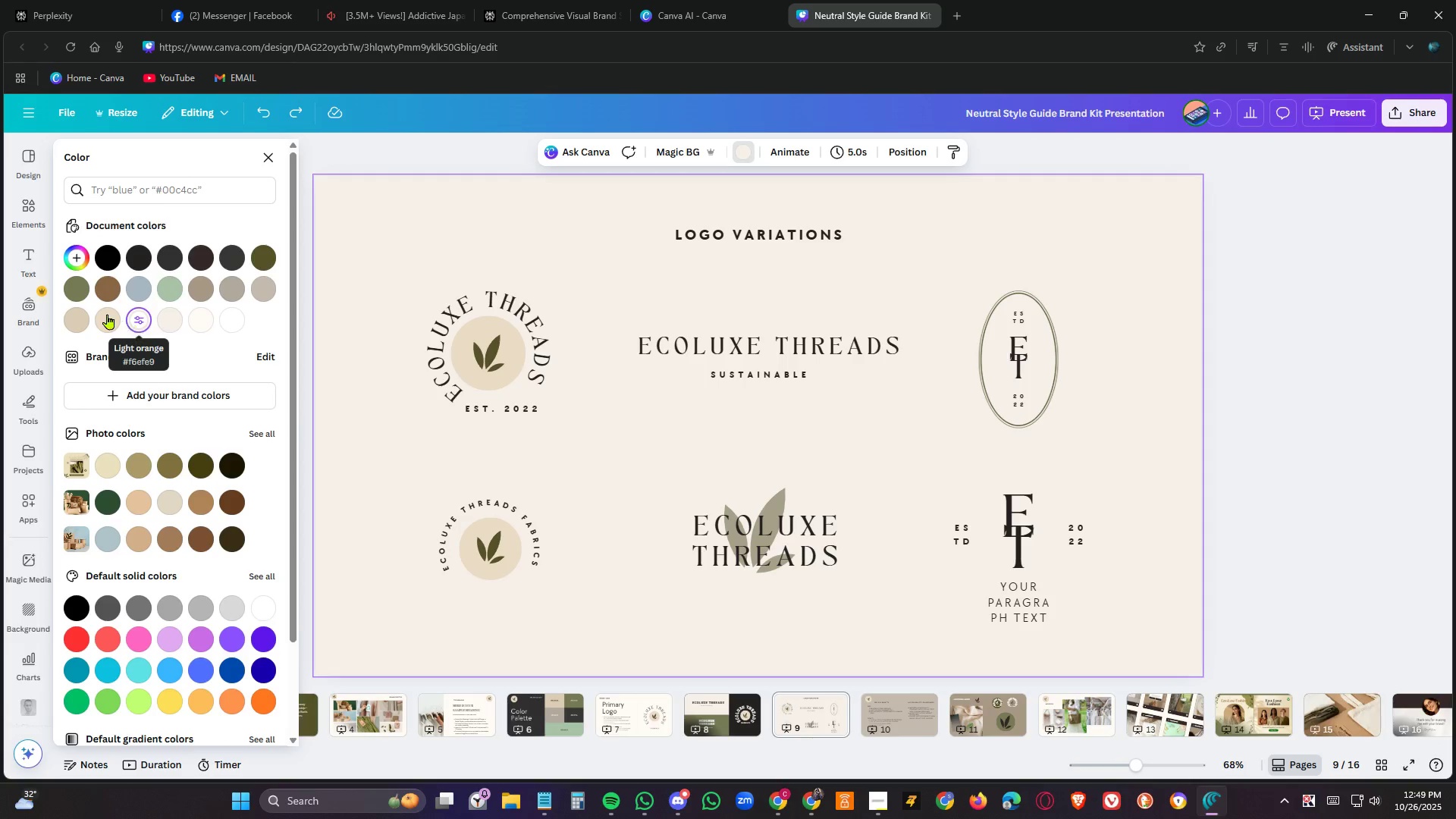 
left_click([107, 313])
 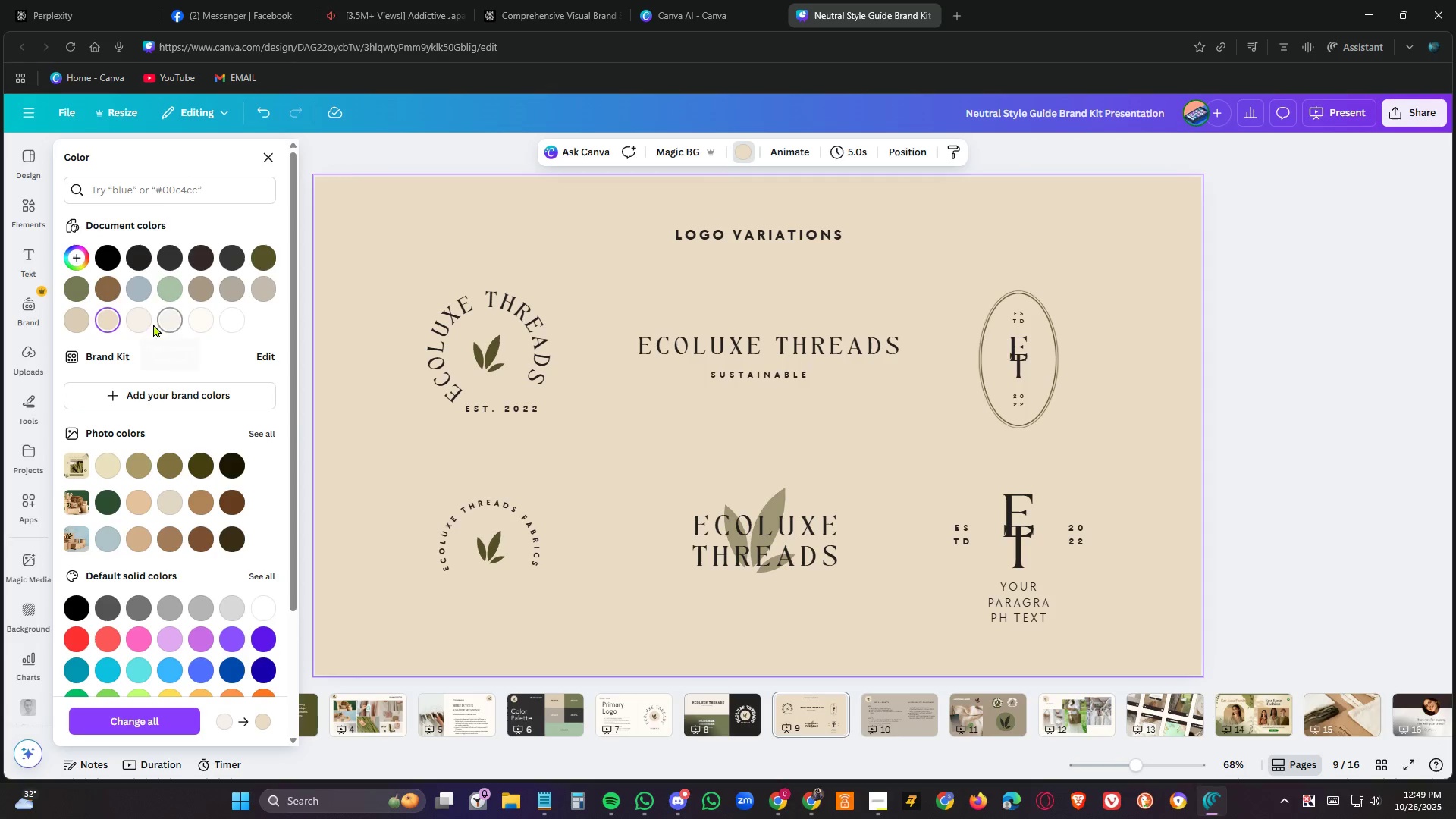 
left_click([146, 319])
 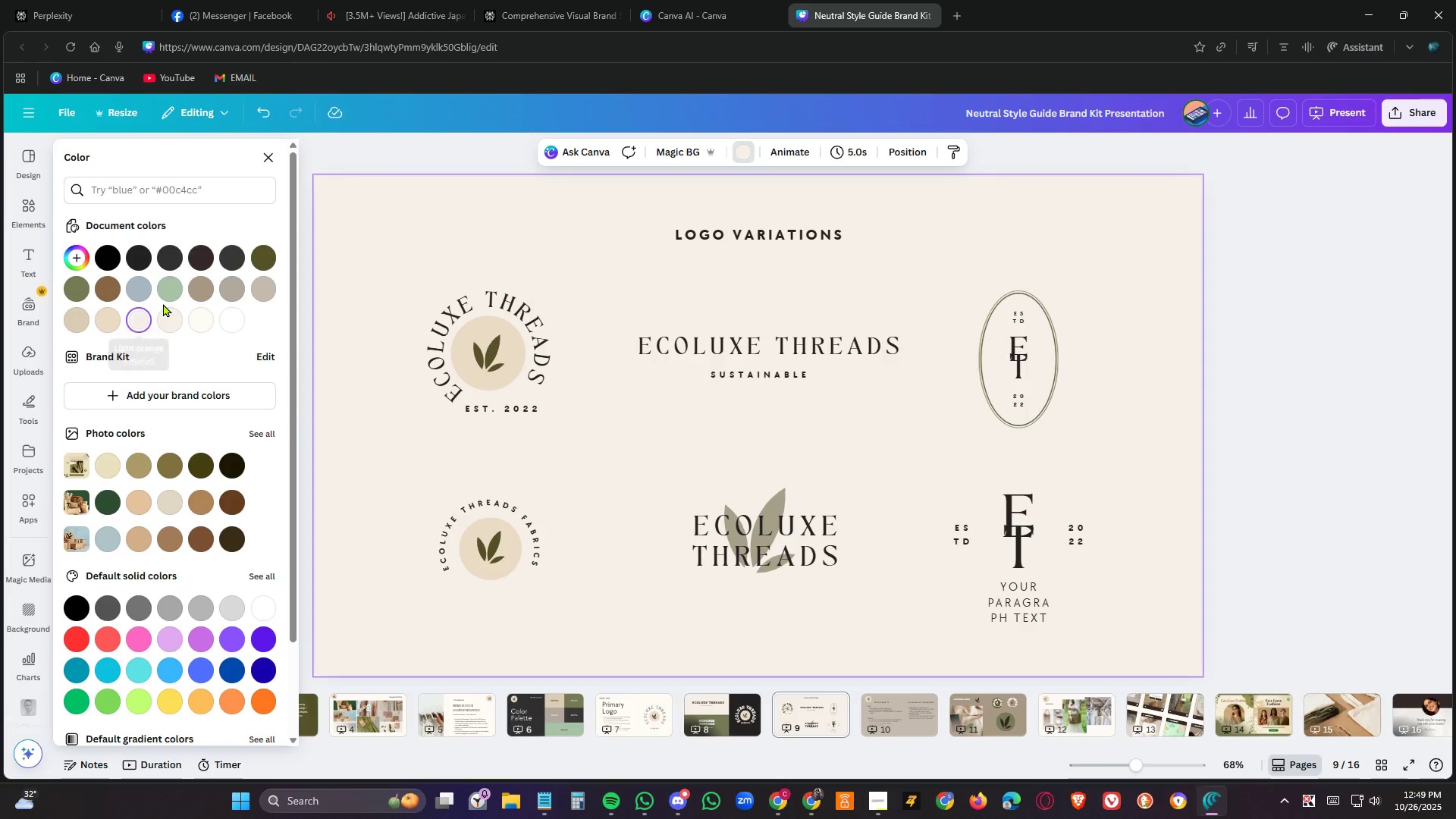 
key(ArrowRight)
 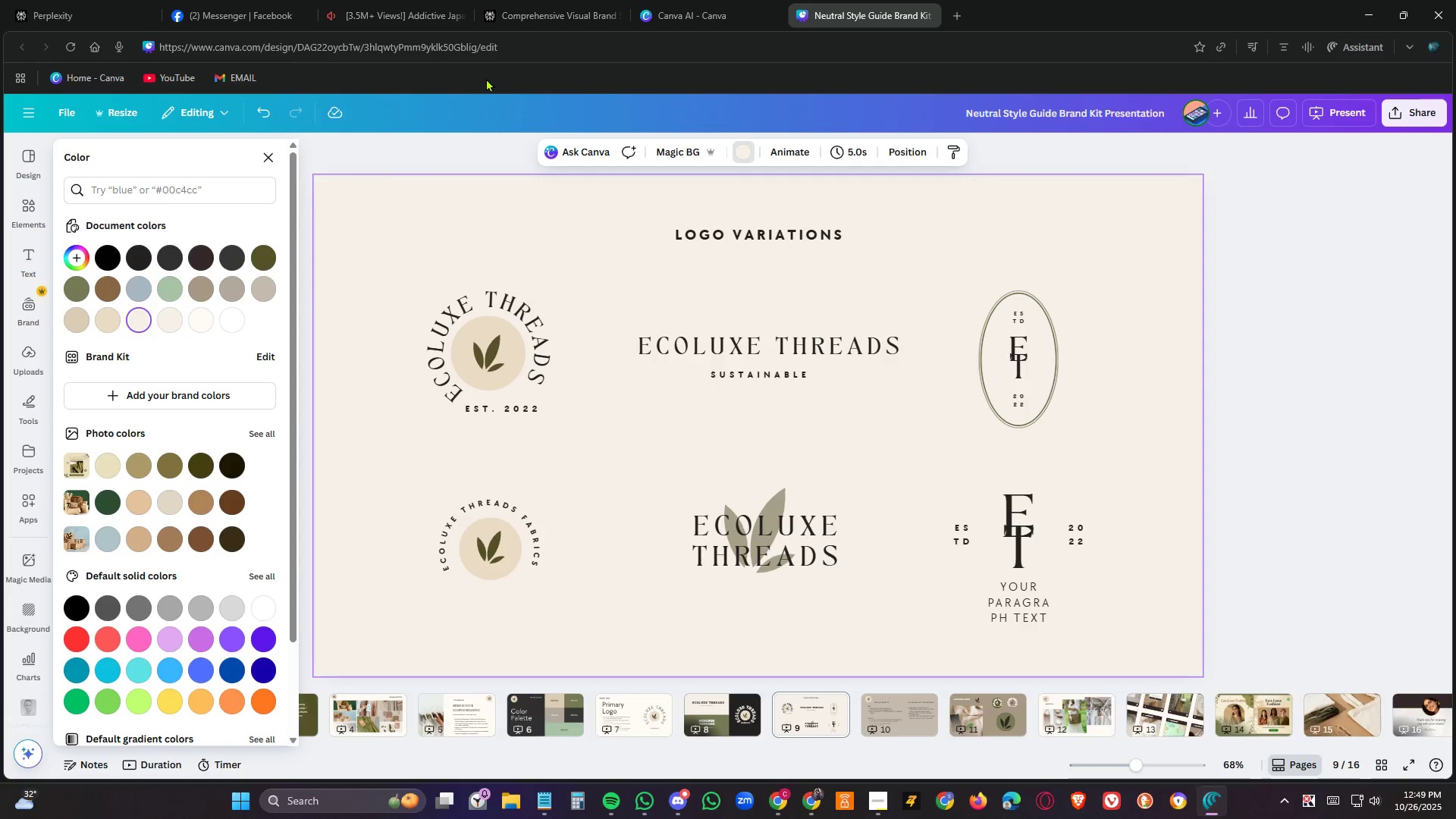 
left_click([443, 145])
 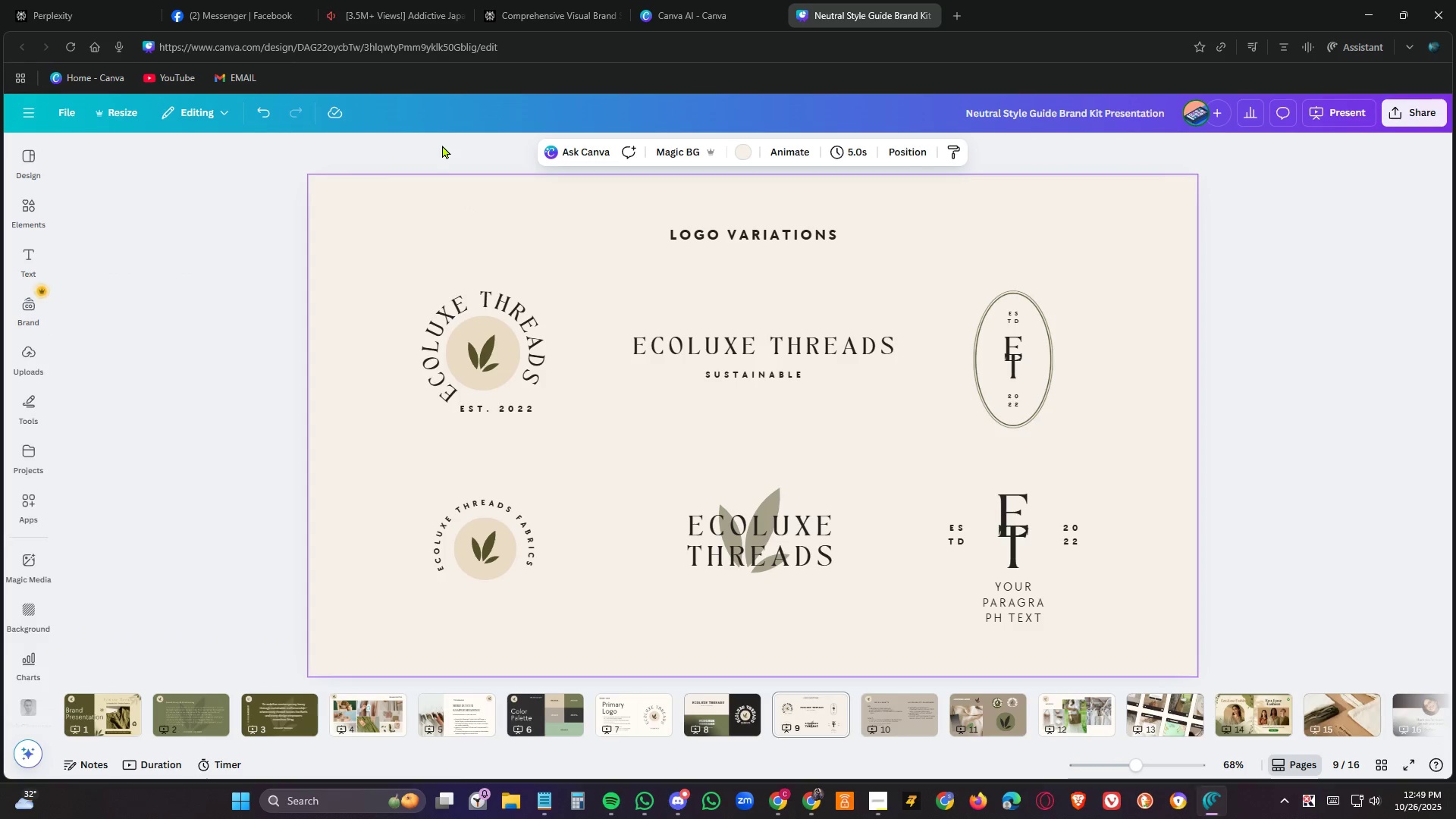 
key(ArrowRight)
 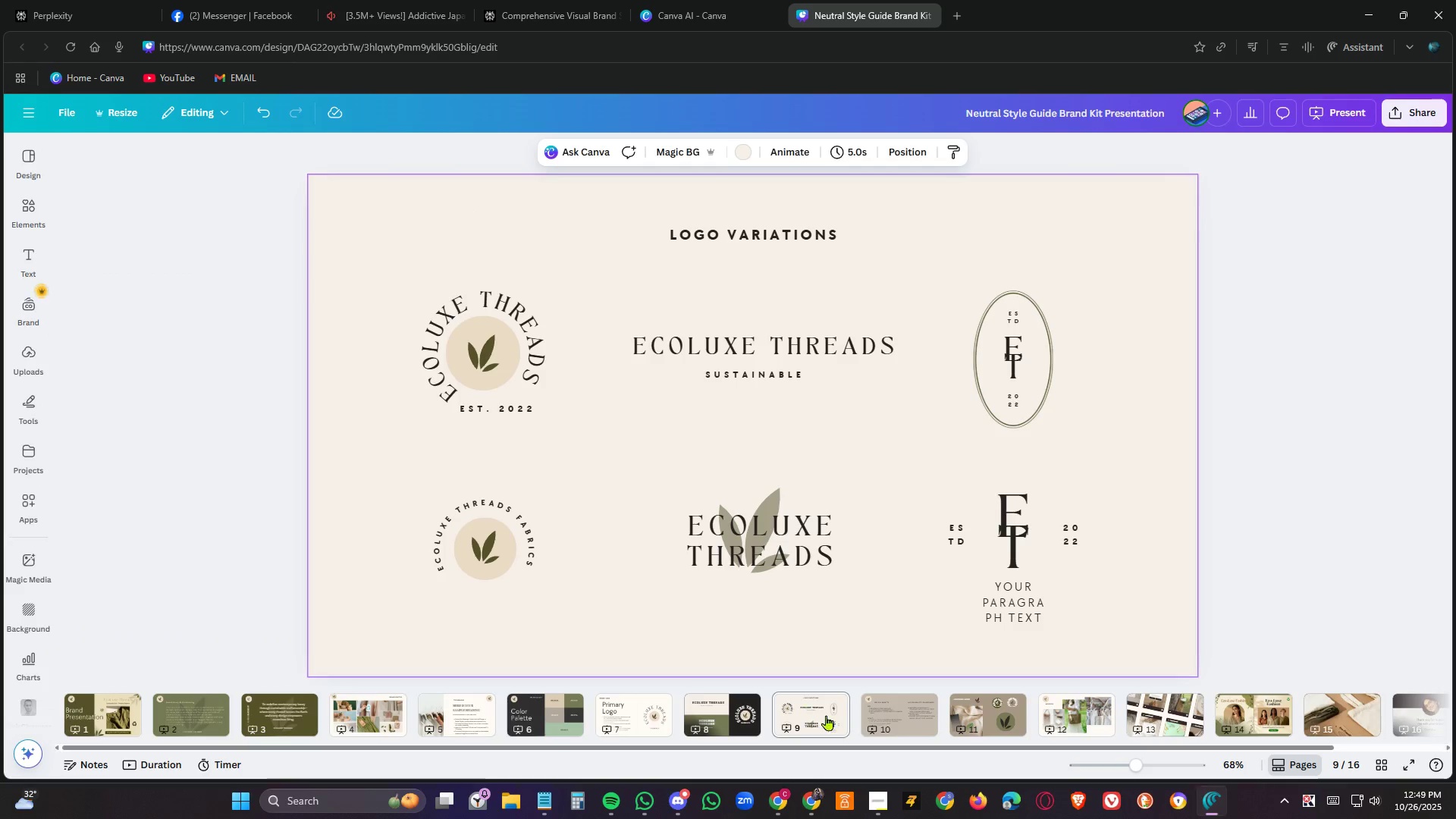 
left_click([886, 708])
 